 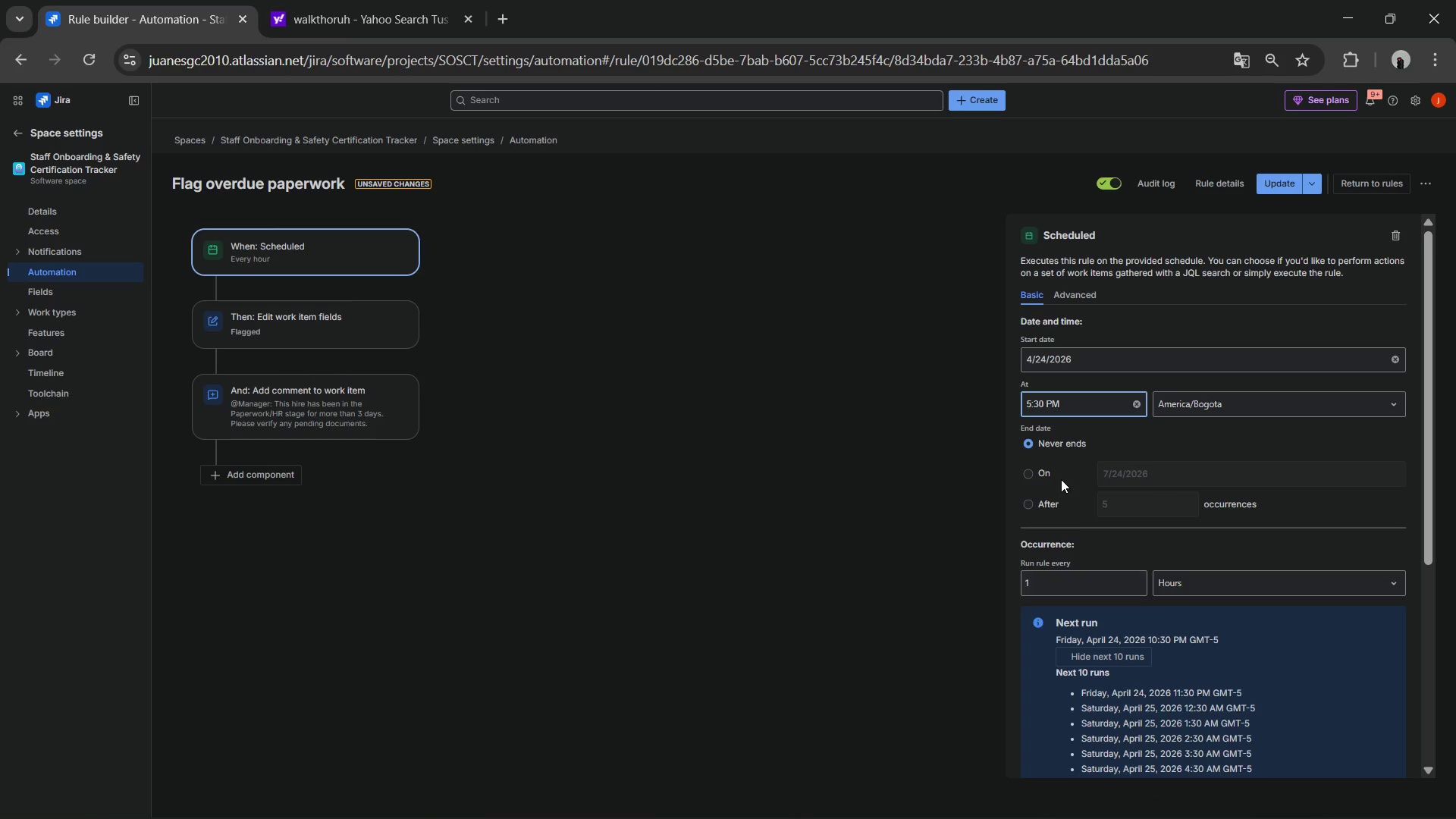 
left_click([1069, 405])
 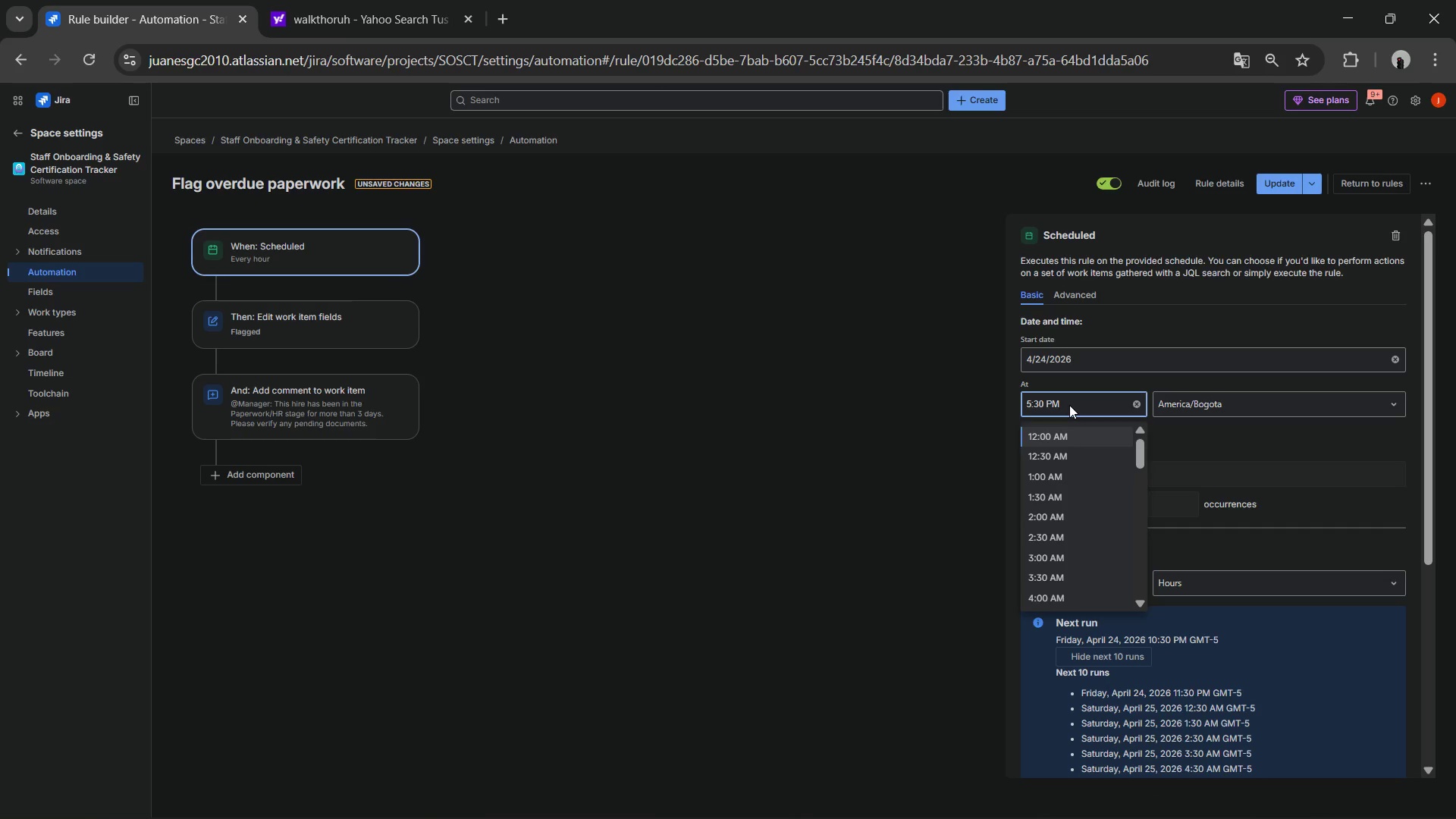 
left_click([1069, 405])
 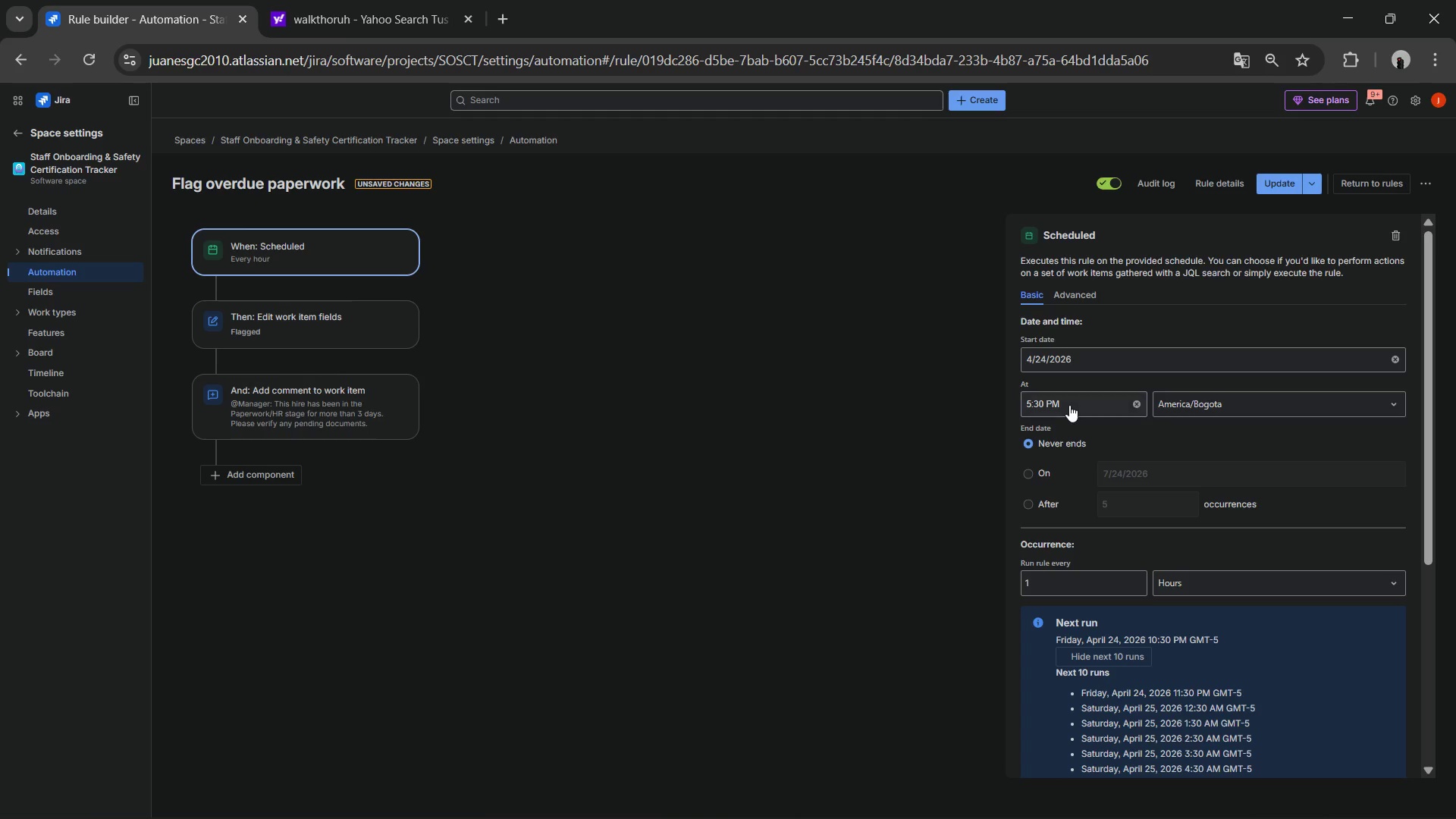 
left_click([1069, 405])
 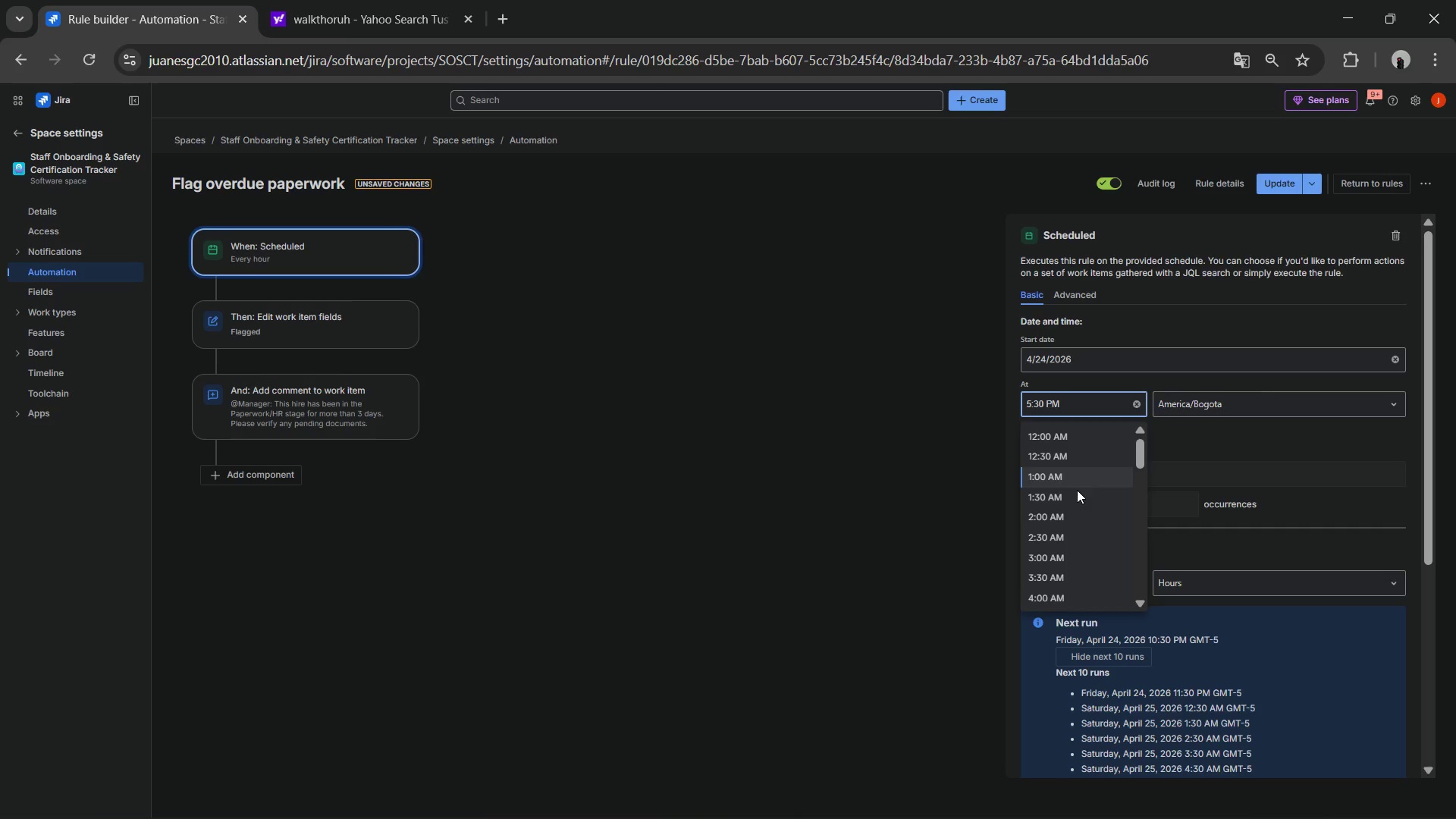 
scroll: coordinate [1056, 486], scroll_direction: down, amount: 12.0
 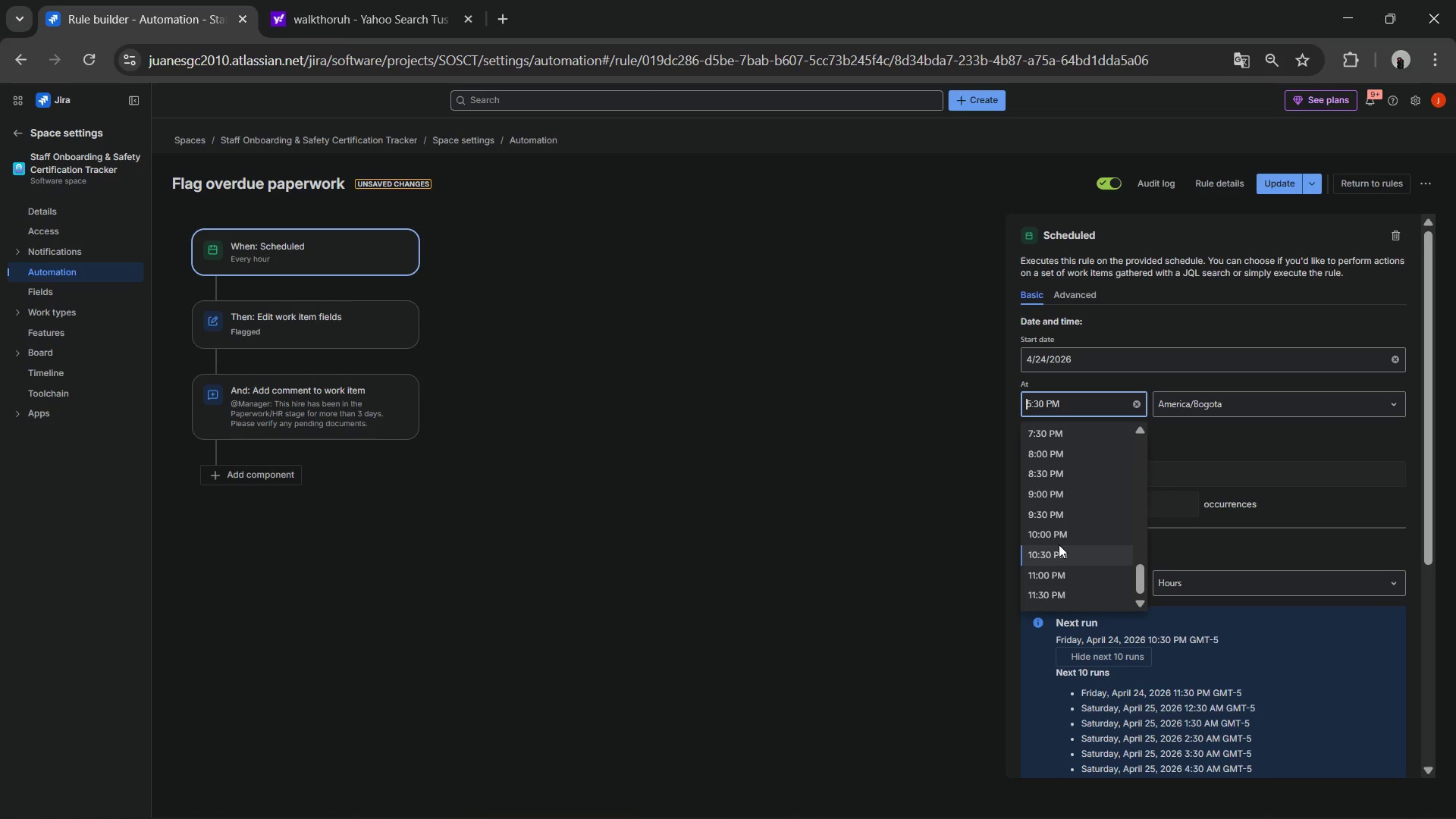 
wait(8.02)
 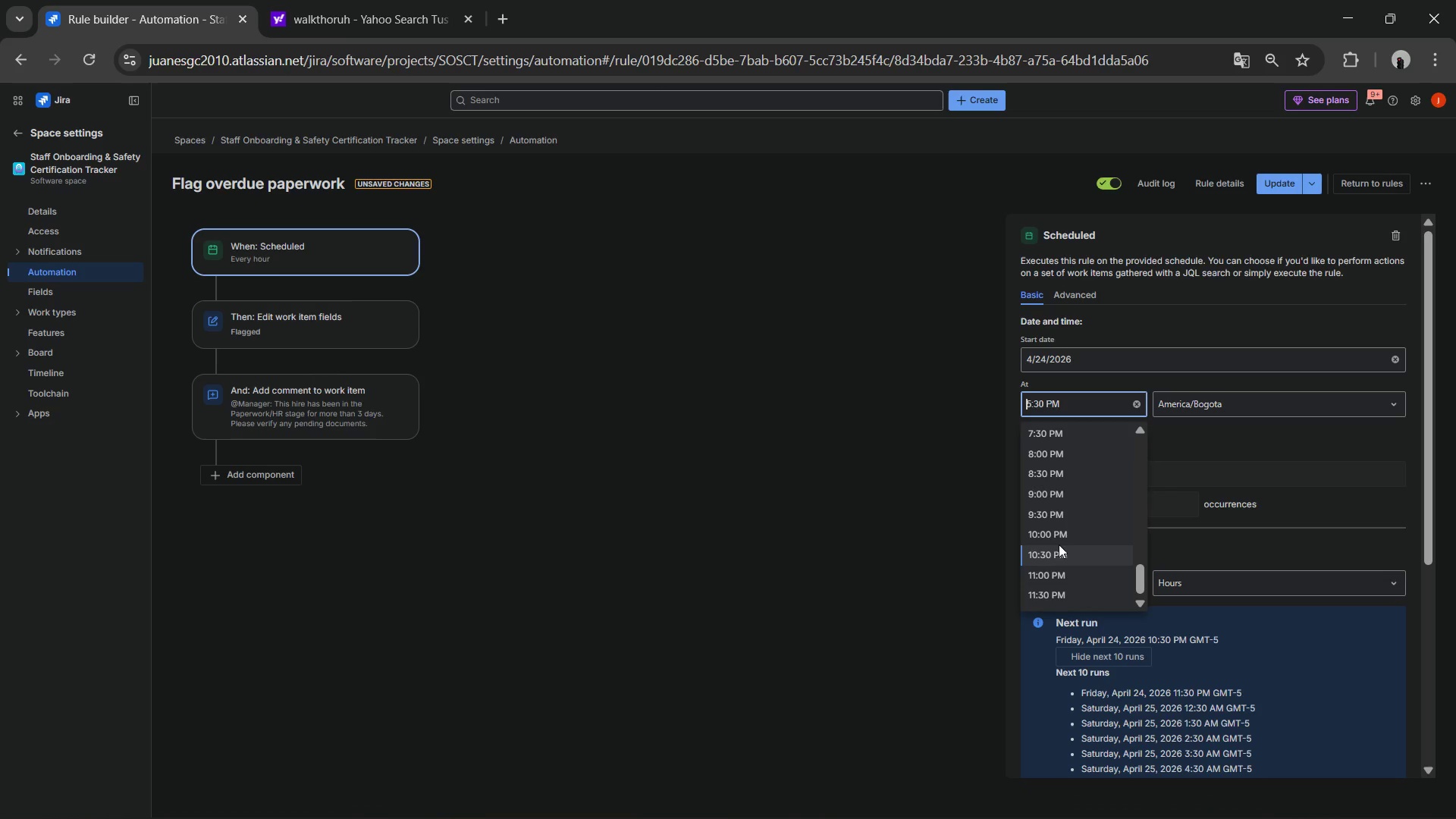 
left_click([1040, 500])
 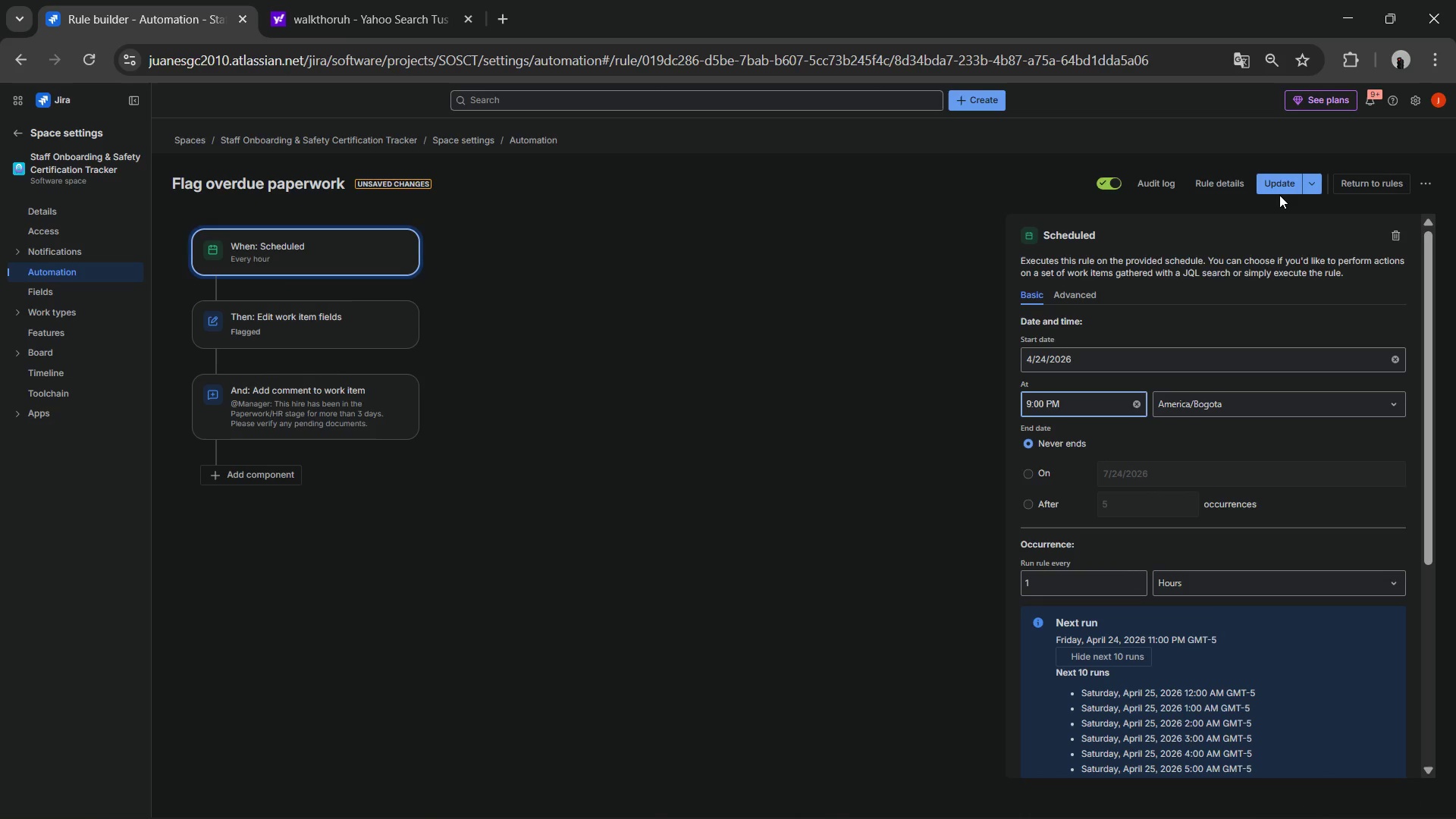 
left_click([1279, 189])
 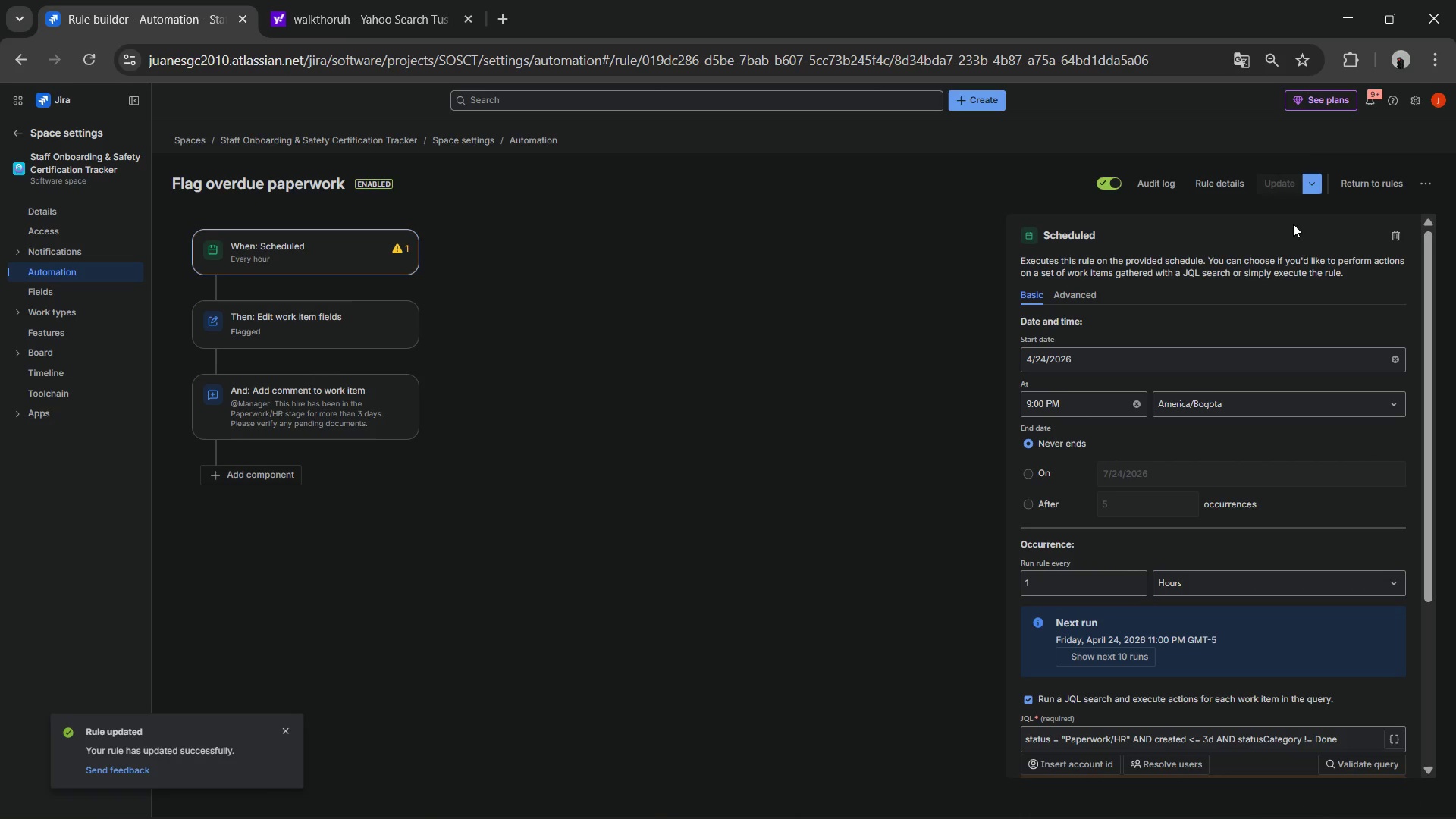 
wait(8.24)
 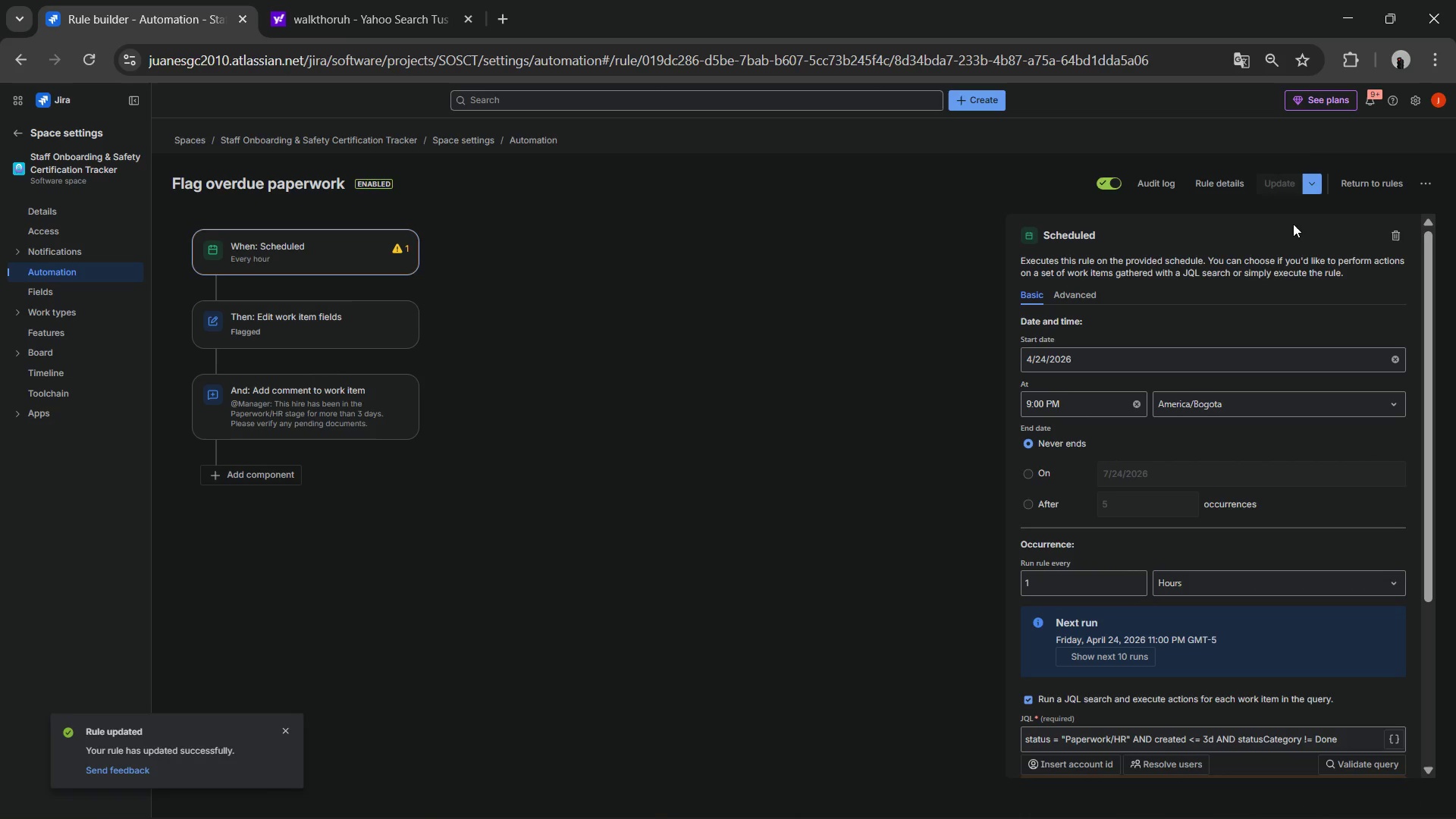 
left_click([11, 137])
 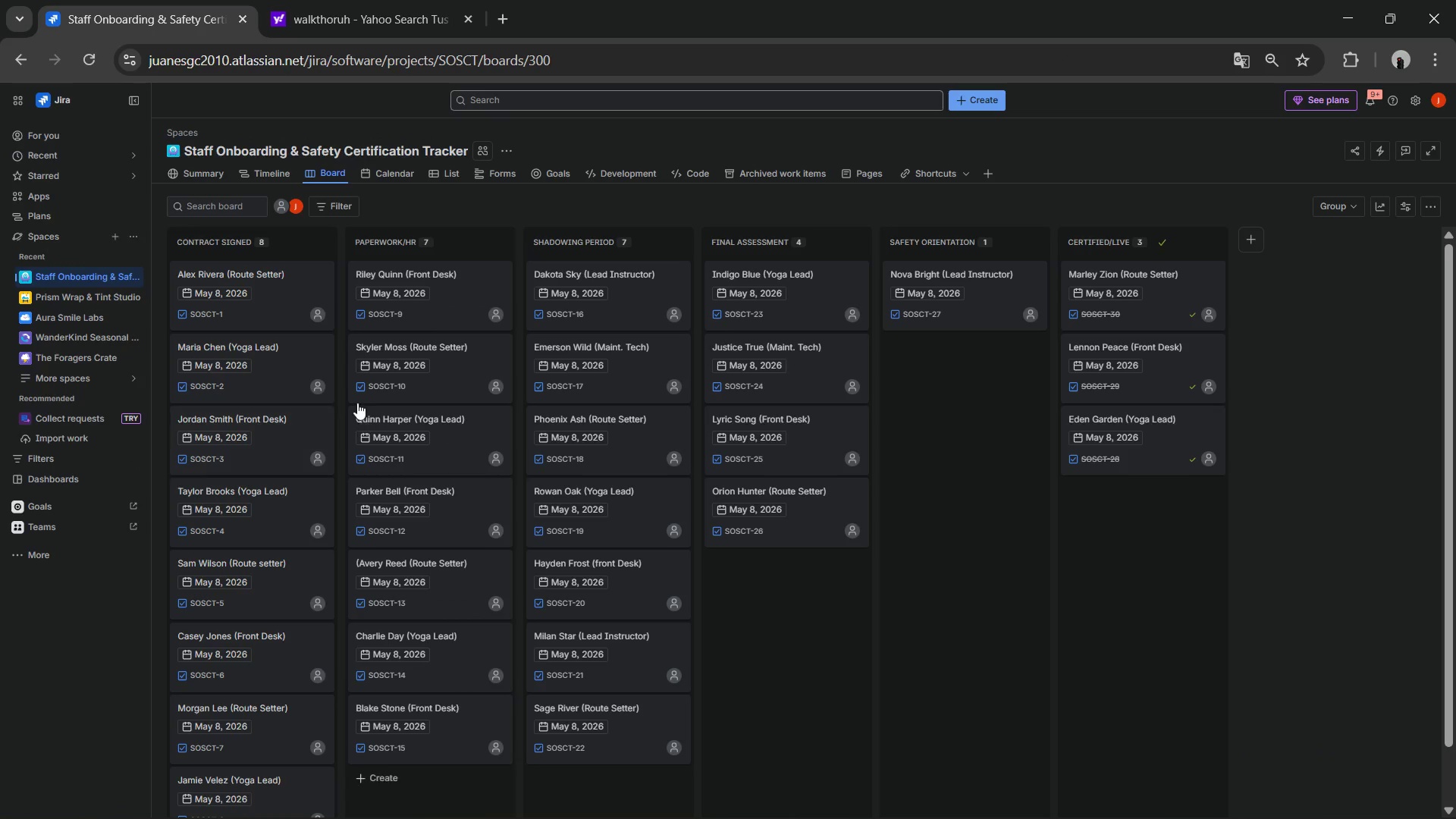 
scroll: coordinate [651, 428], scroll_direction: down, amount: 5.0
 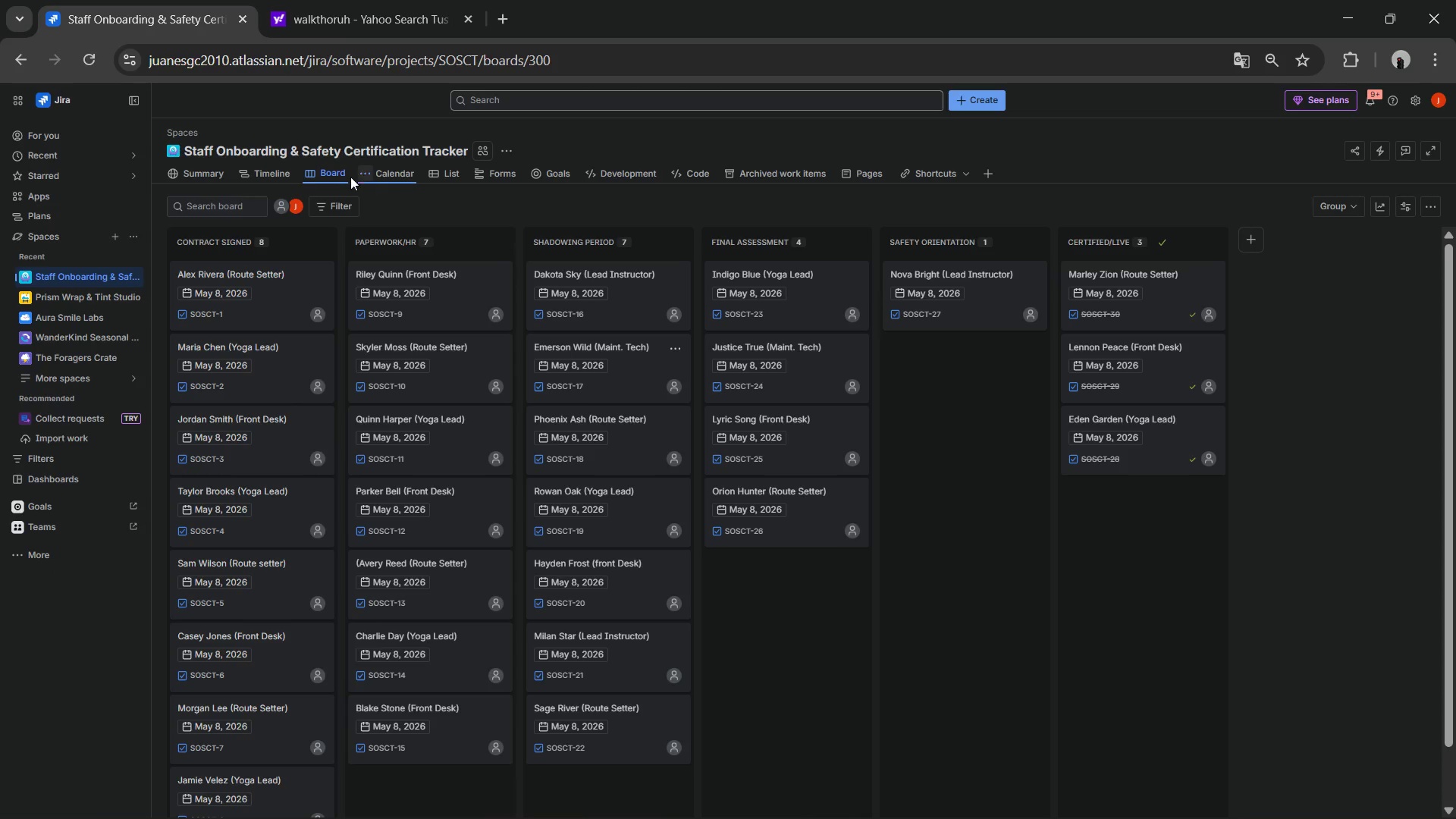 
left_click([267, 172])
 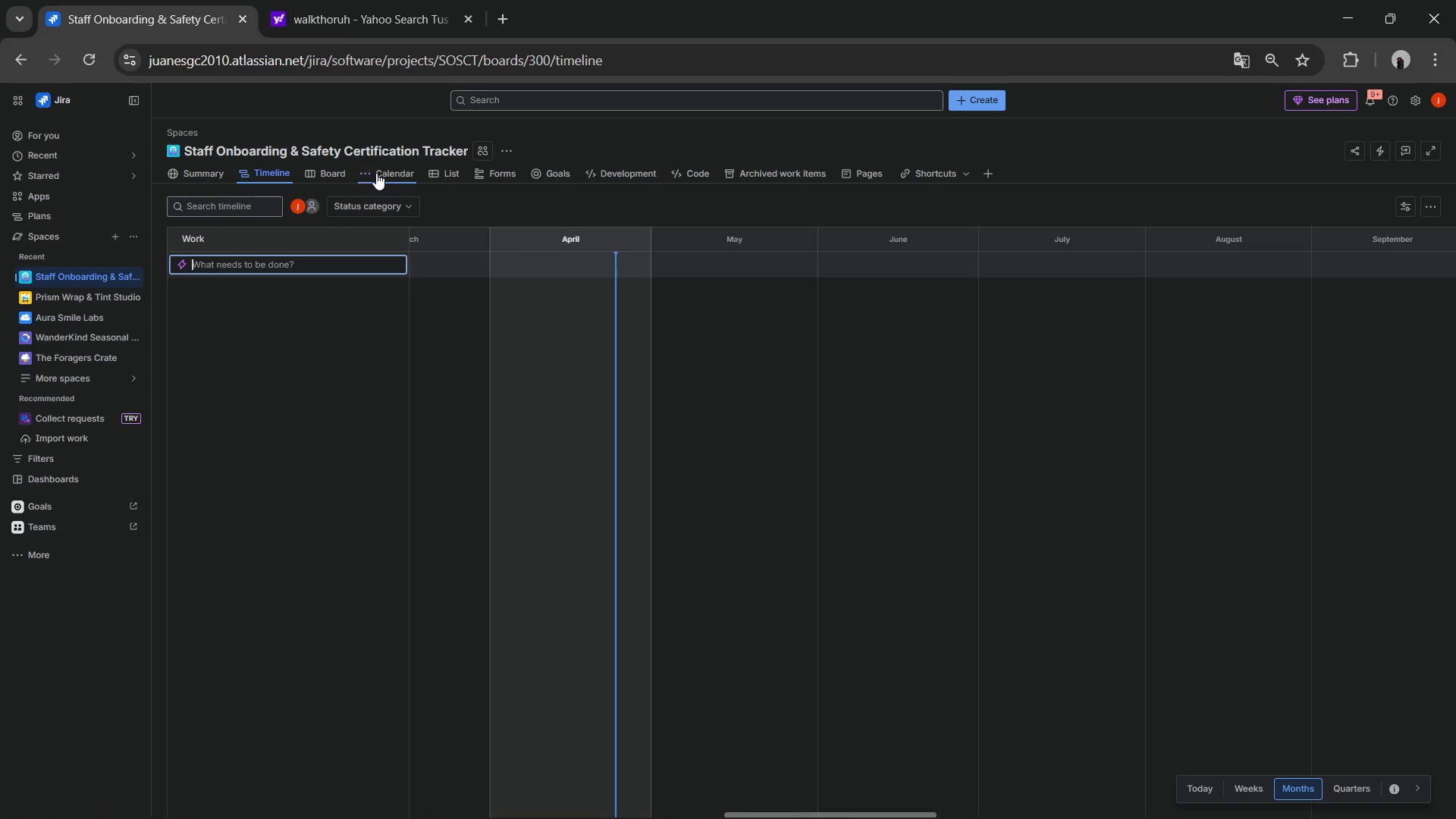 
mouse_move([445, 173])
 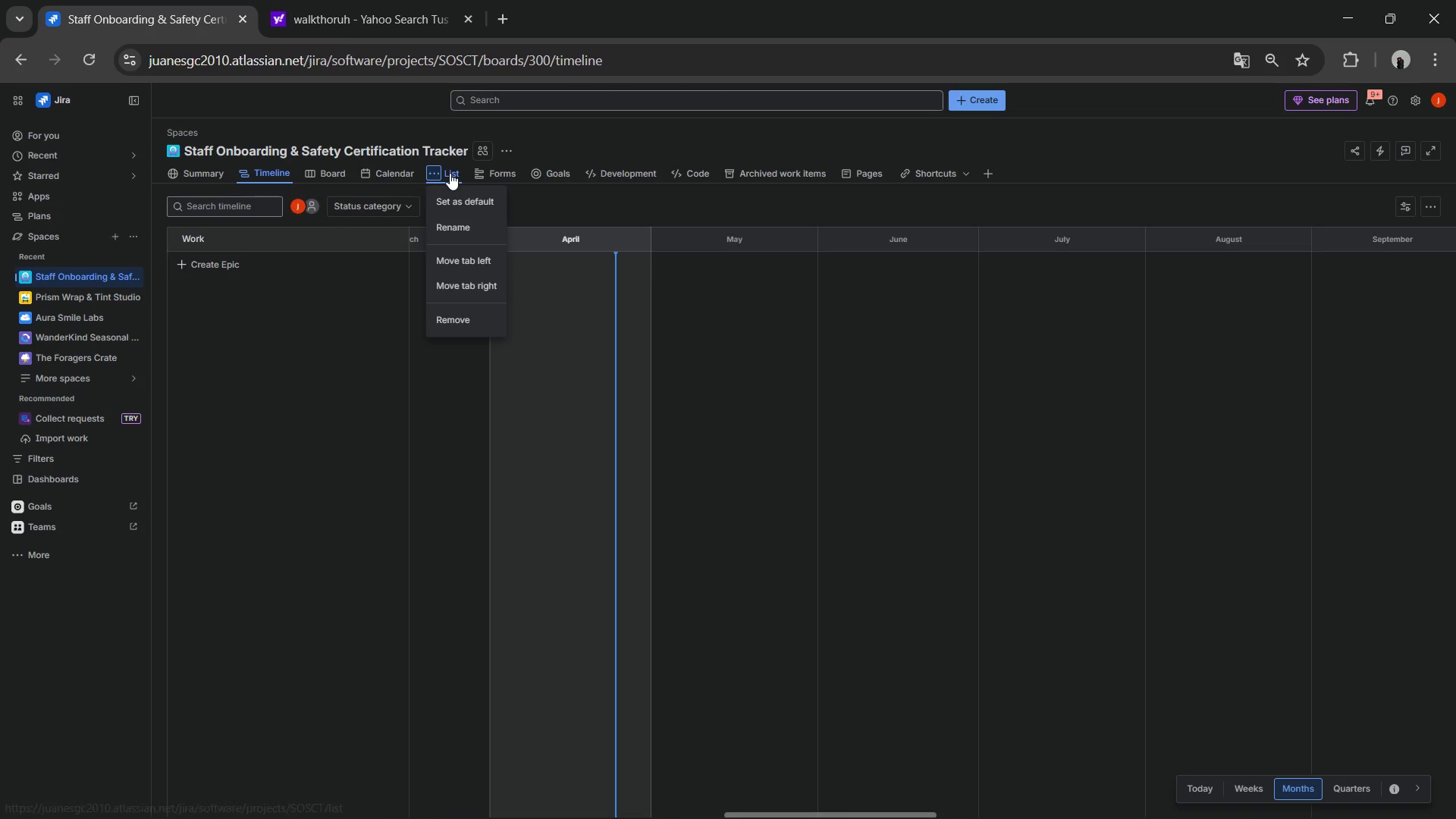 
left_click([450, 173])
 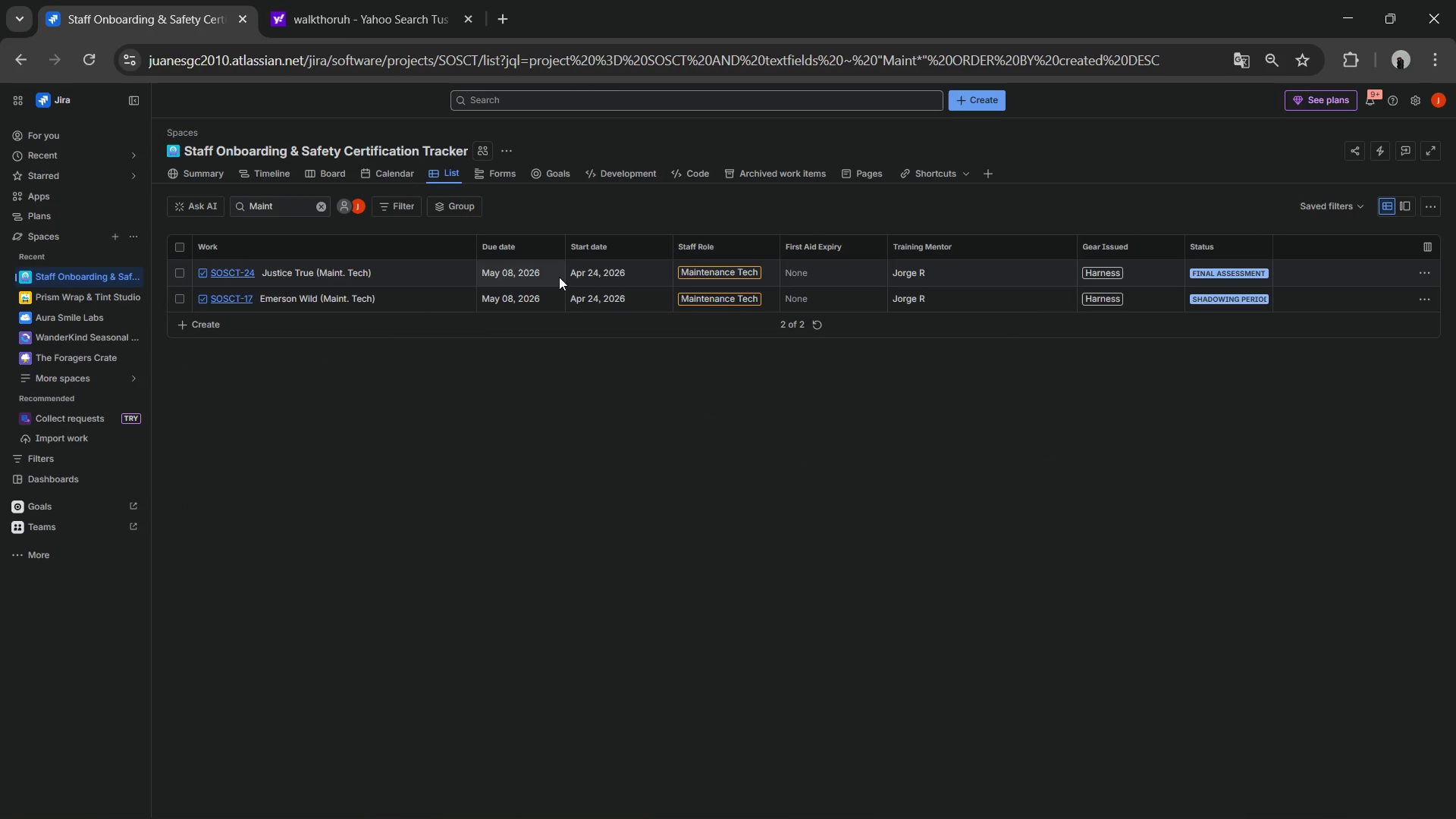 
left_click([321, 209])
 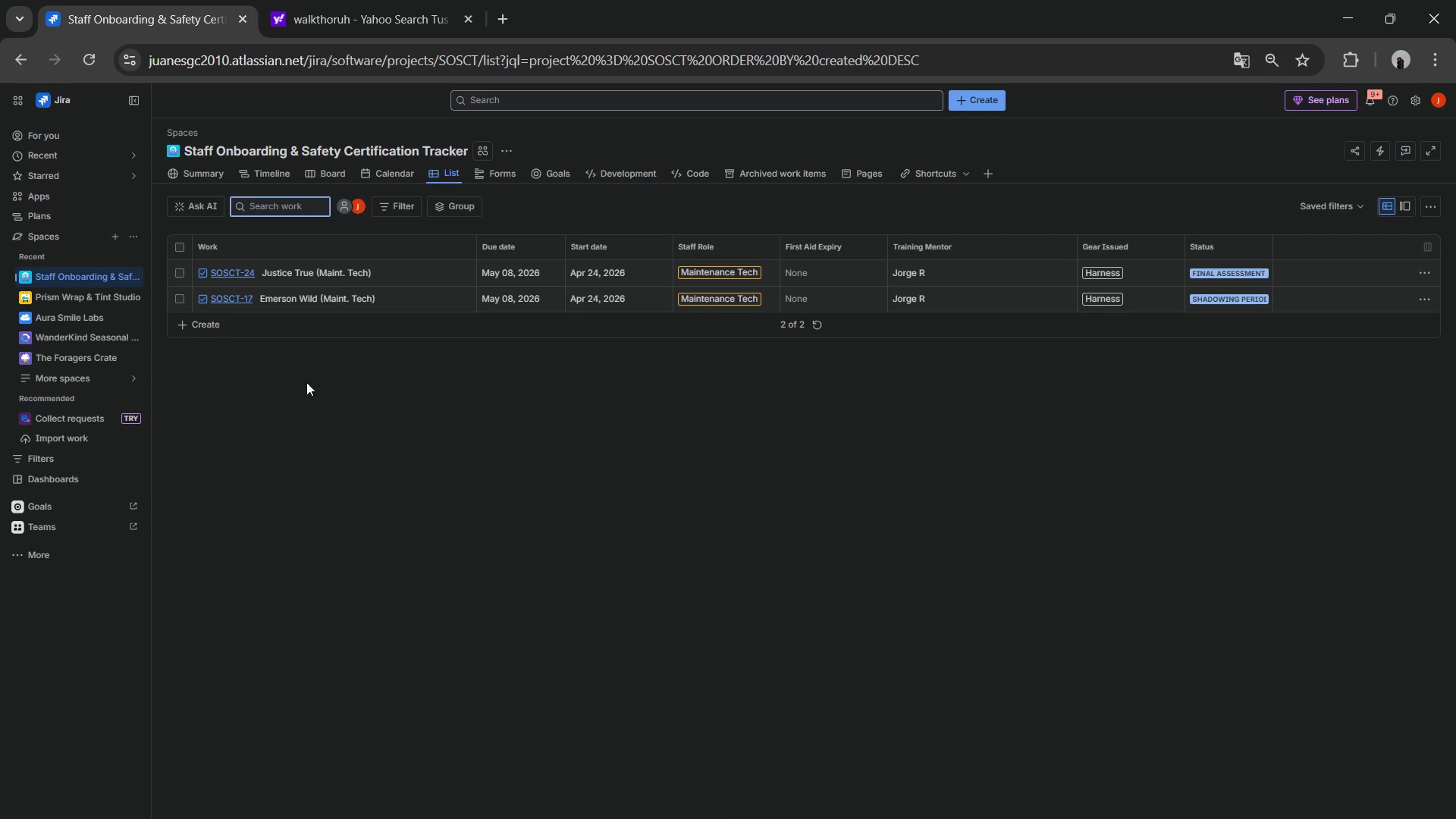 
scroll: coordinate [747, 400], scroll_direction: up, amount: 7.0
 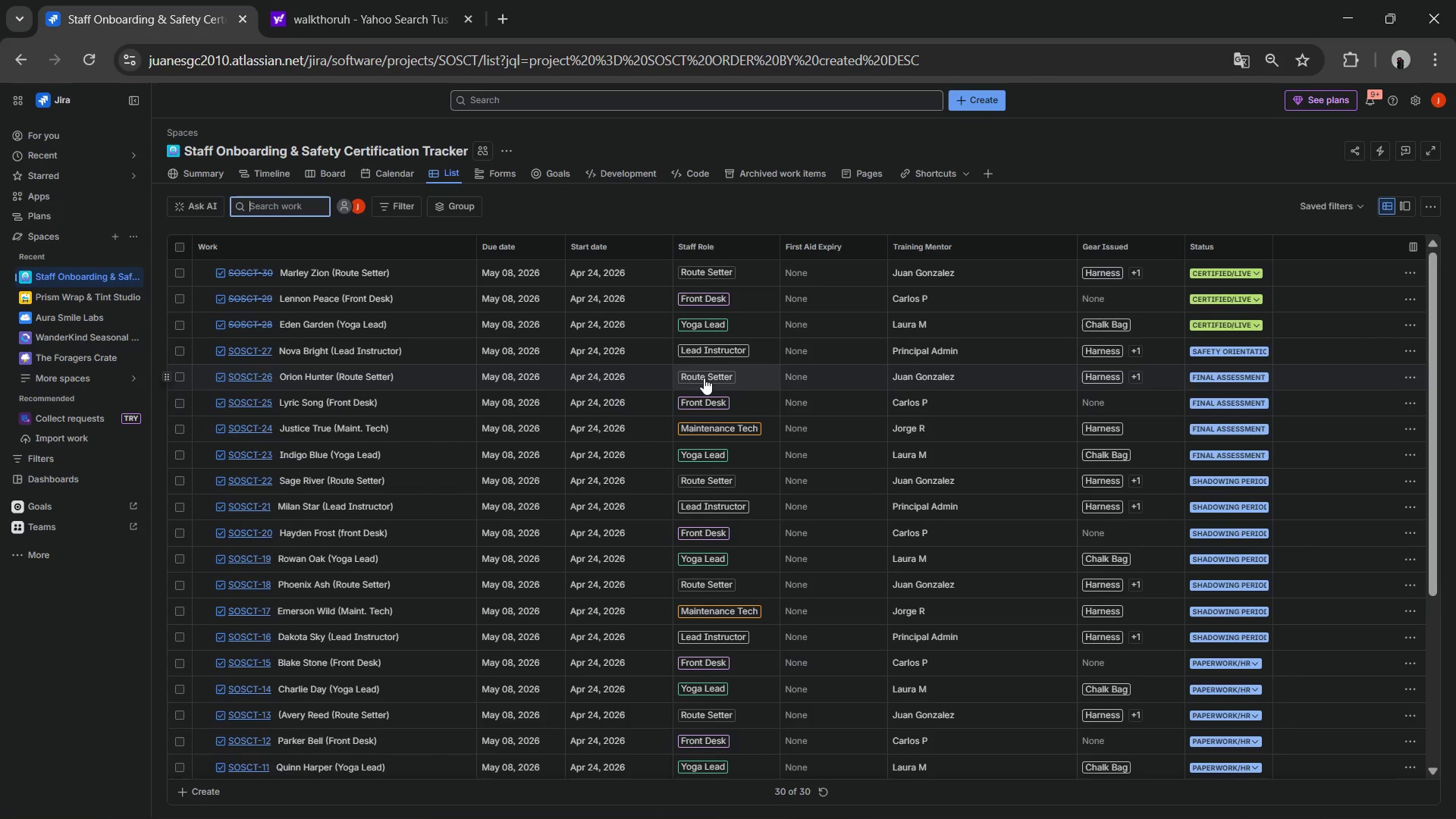 
scroll: coordinate [695, 376], scroll_direction: down, amount: 9.0
 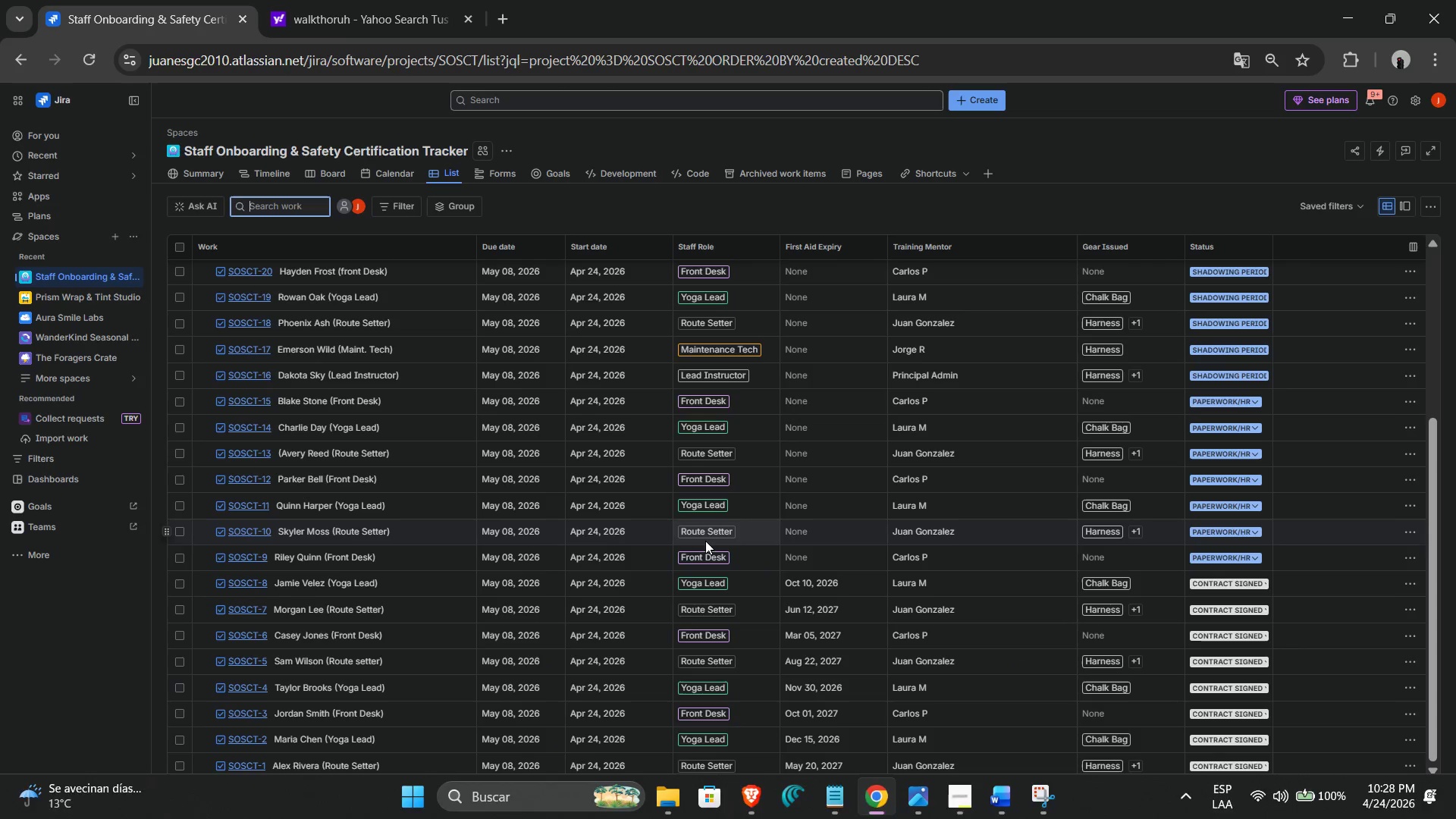 
wait(6.41)
 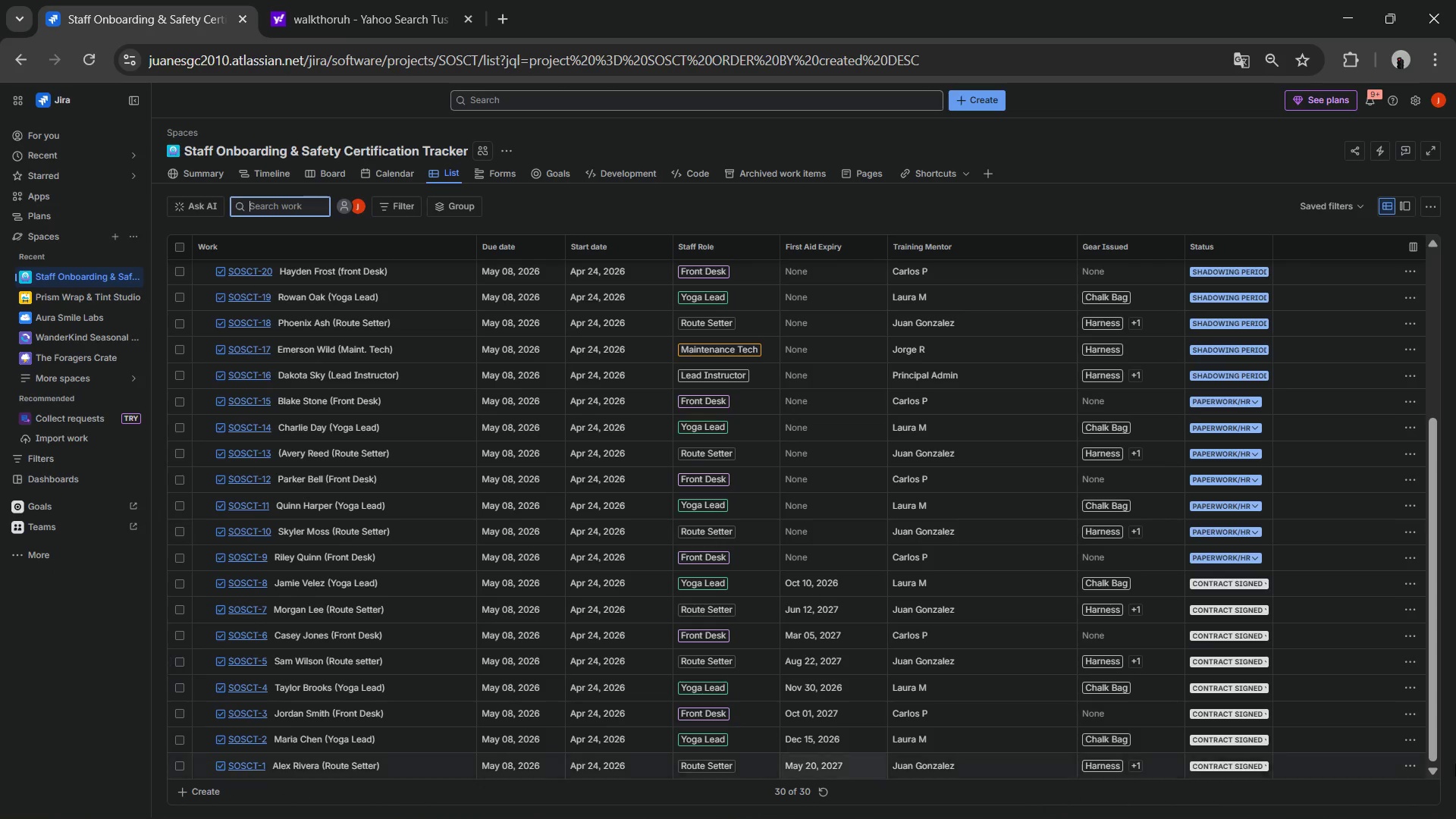 
key(Meta+Shift+S)
 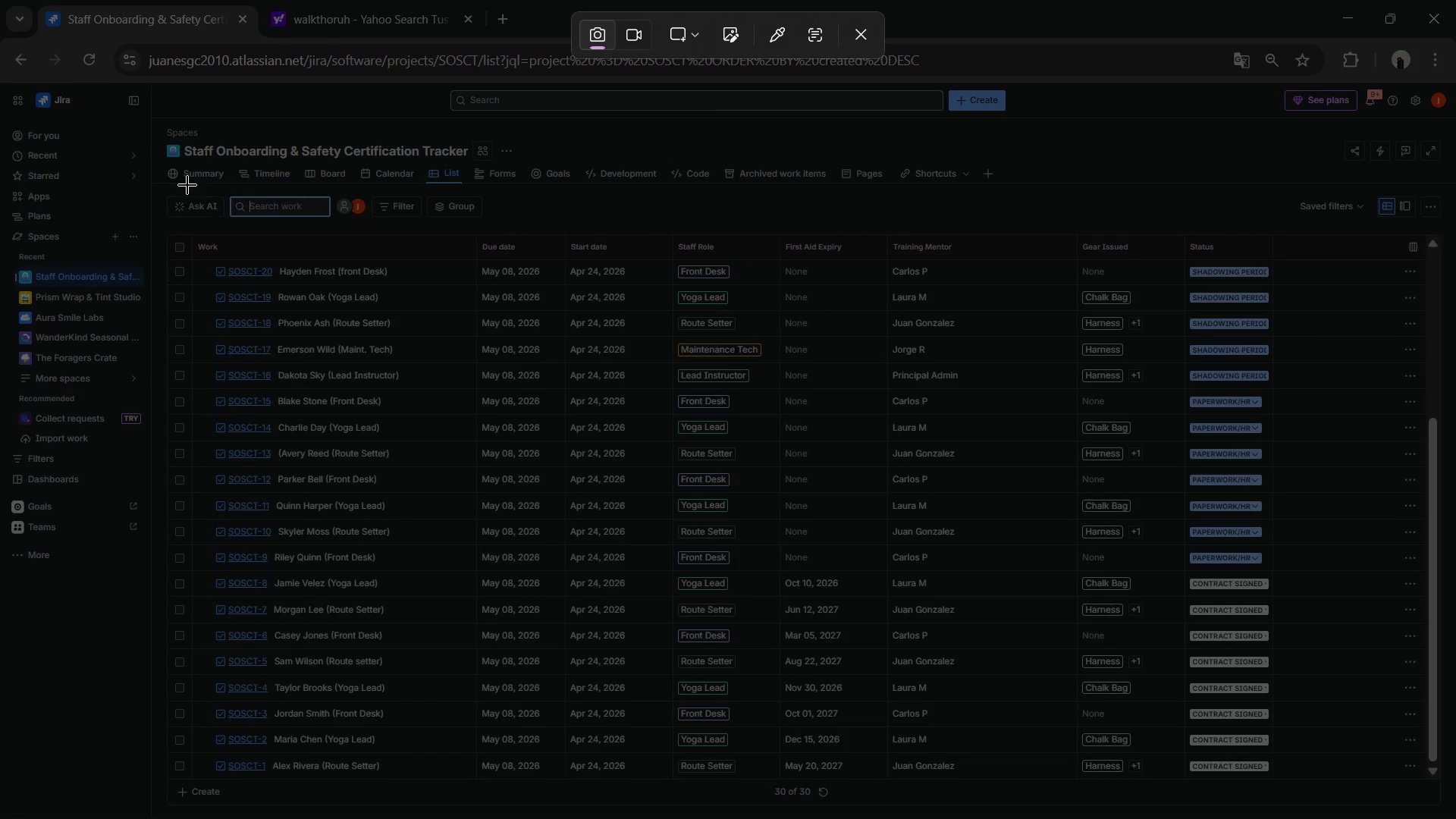 
left_click_drag(start_coordinate=[5, 129], to_coordinate=[1455, 818])
 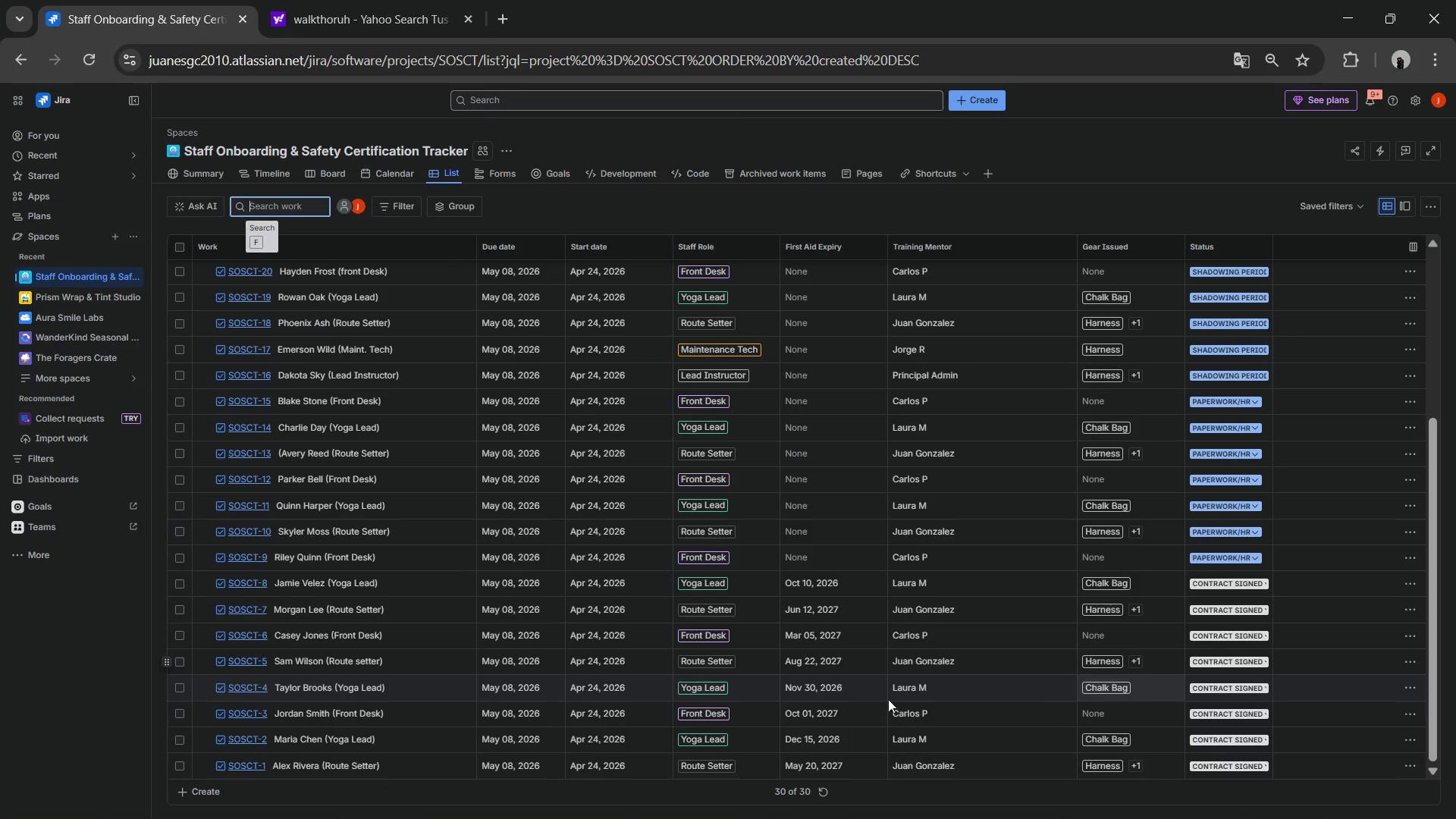 
scroll: coordinate [508, 407], scroll_direction: down, amount: 5.0
 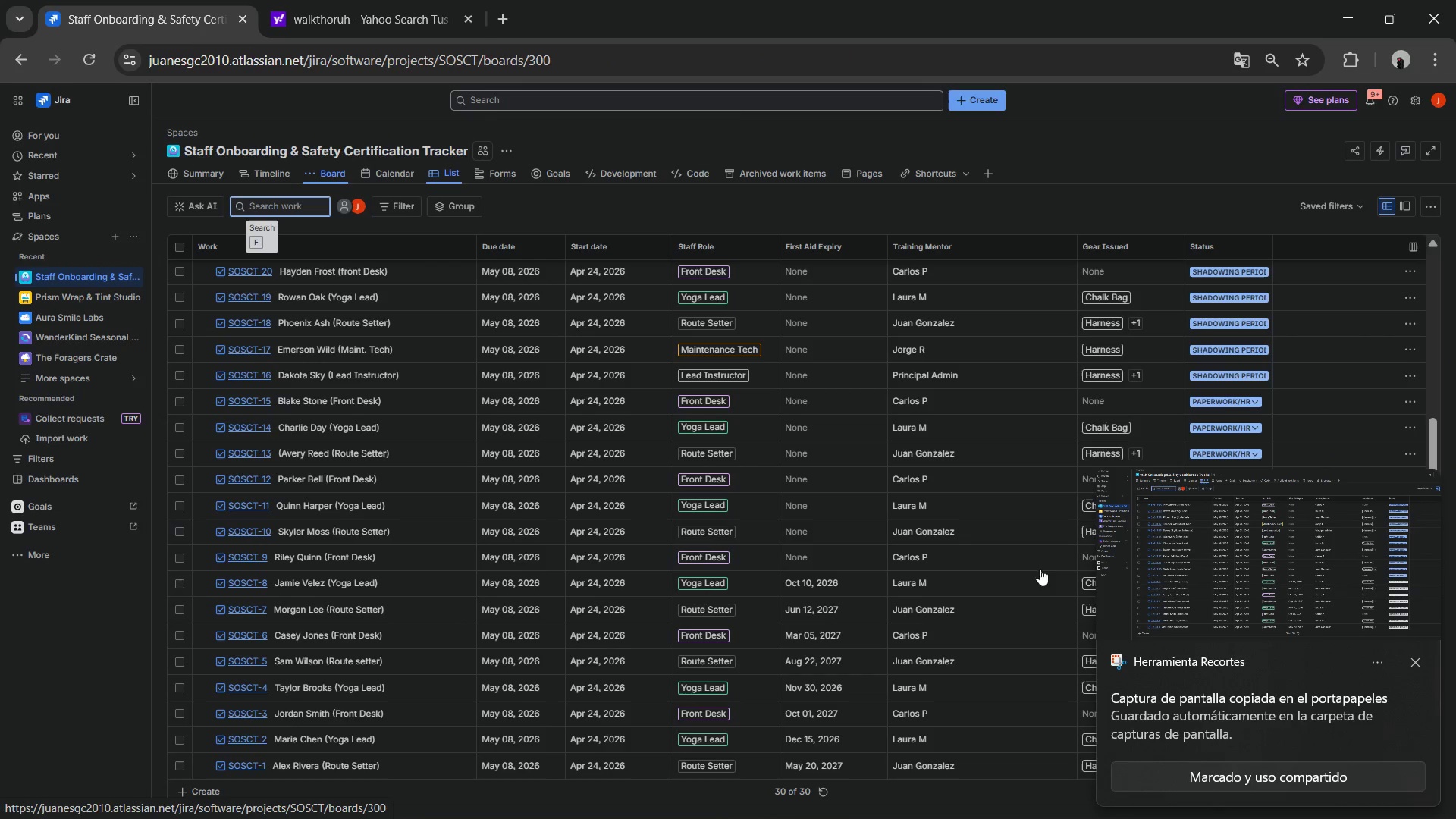 
left_click([1417, 664])
 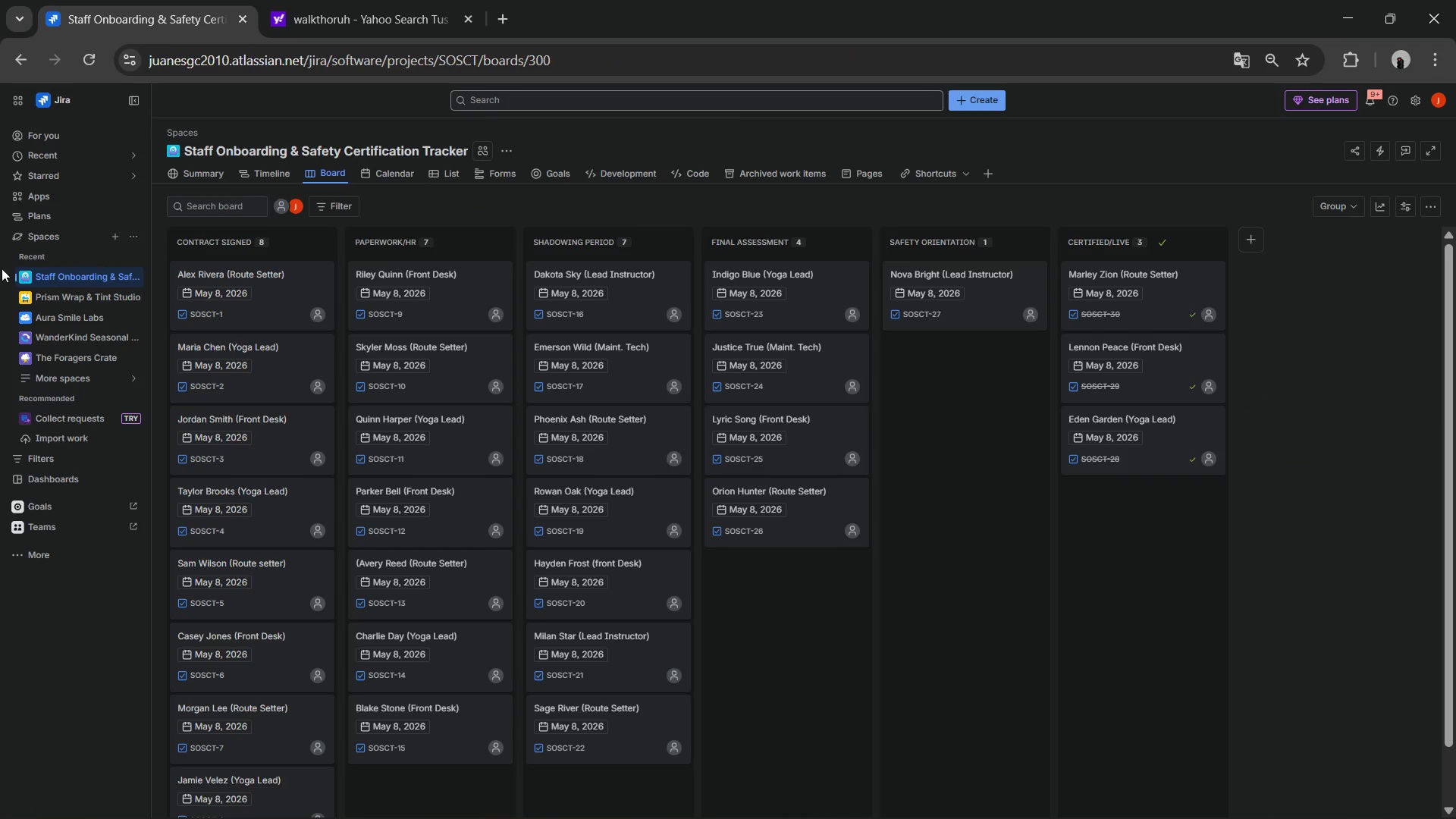 
key(Meta+Shift+ShiftLeft)
 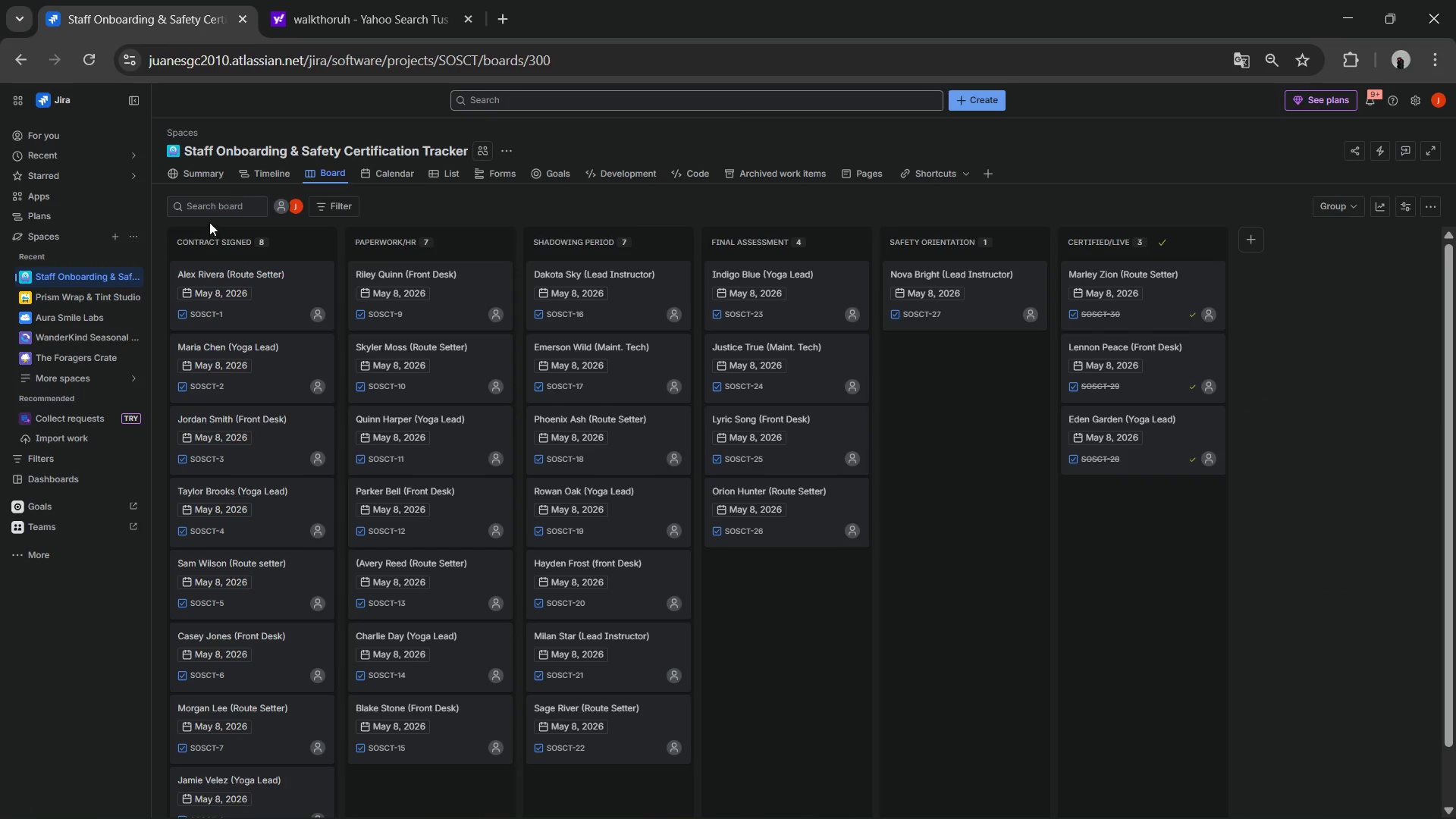 
key(Meta+Shift+S)
 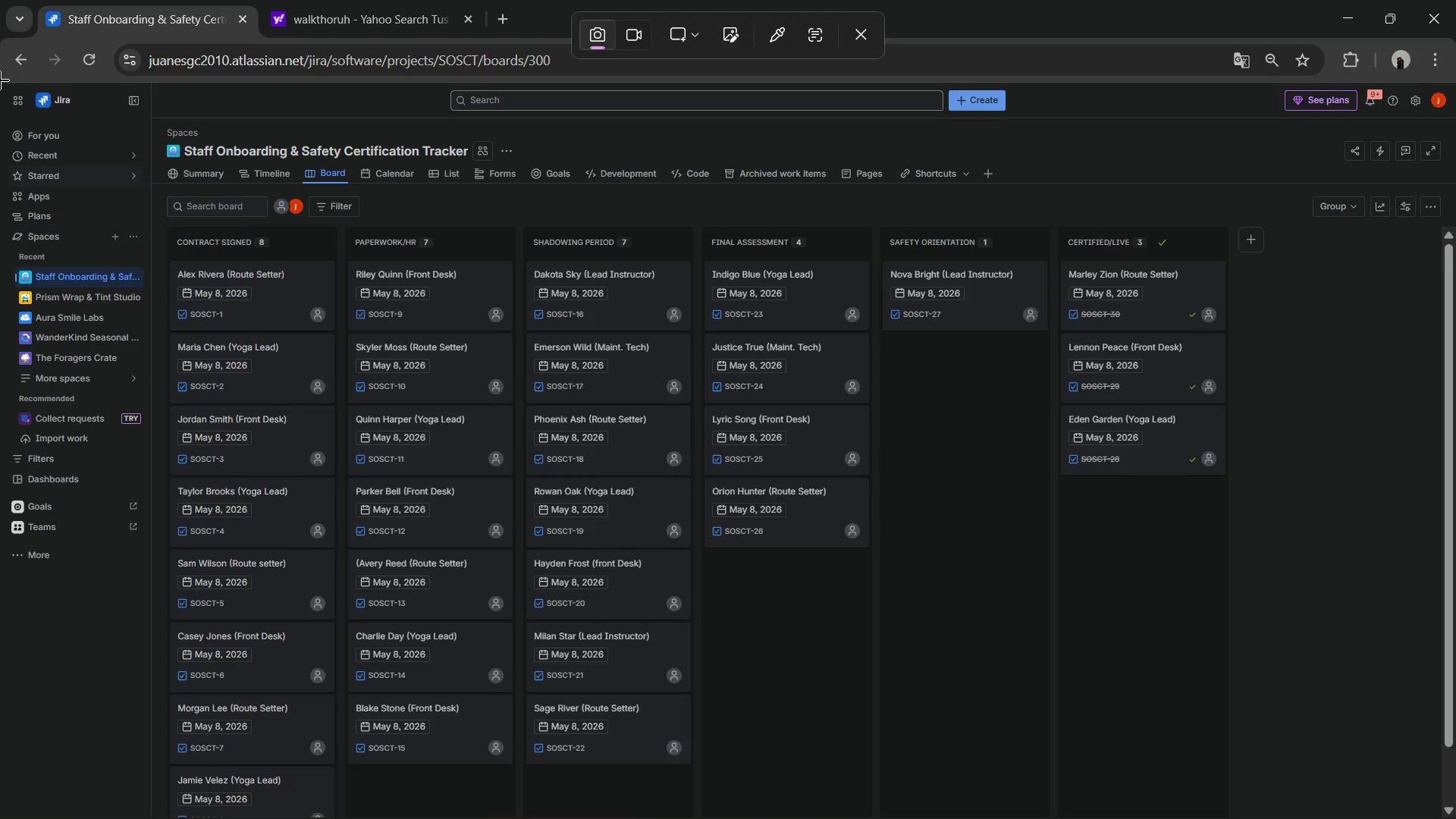 
left_click_drag(start_coordinate=[0, 80], to_coordinate=[1455, 818])
 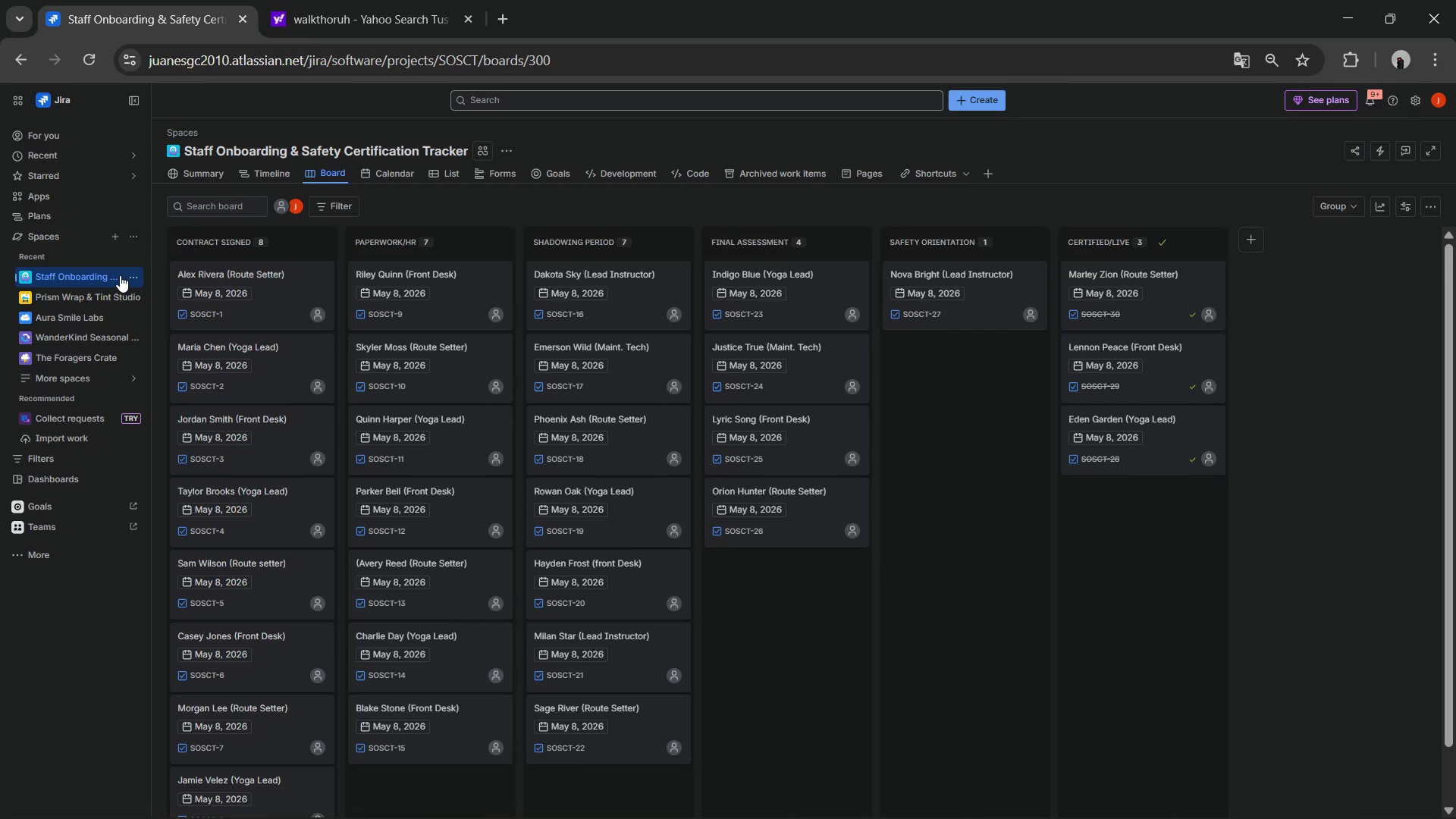 
left_click([130, 280])
 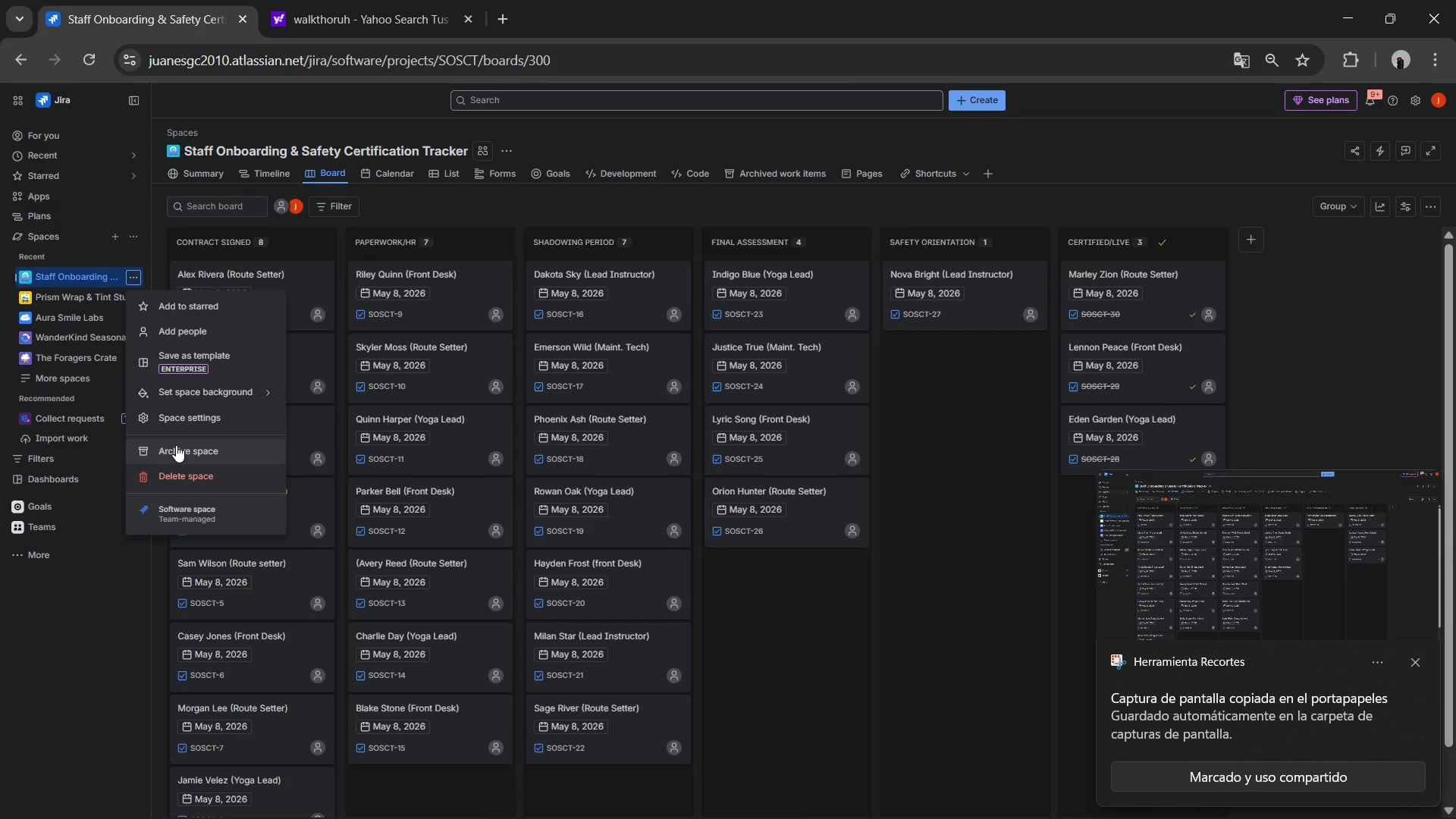 
left_click([177, 422])
 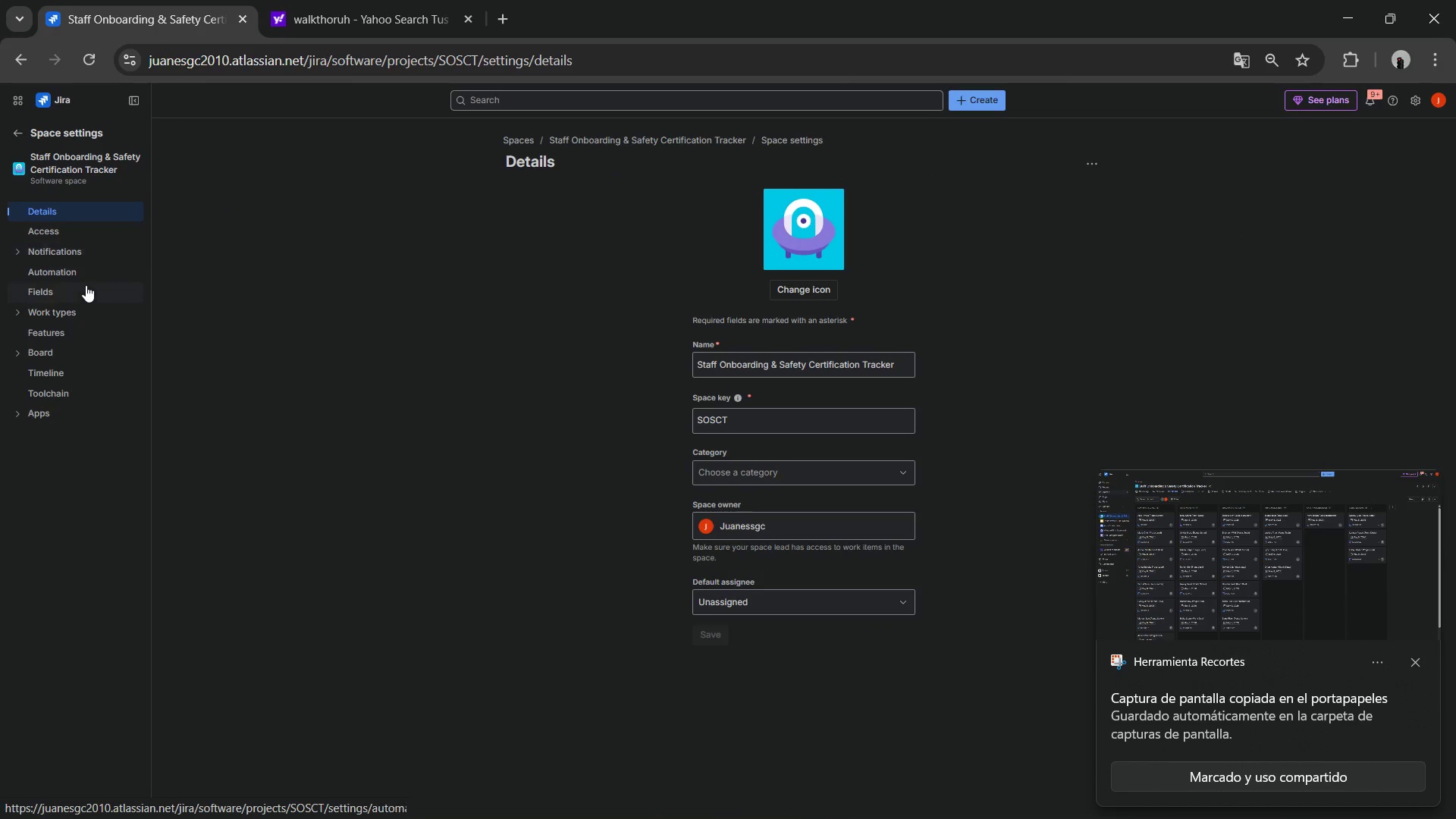 
wait(5.11)
 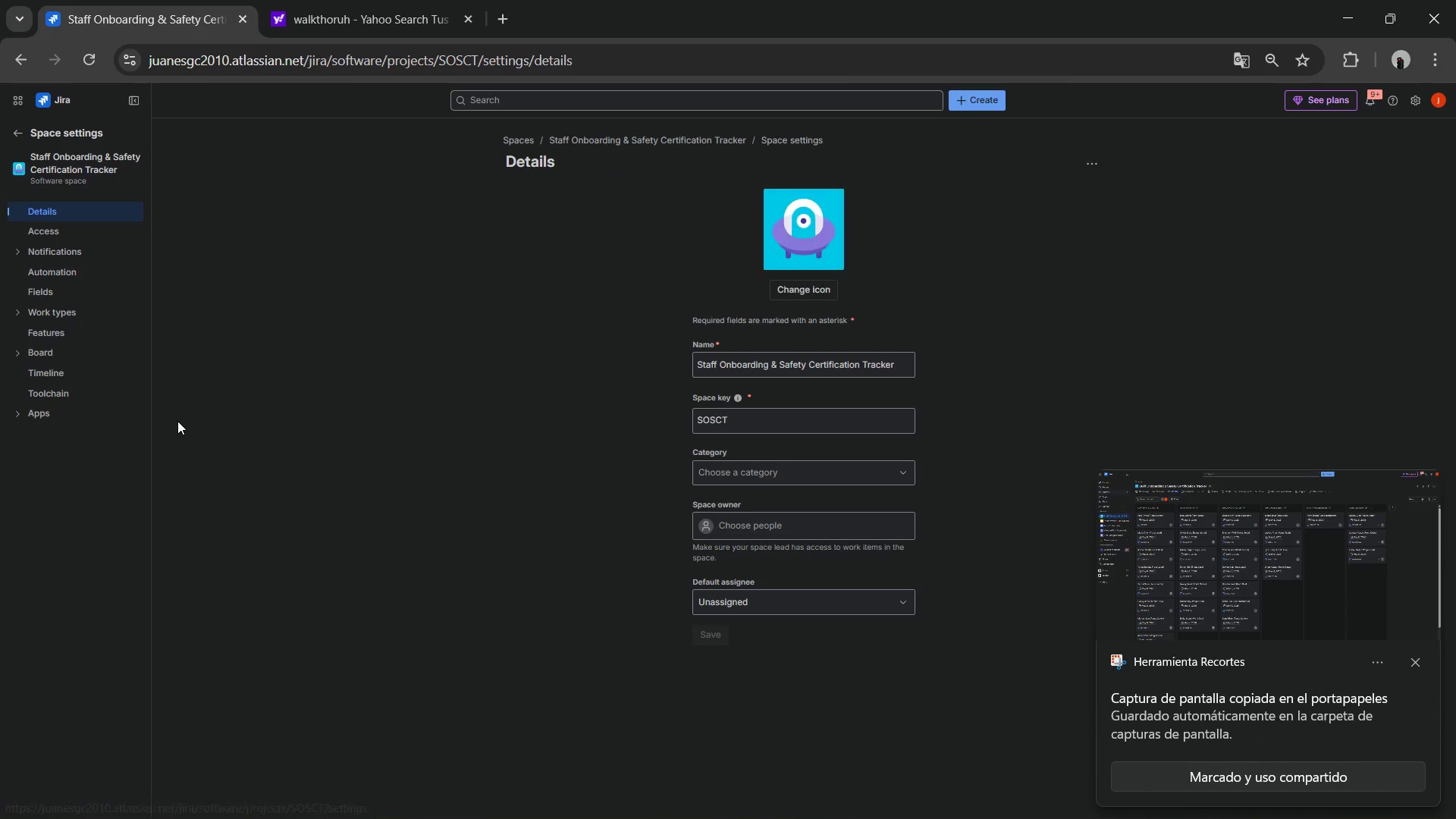 
left_click([77, 271])
 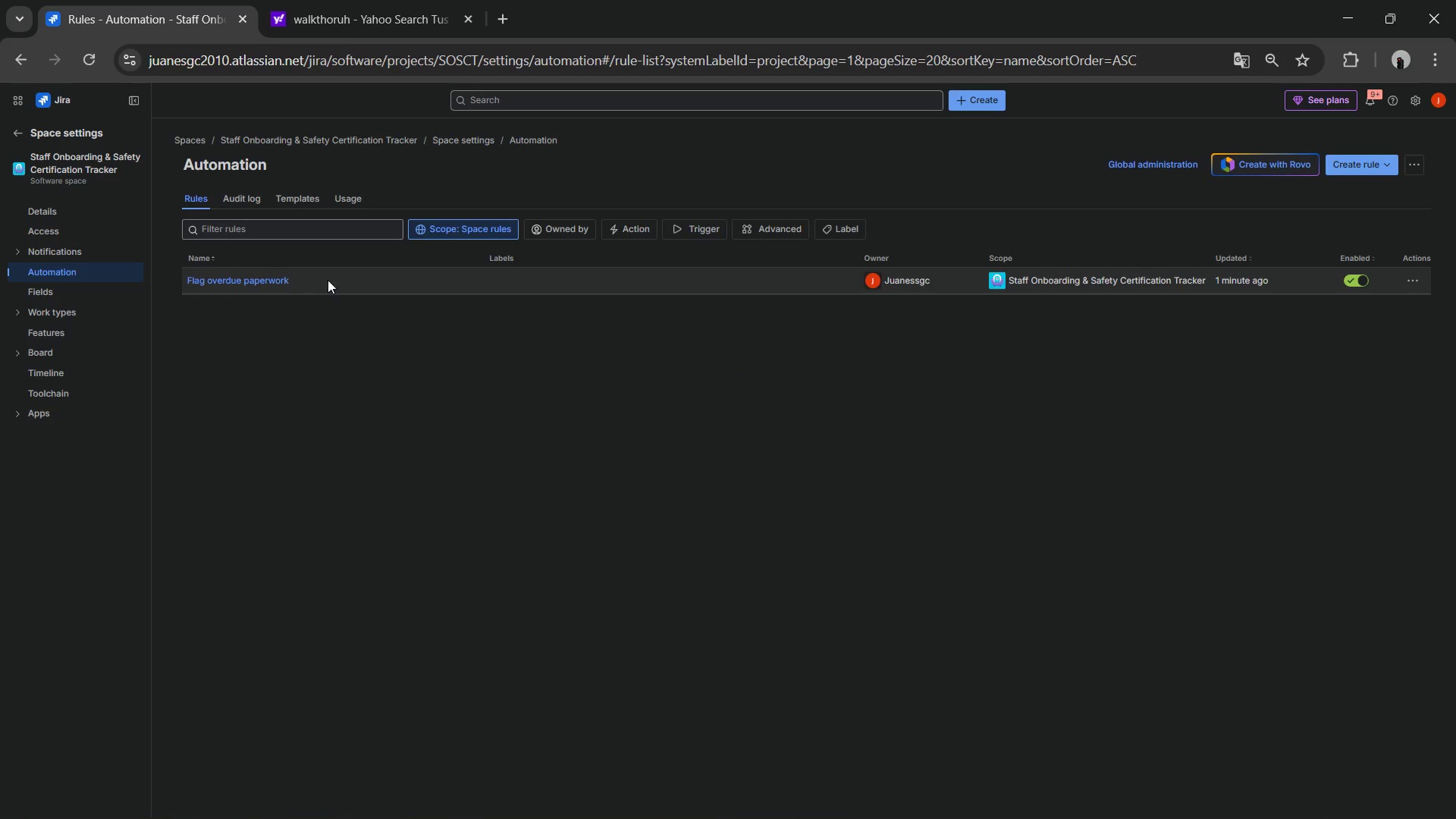 
left_click([221, 276])
 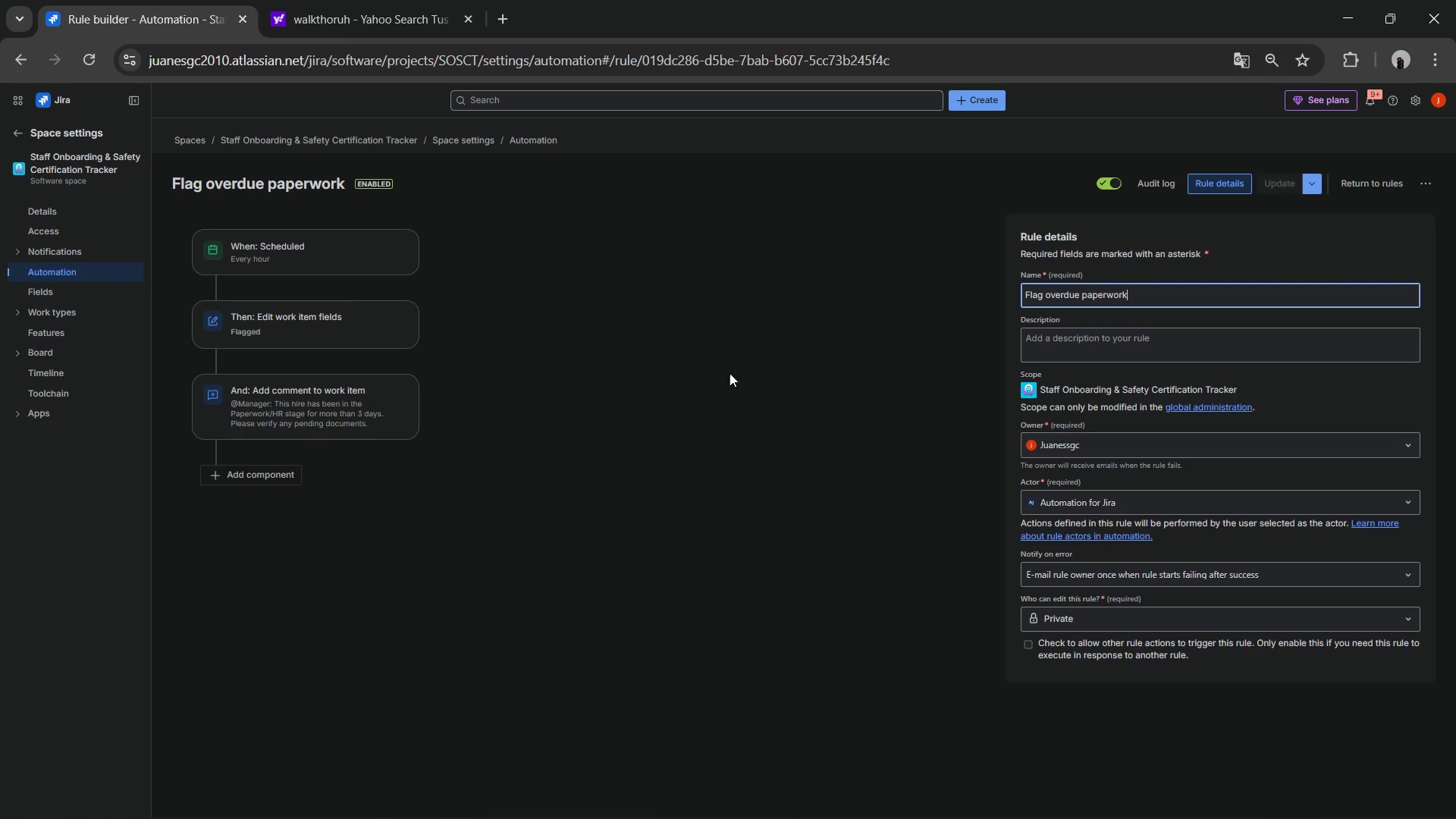 
left_click([262, 250])
 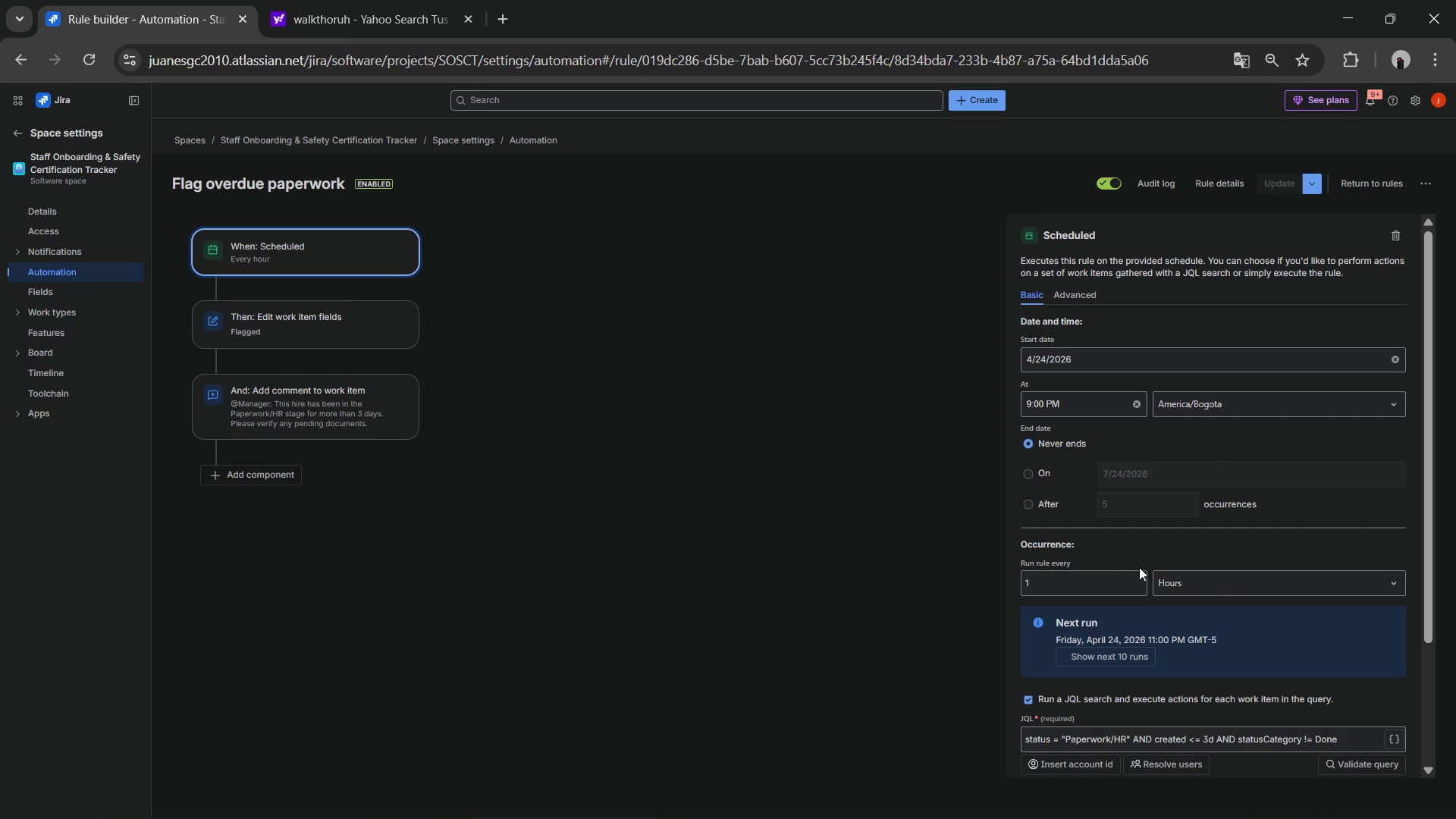 
left_click([1109, 579])
 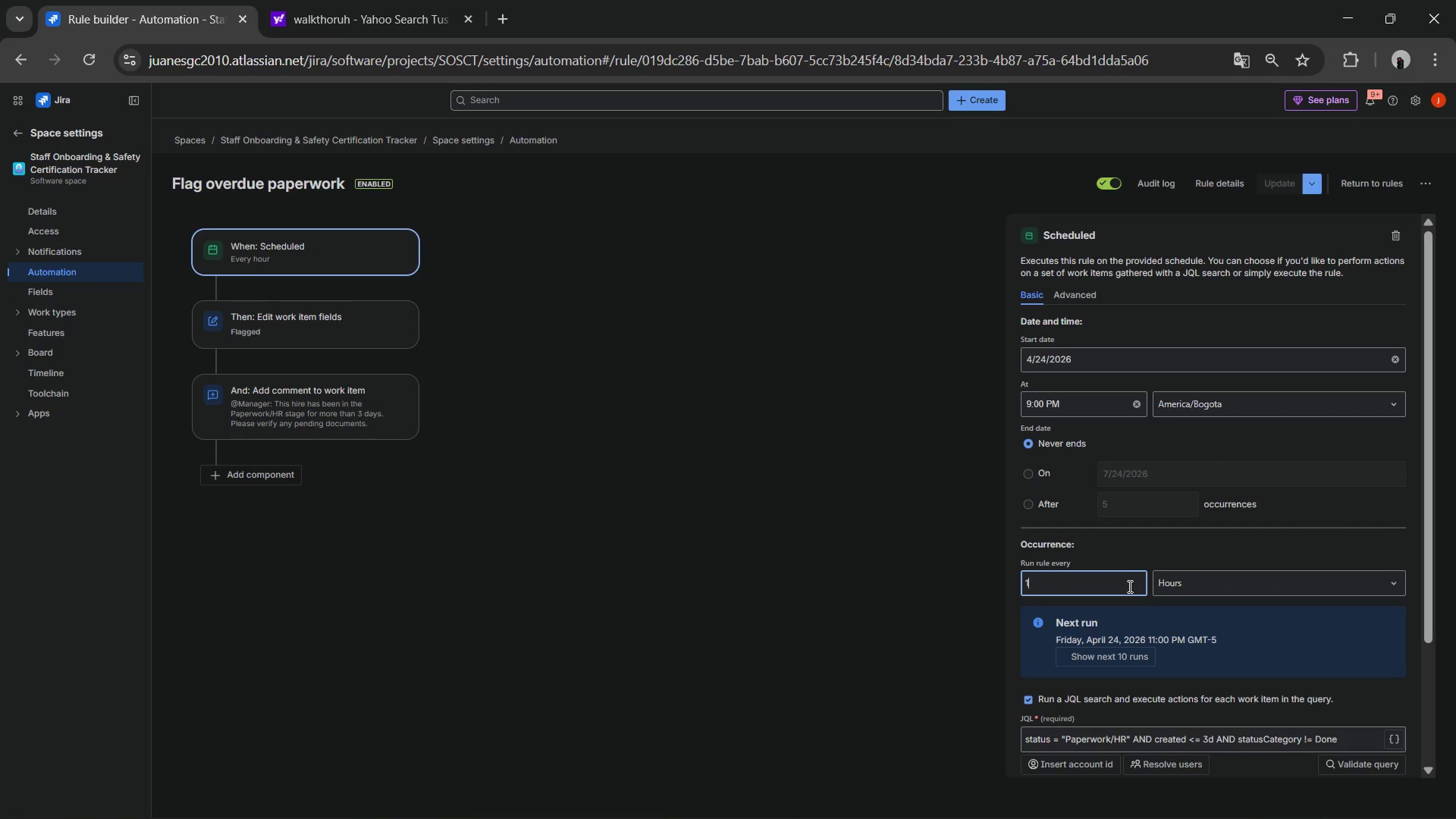 
key(Backspace)
 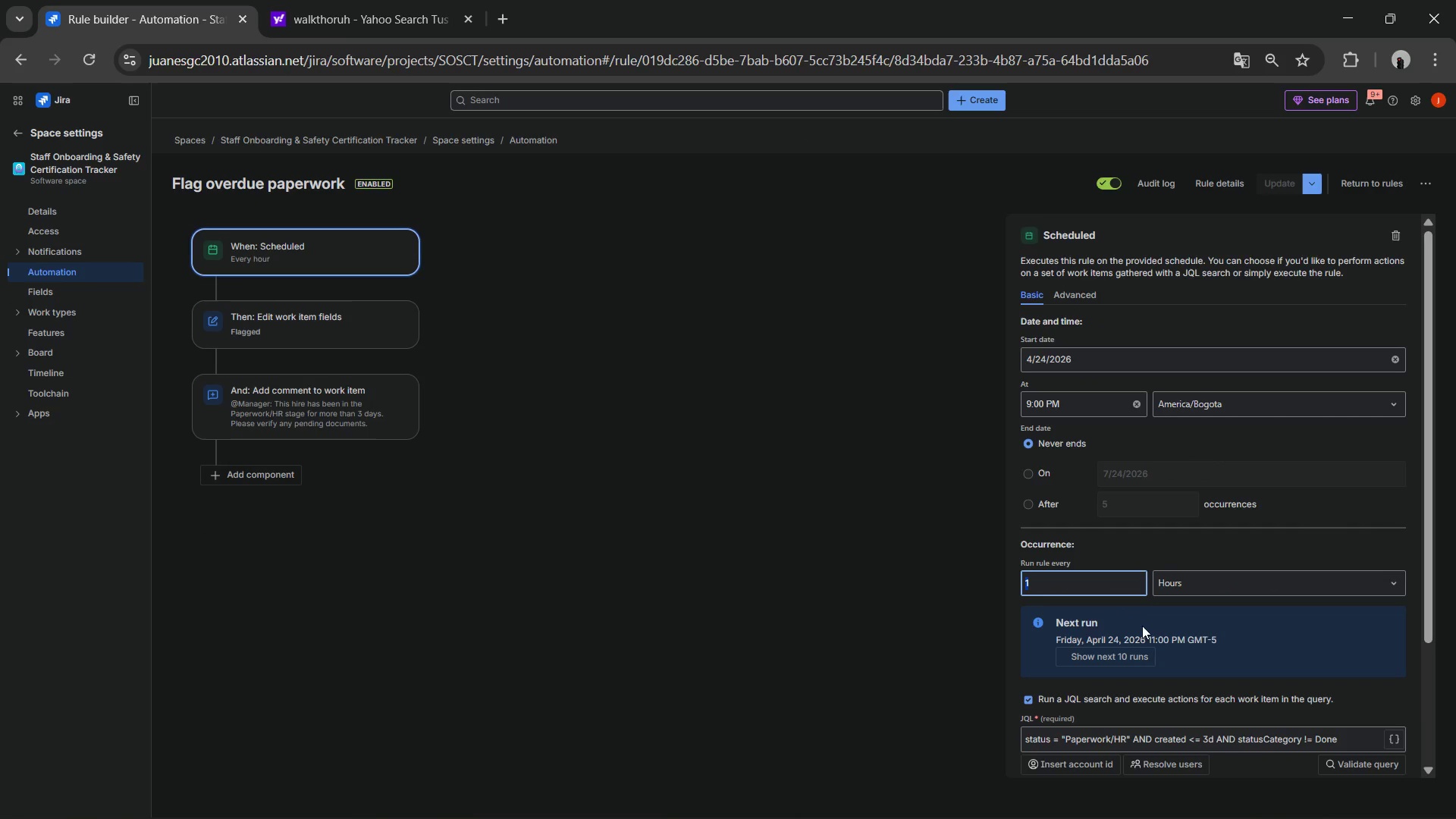 
key(5)
 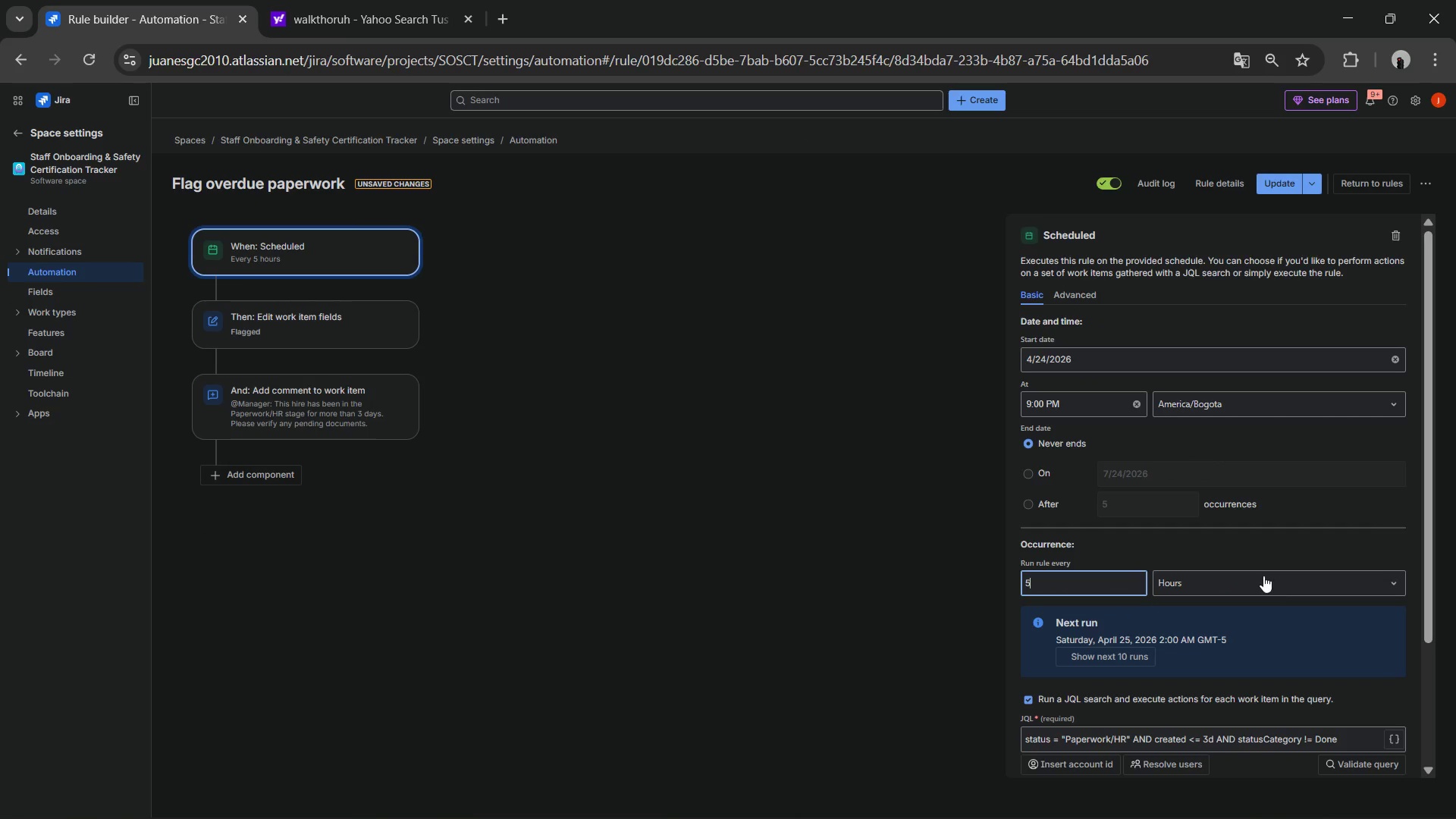 
left_click([1263, 576])
 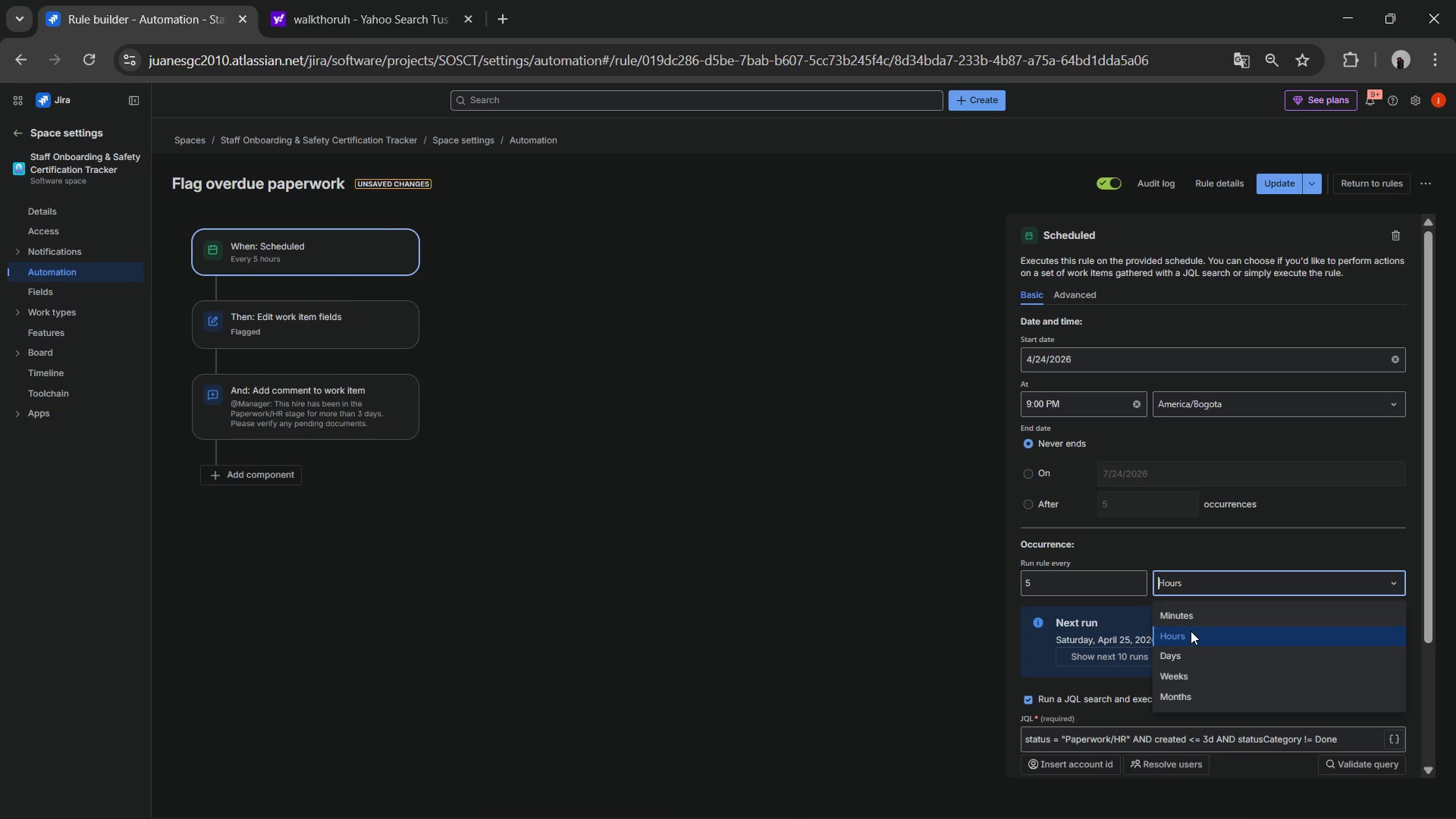 
left_click([1185, 611])
 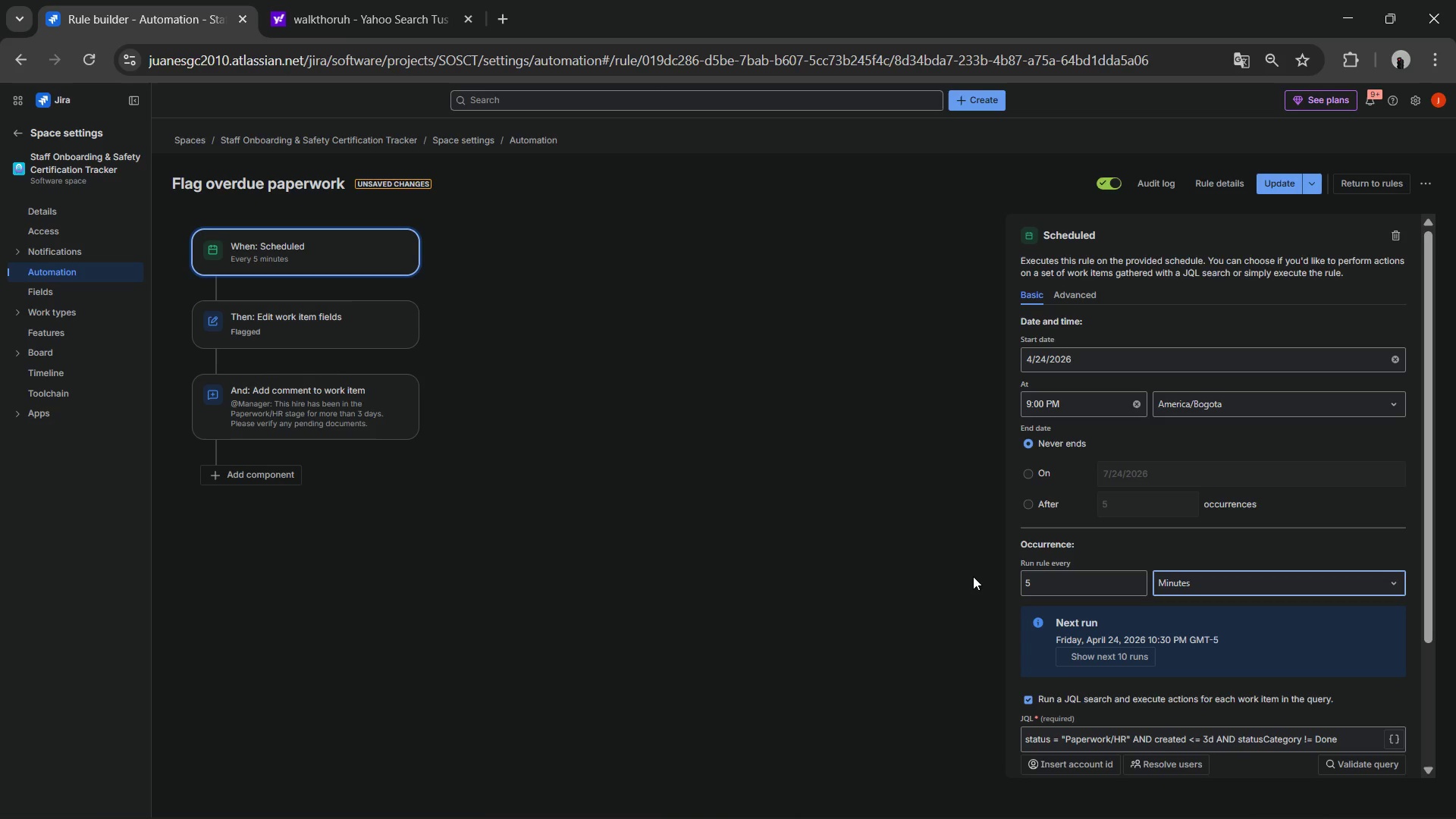 
left_click([936, 560])
 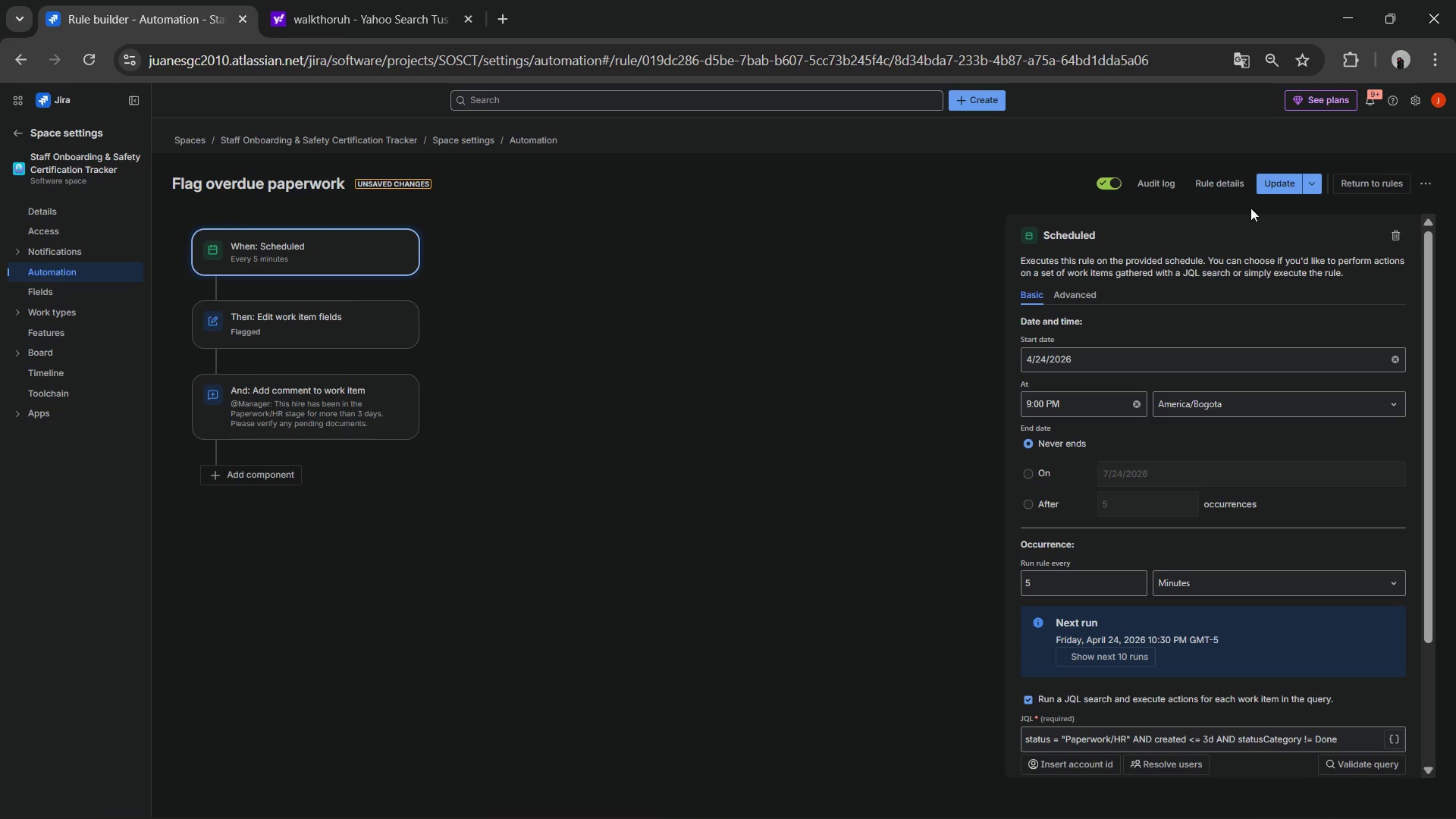 
left_click([1282, 187])
 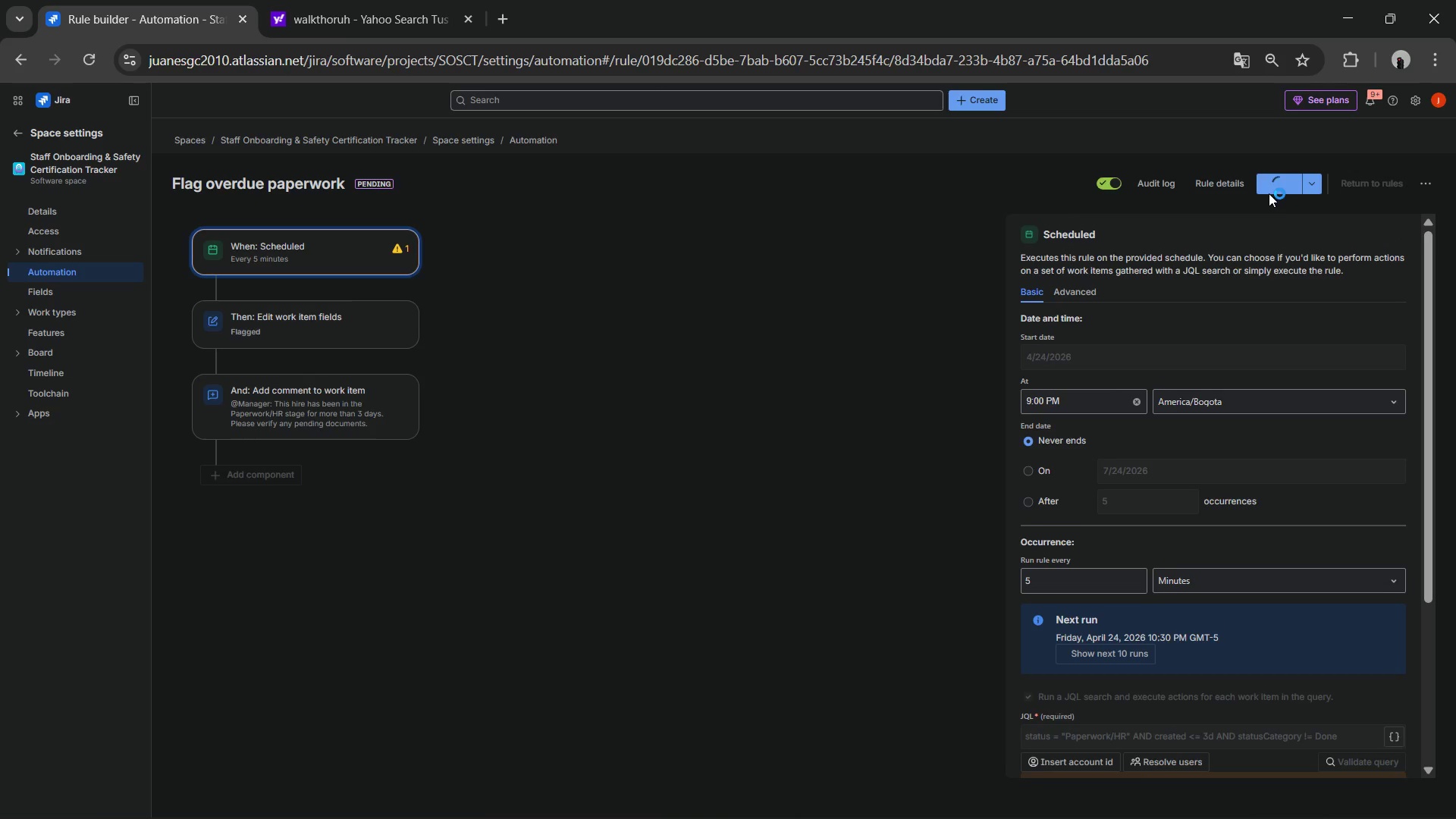 
mouse_move([1264, 802])
 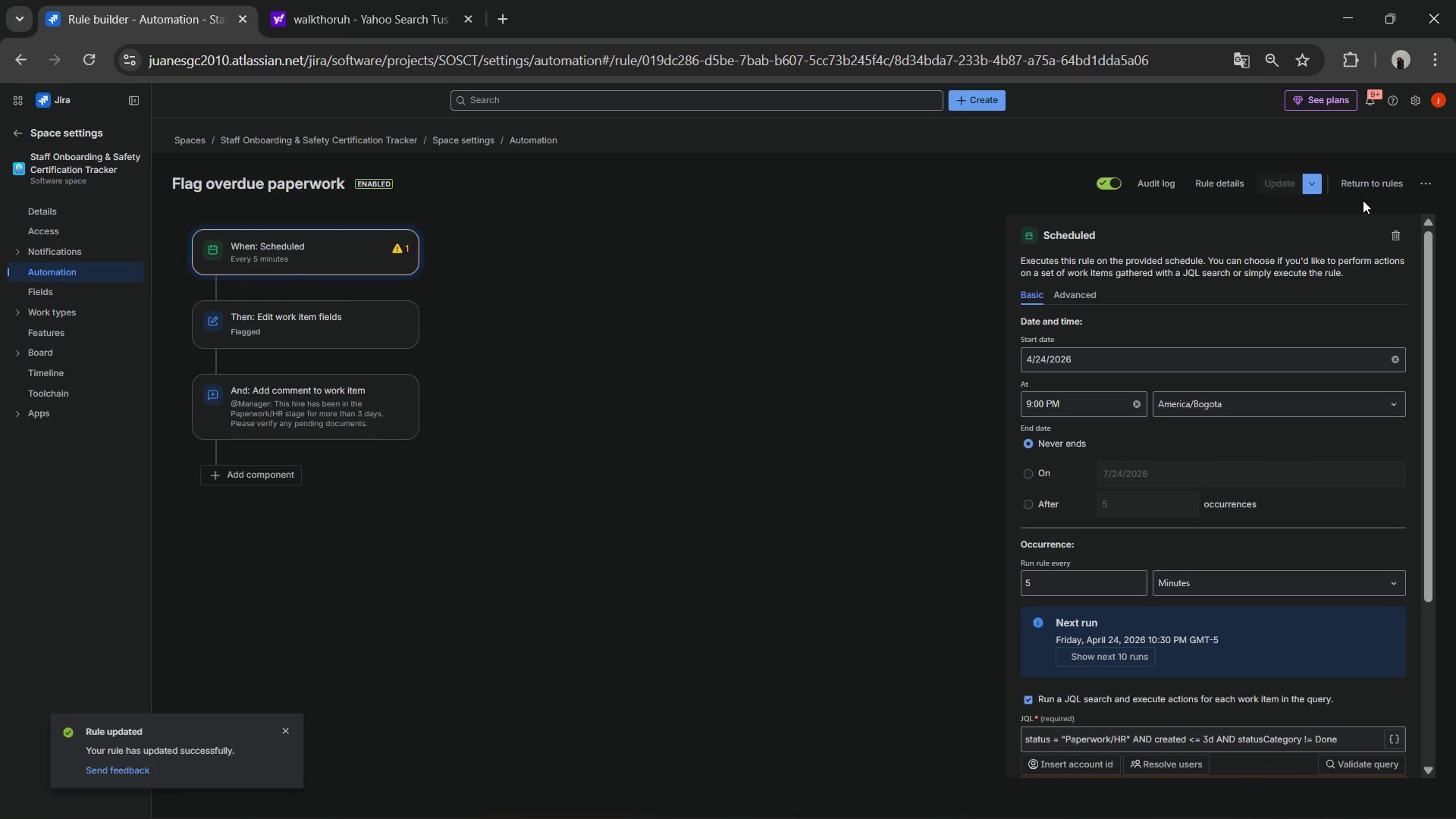 
left_click([1363, 187])
 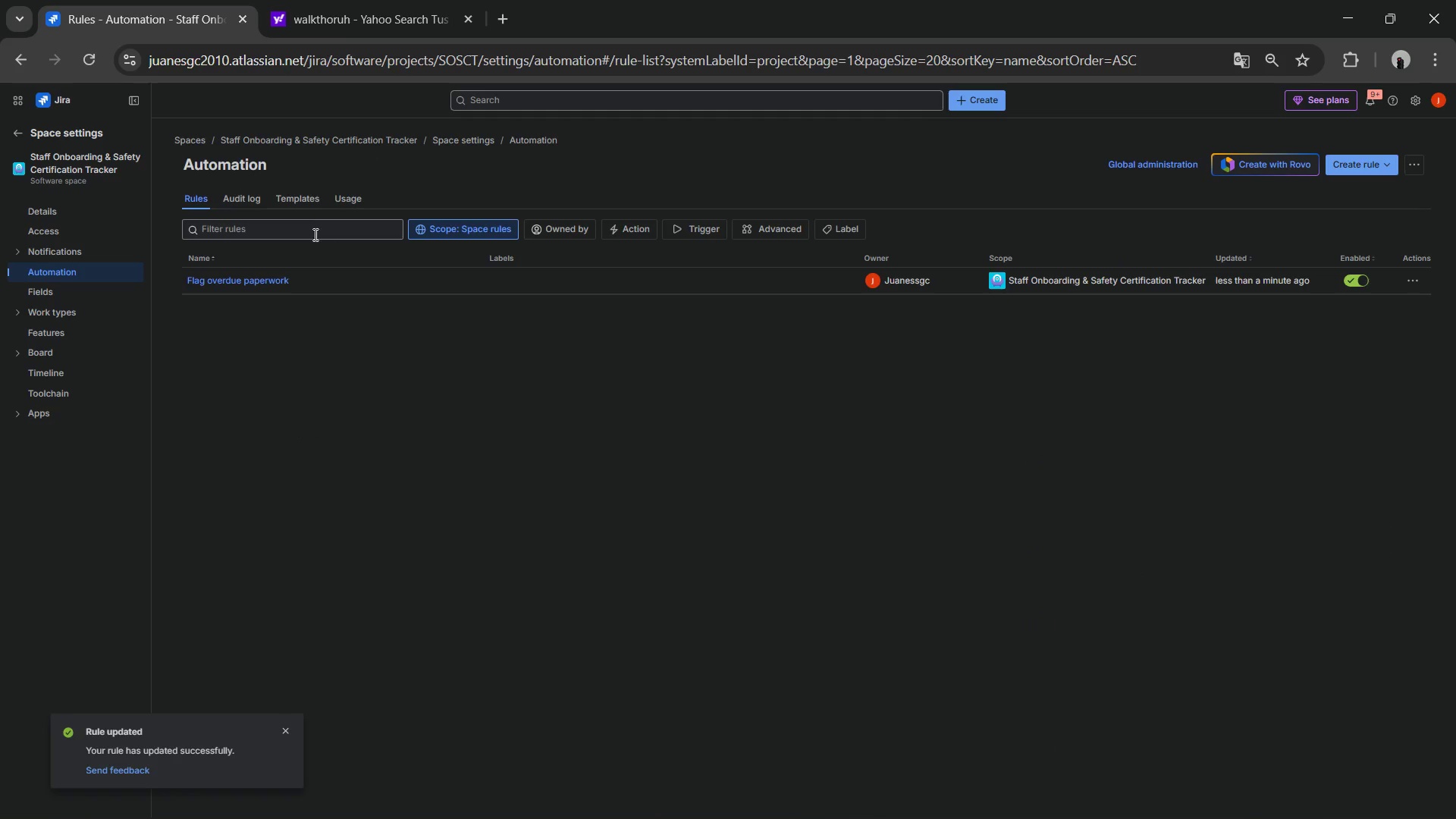 
left_click([259, 199])
 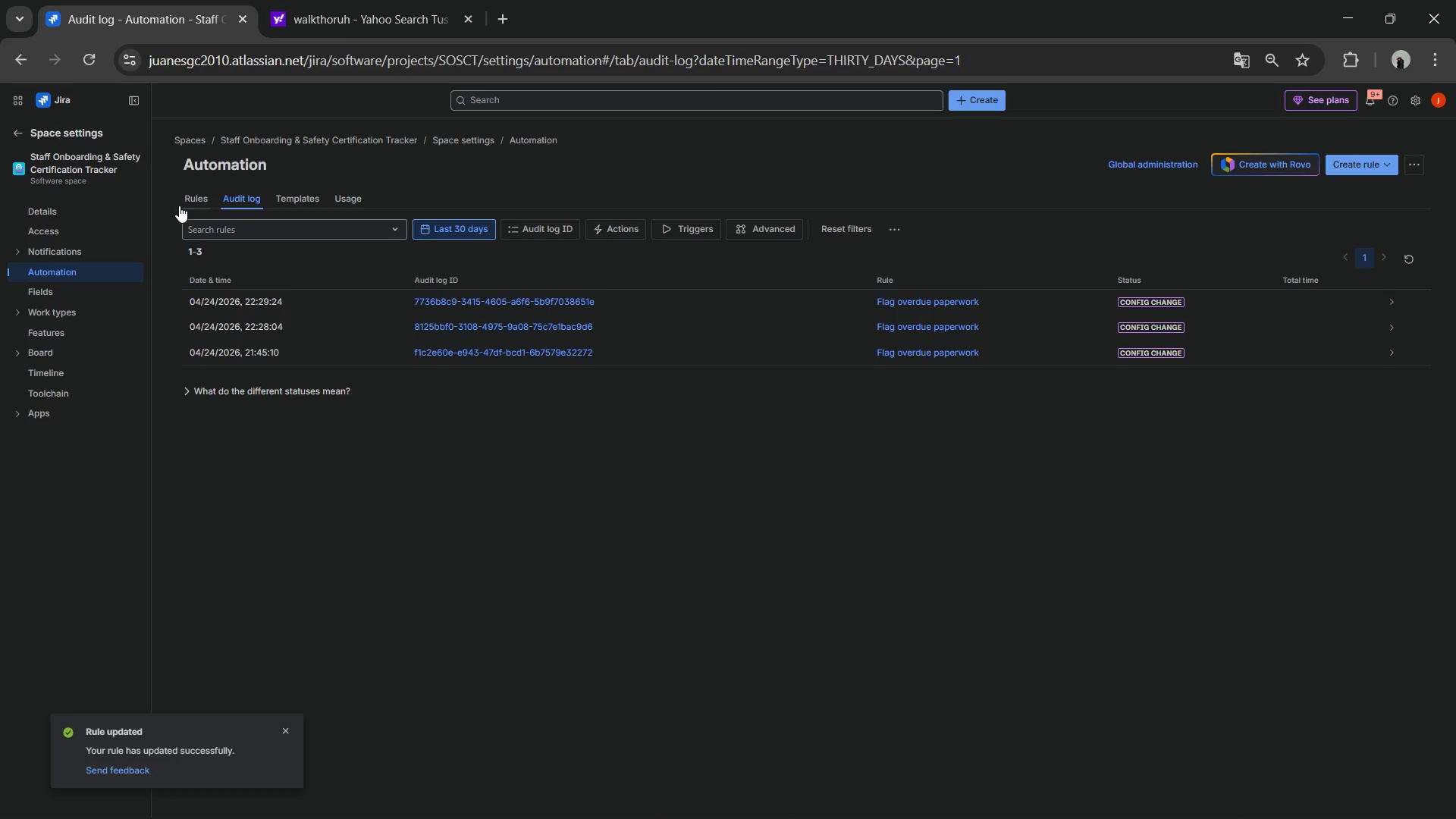 
left_click([190, 199])
 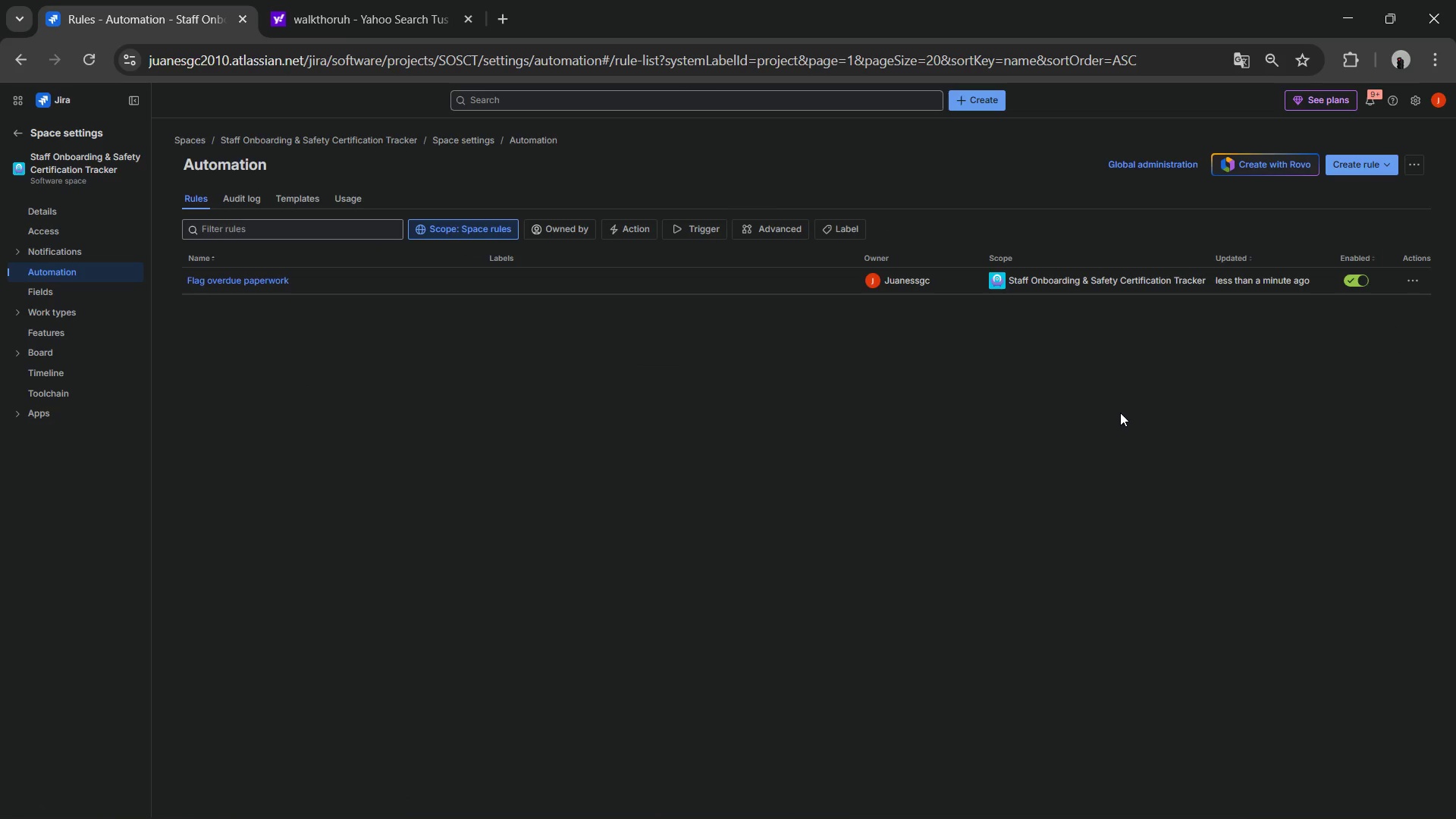 
wait(8.39)
 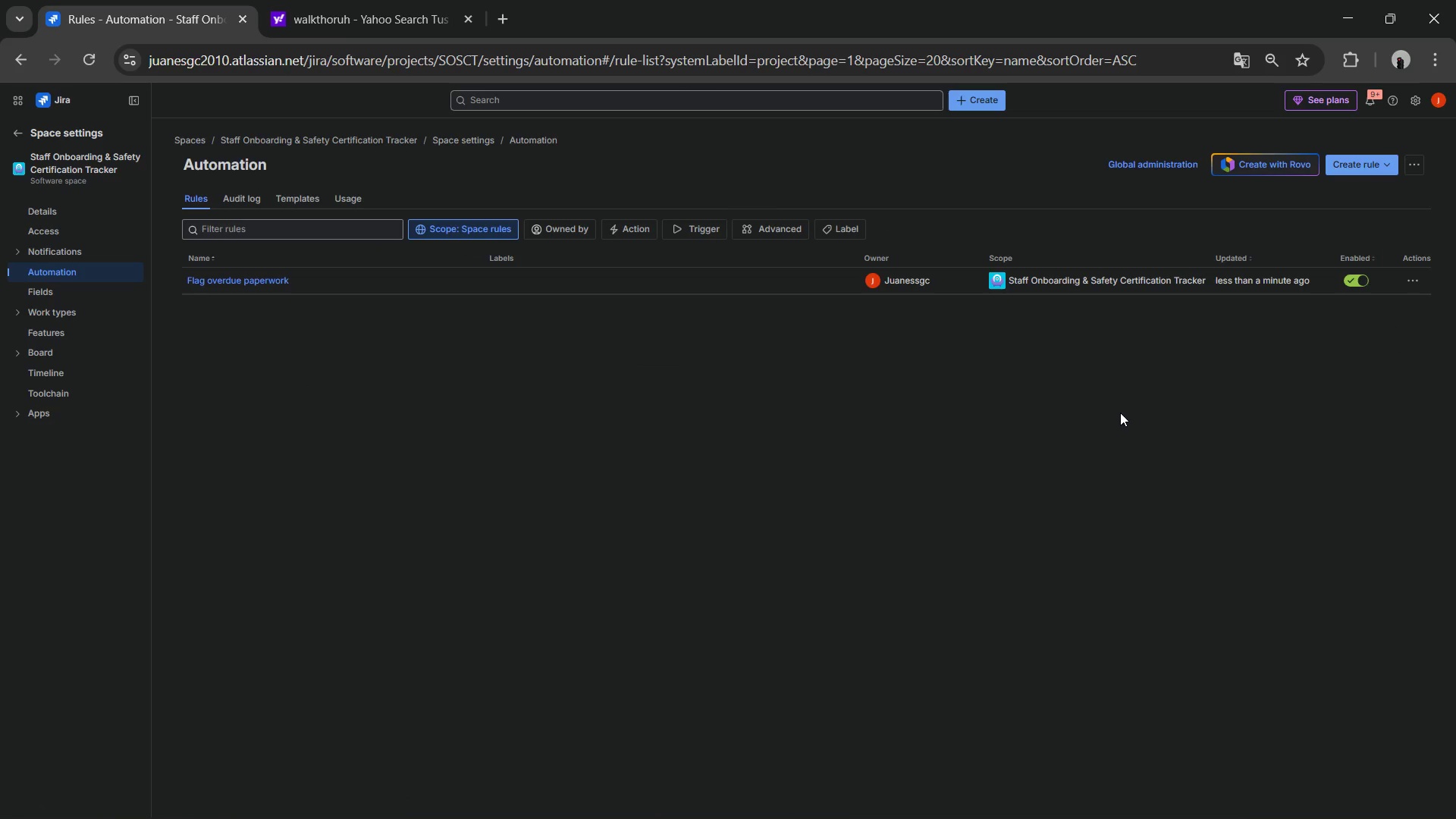 
left_click([224, 281])
 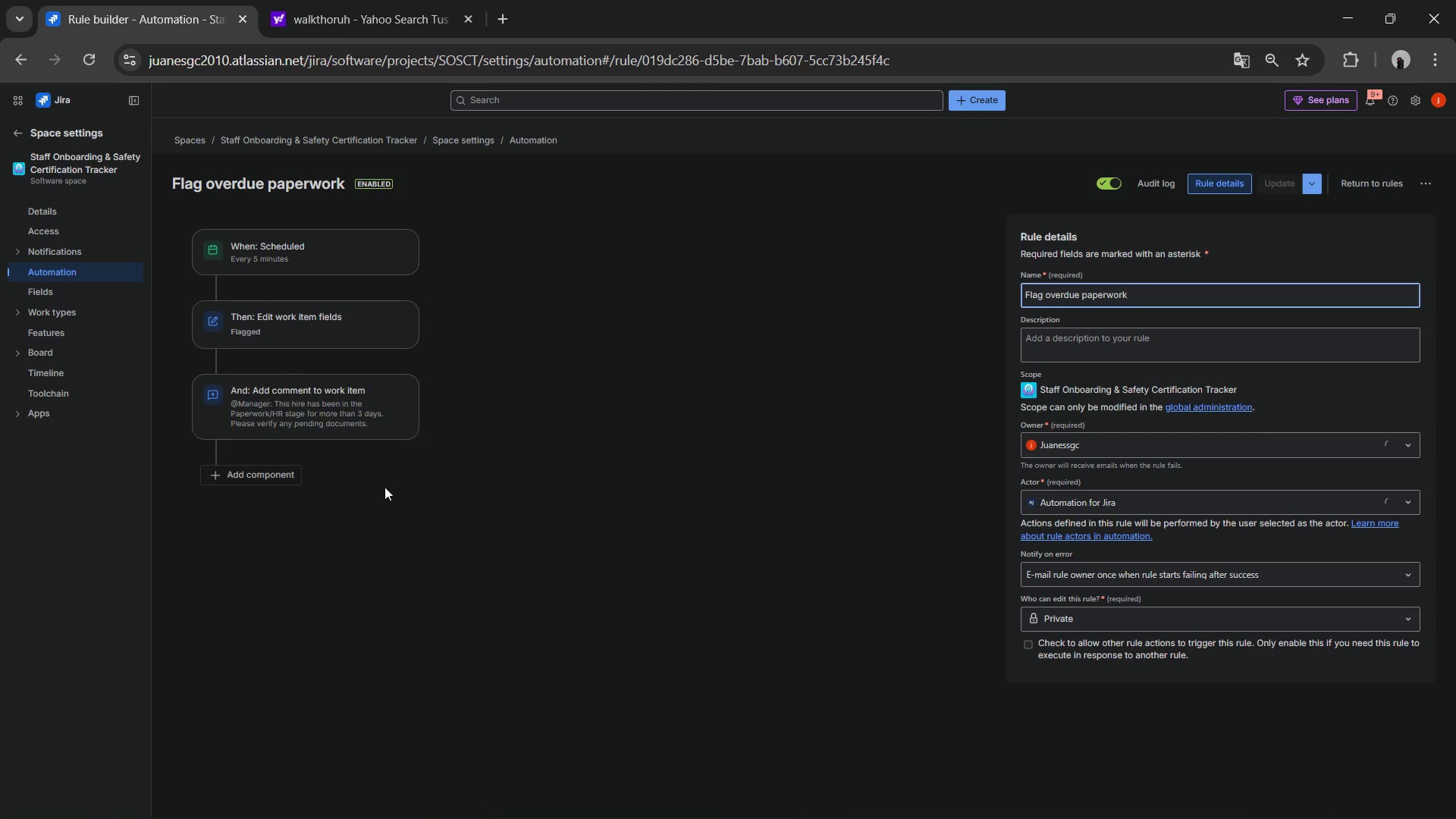 
key(Meta+Shift+ShiftLeft)
 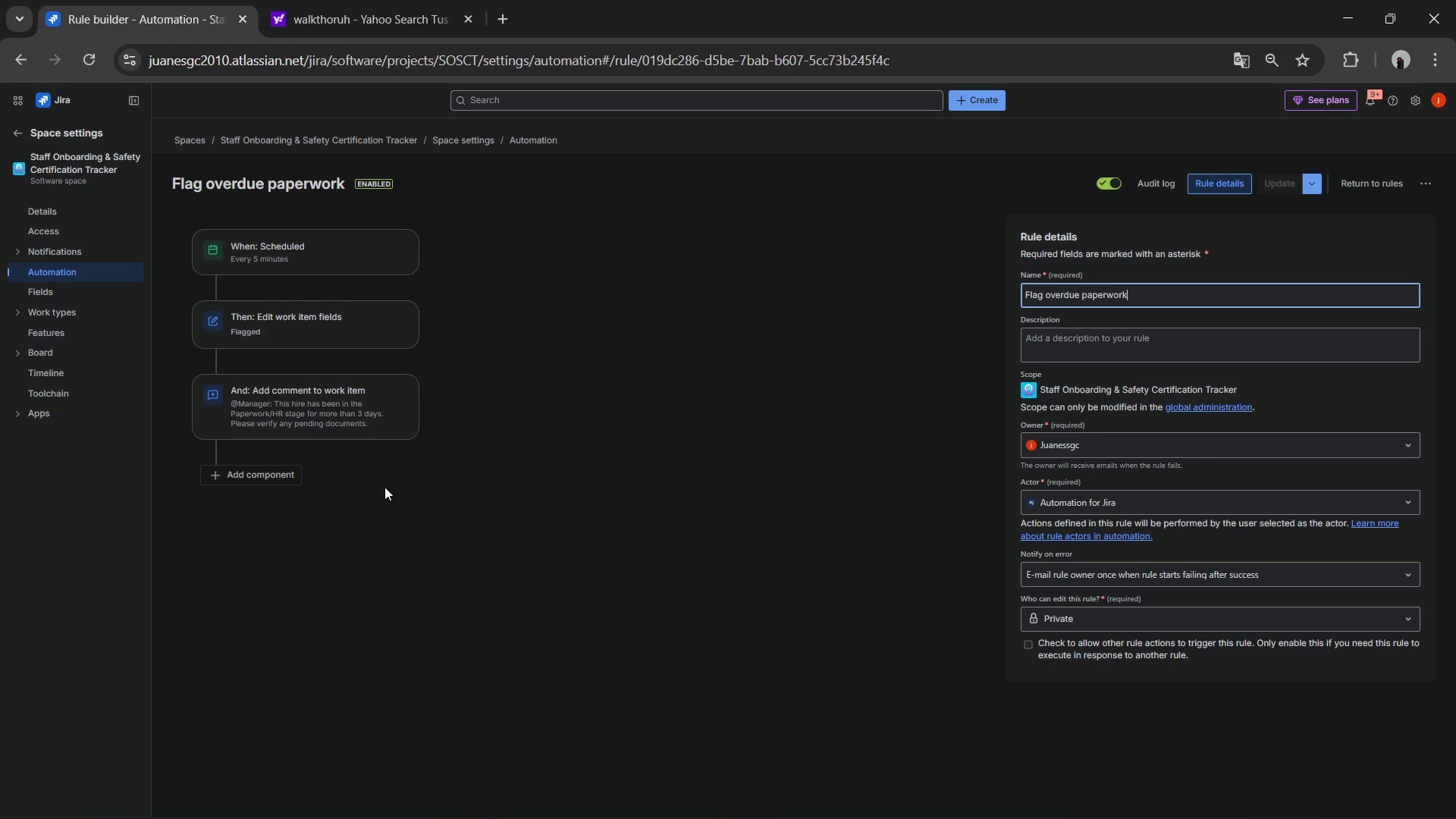 
key(Meta+Shift+S)
 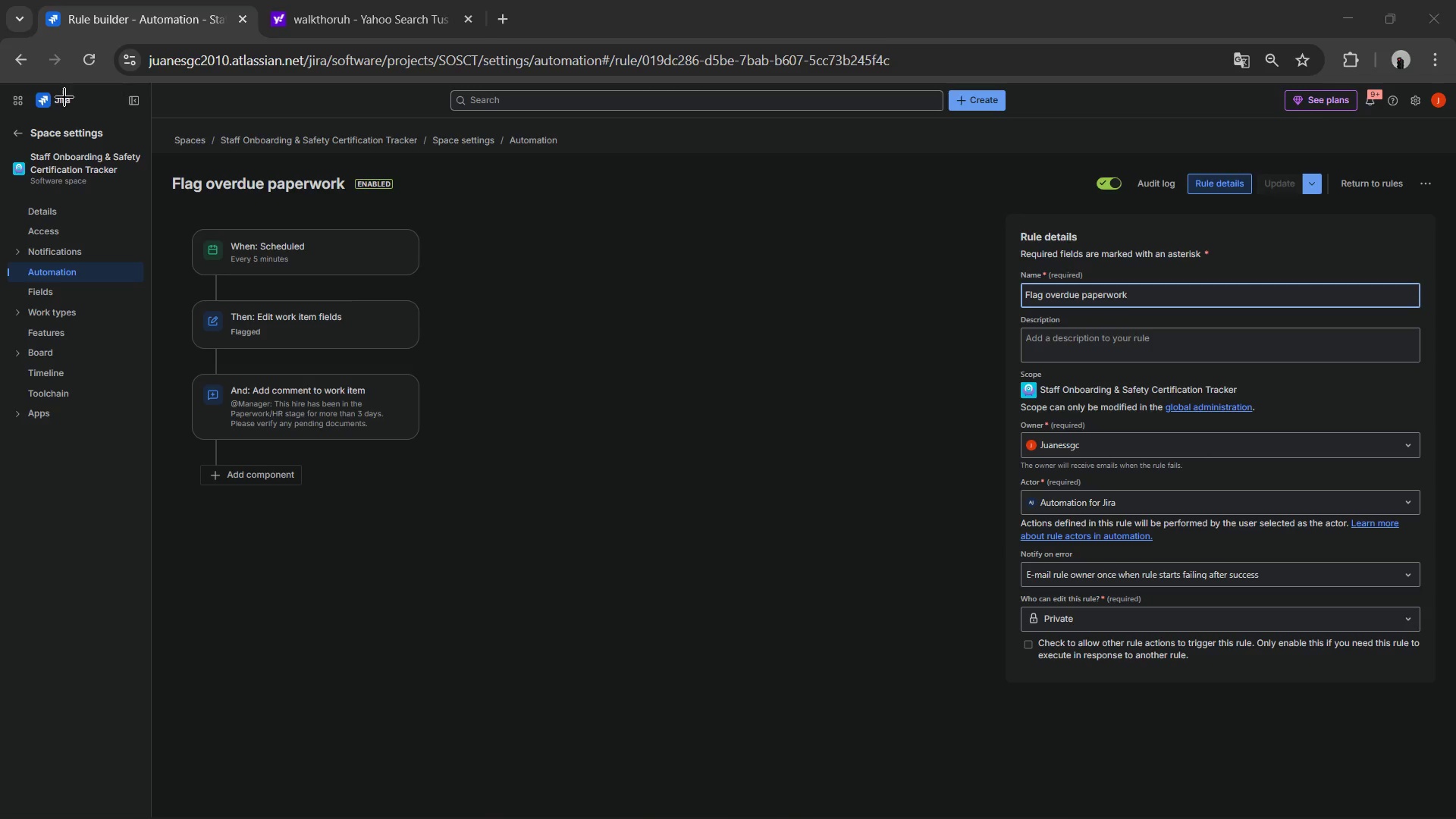 
left_click_drag(start_coordinate=[0, 81], to_coordinate=[1454, 818])
 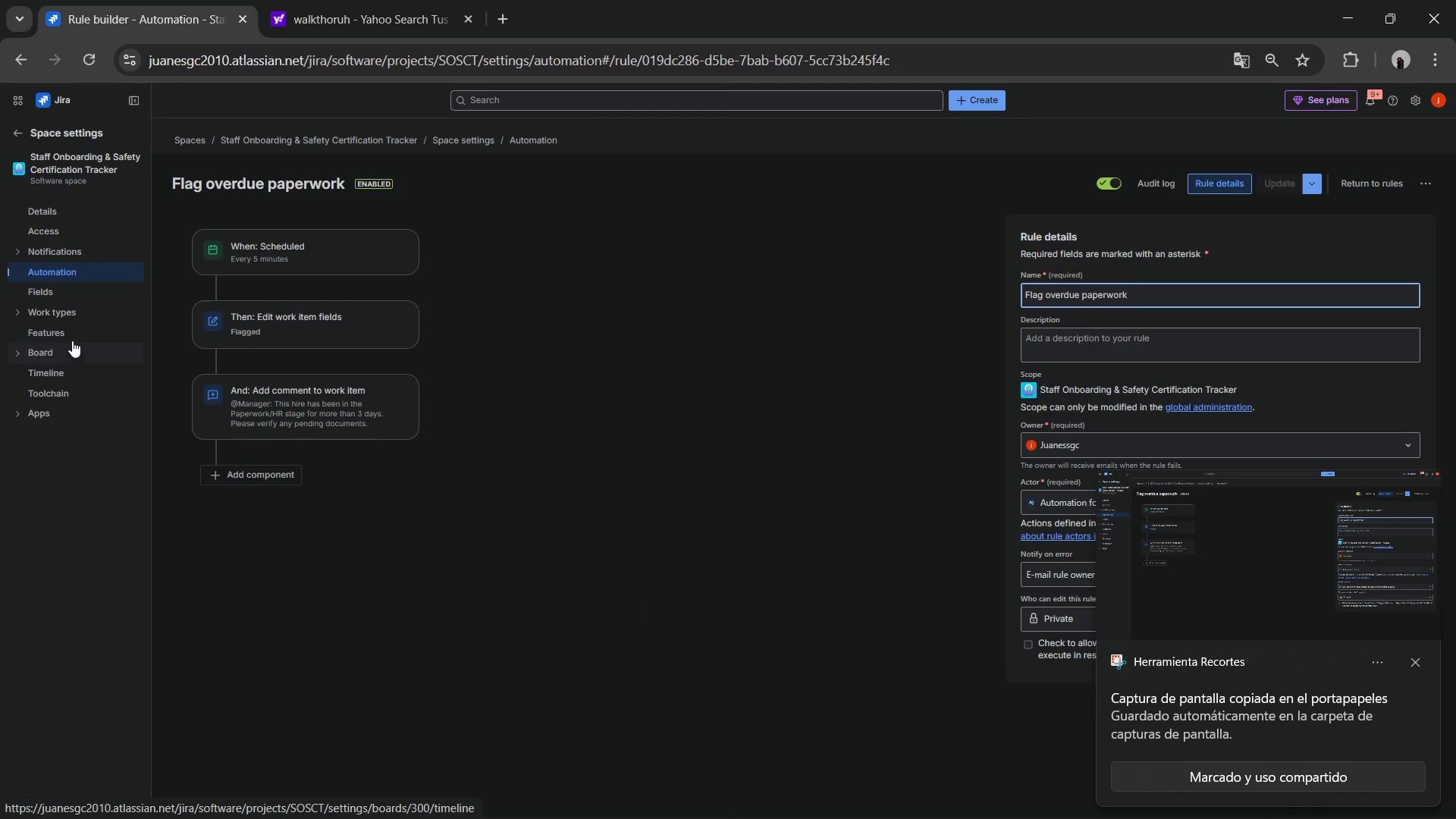 
wait(6.06)
 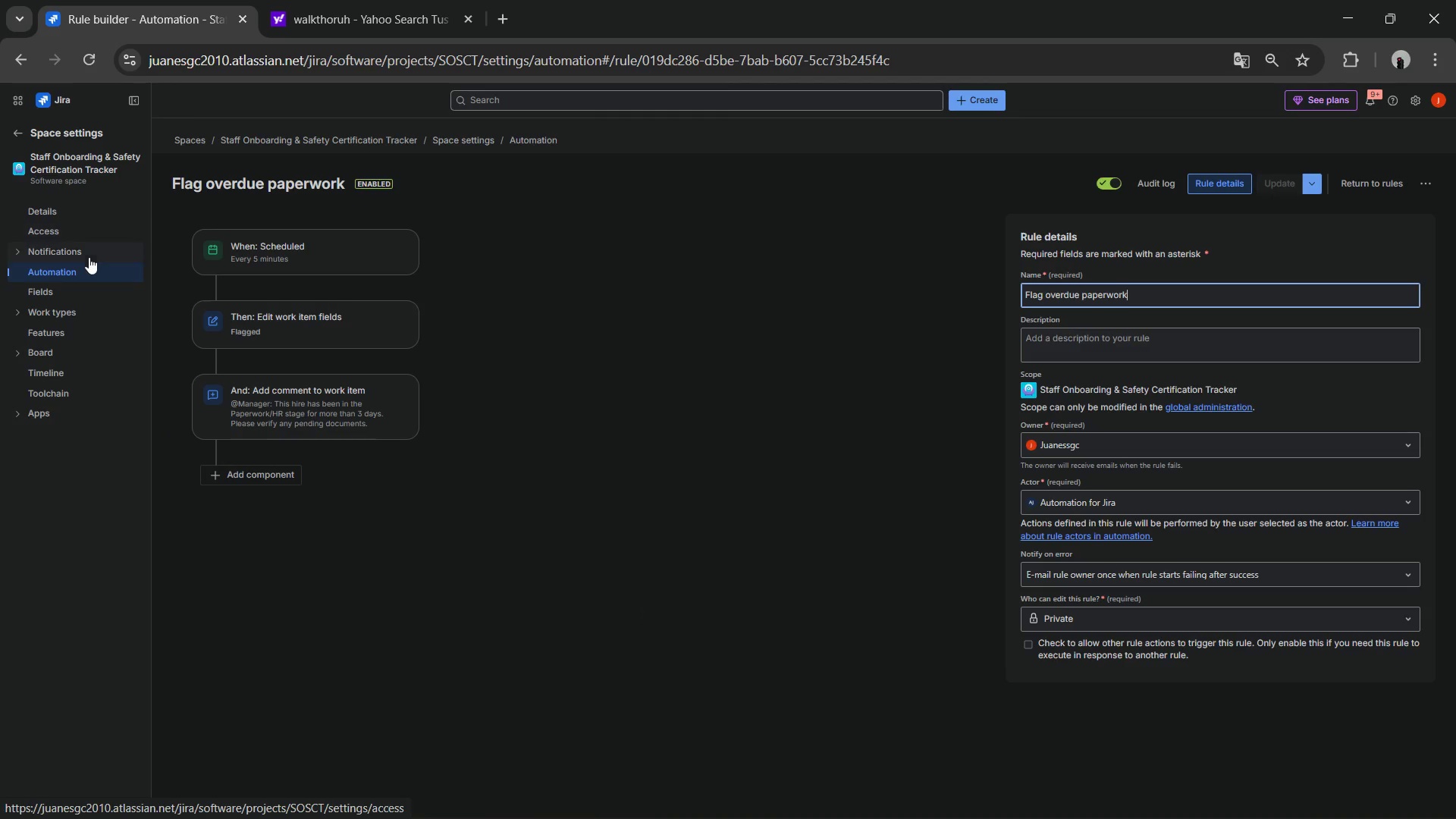 
left_click([66, 352])
 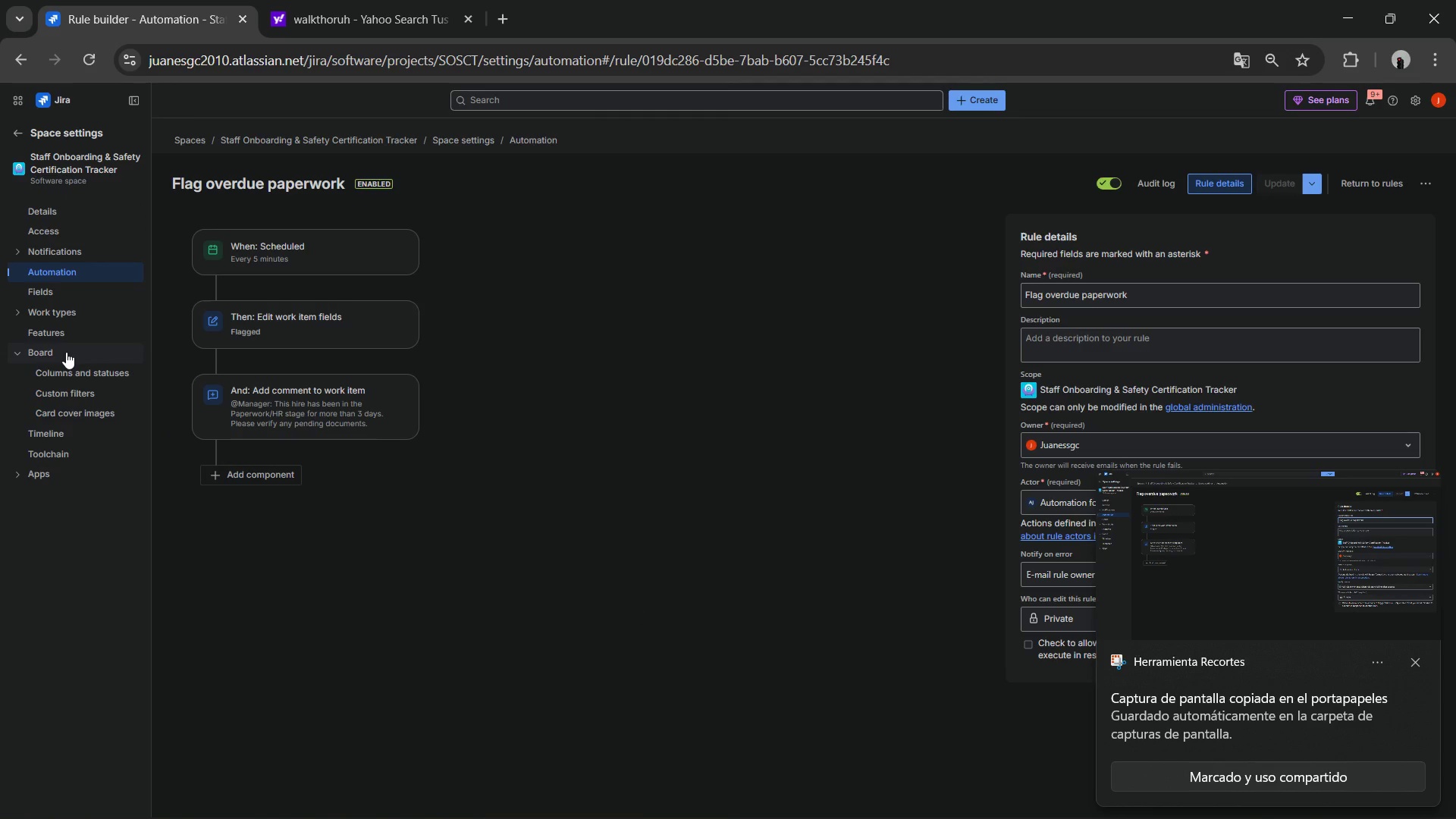 
left_click([66, 352])
 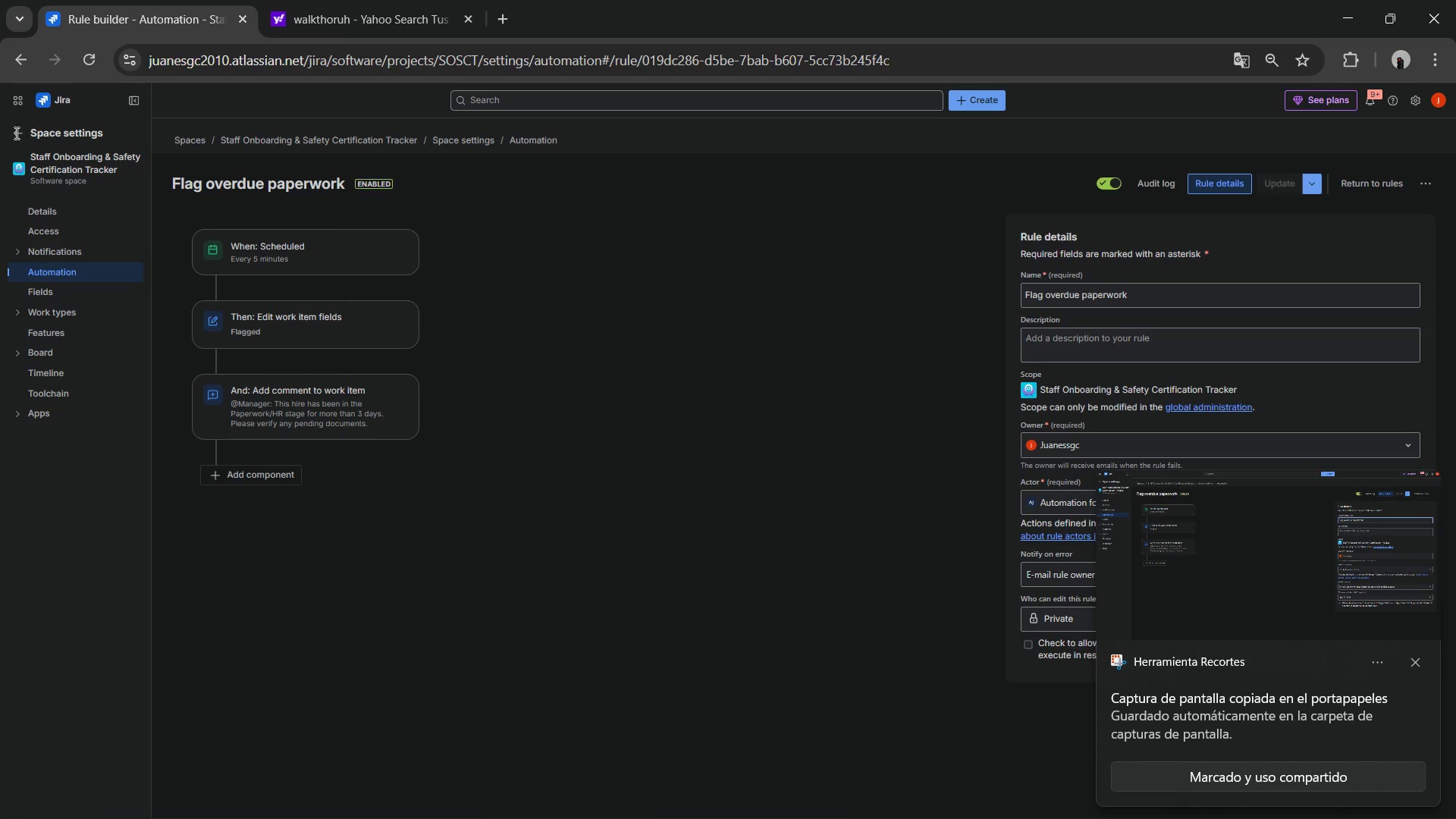 
left_click([14, 133])
 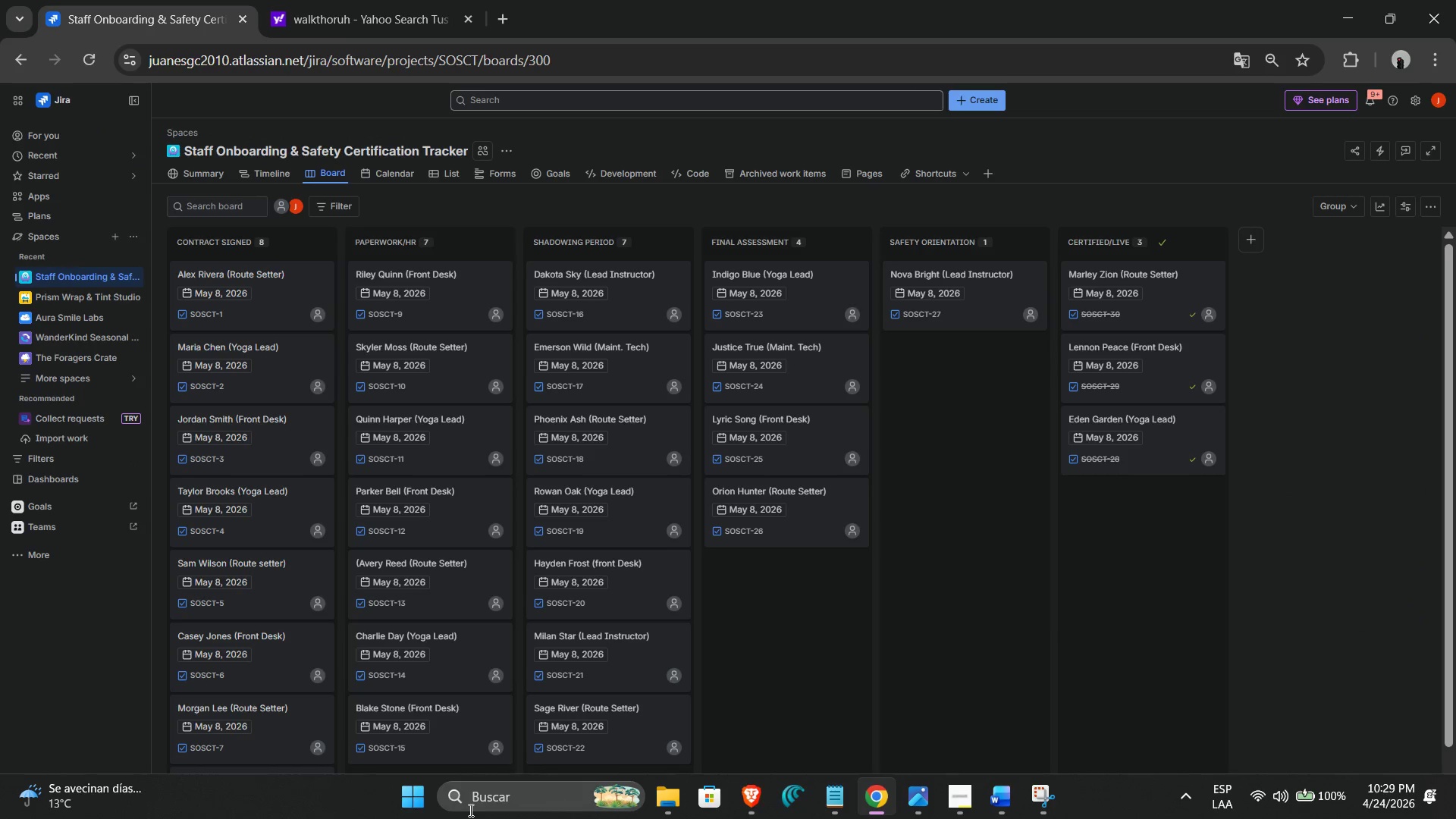 
wait(5.25)
 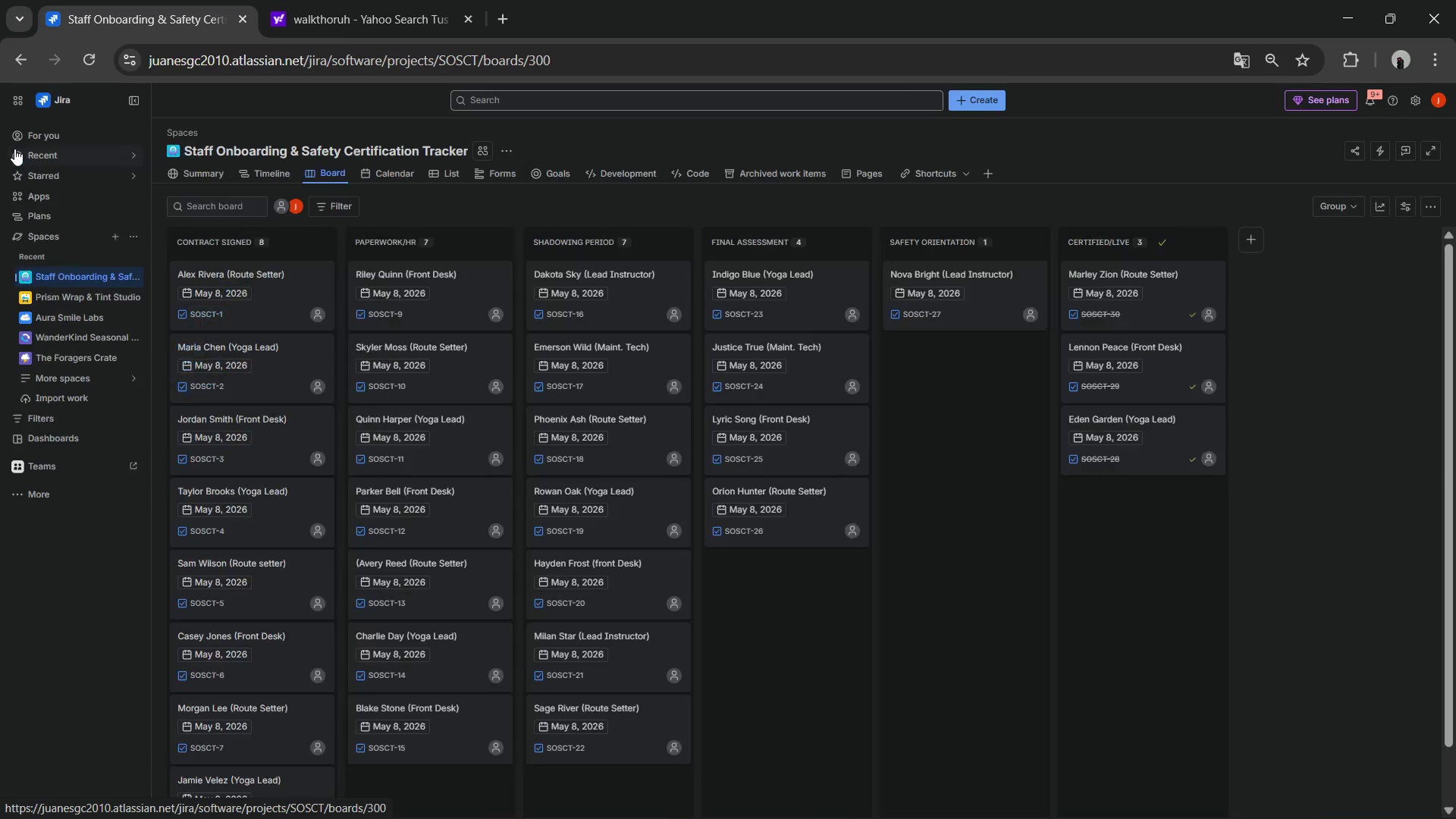 
left_click([1039, 807])
 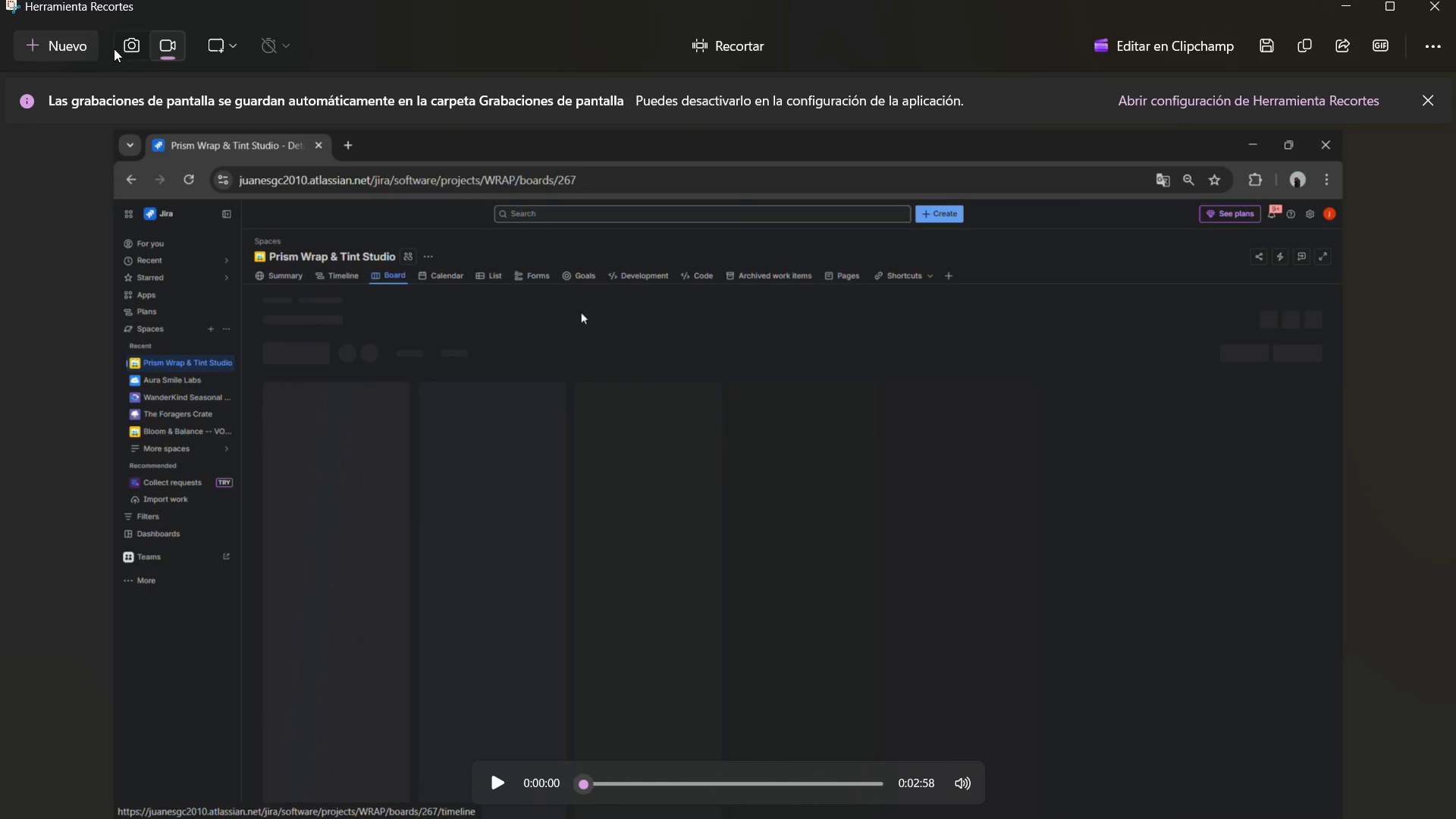 
left_click([74, 53])
 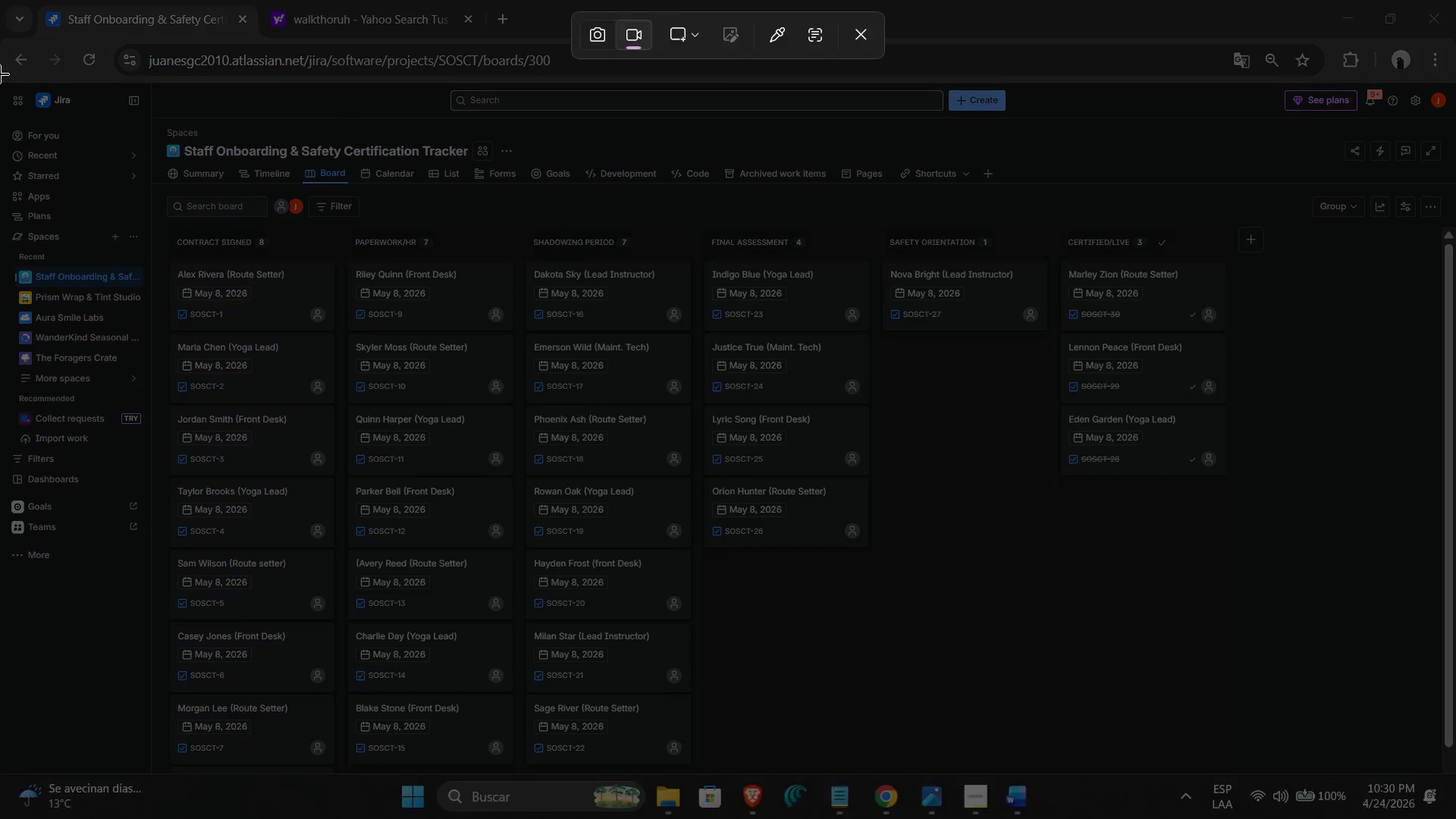 
left_click_drag(start_coordinate=[0, 74], to_coordinate=[1455, 776])
 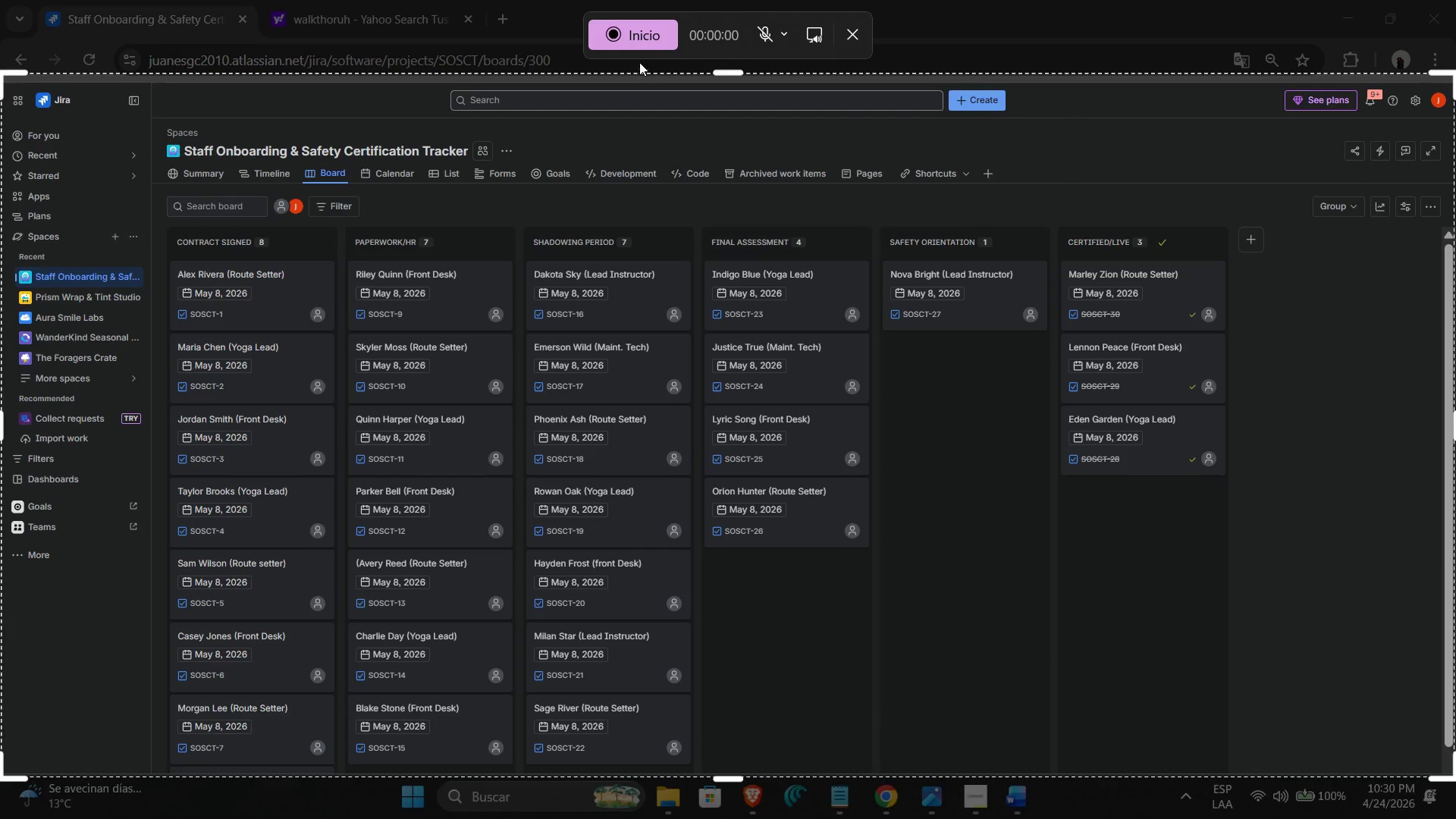 
left_click([639, 42])
 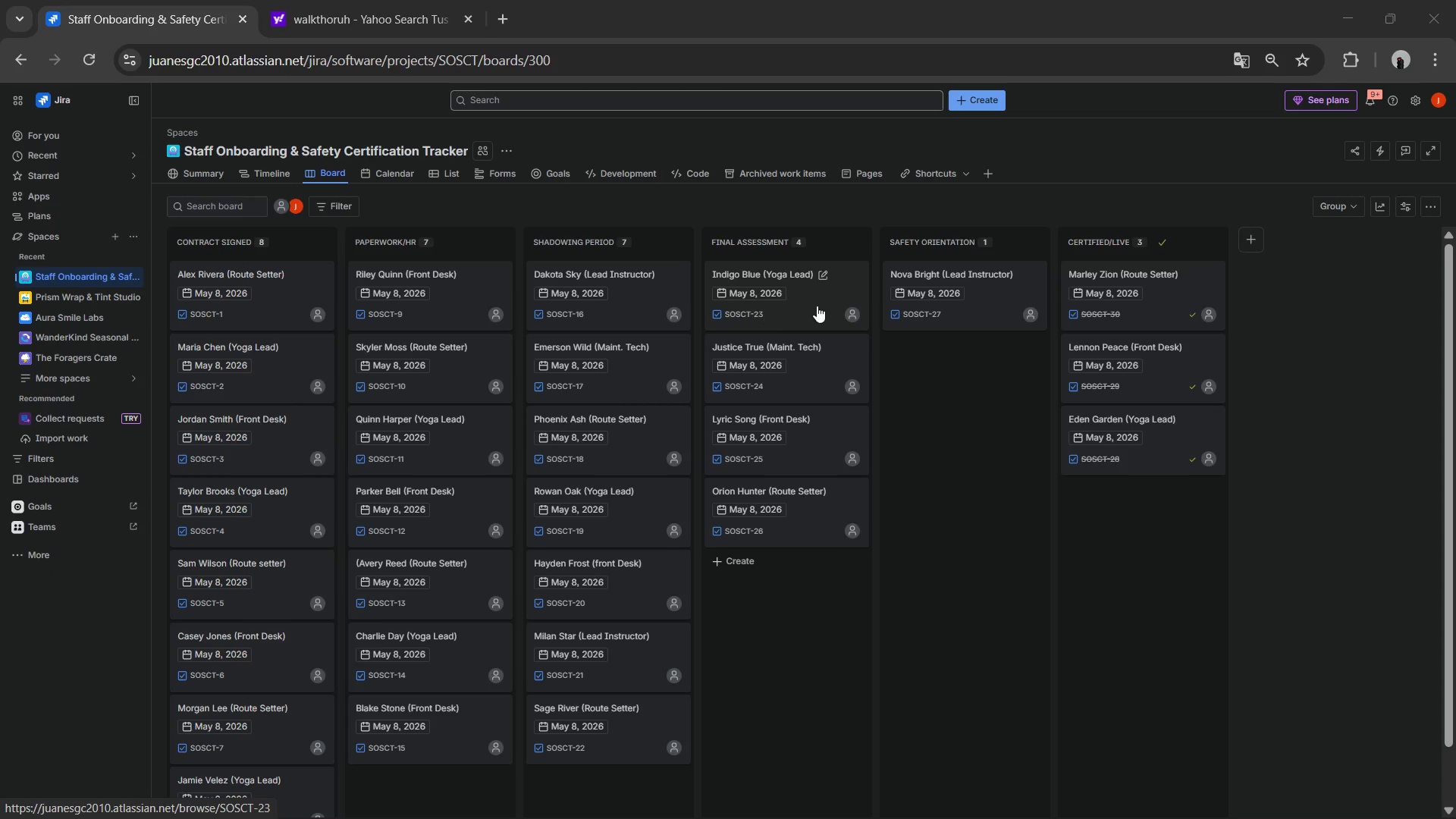 
wait(22.59)
 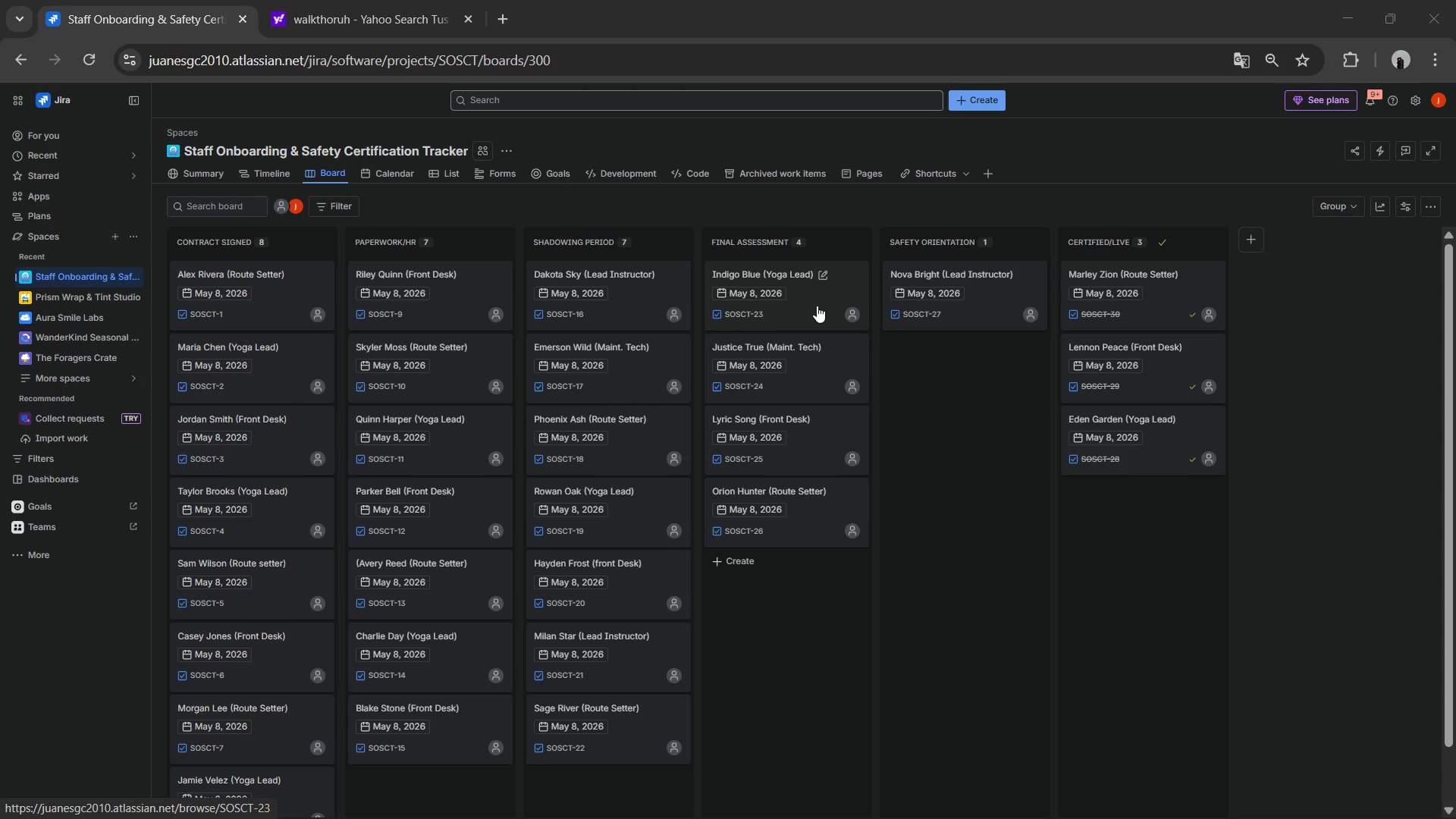 
left_click([241, 275])
 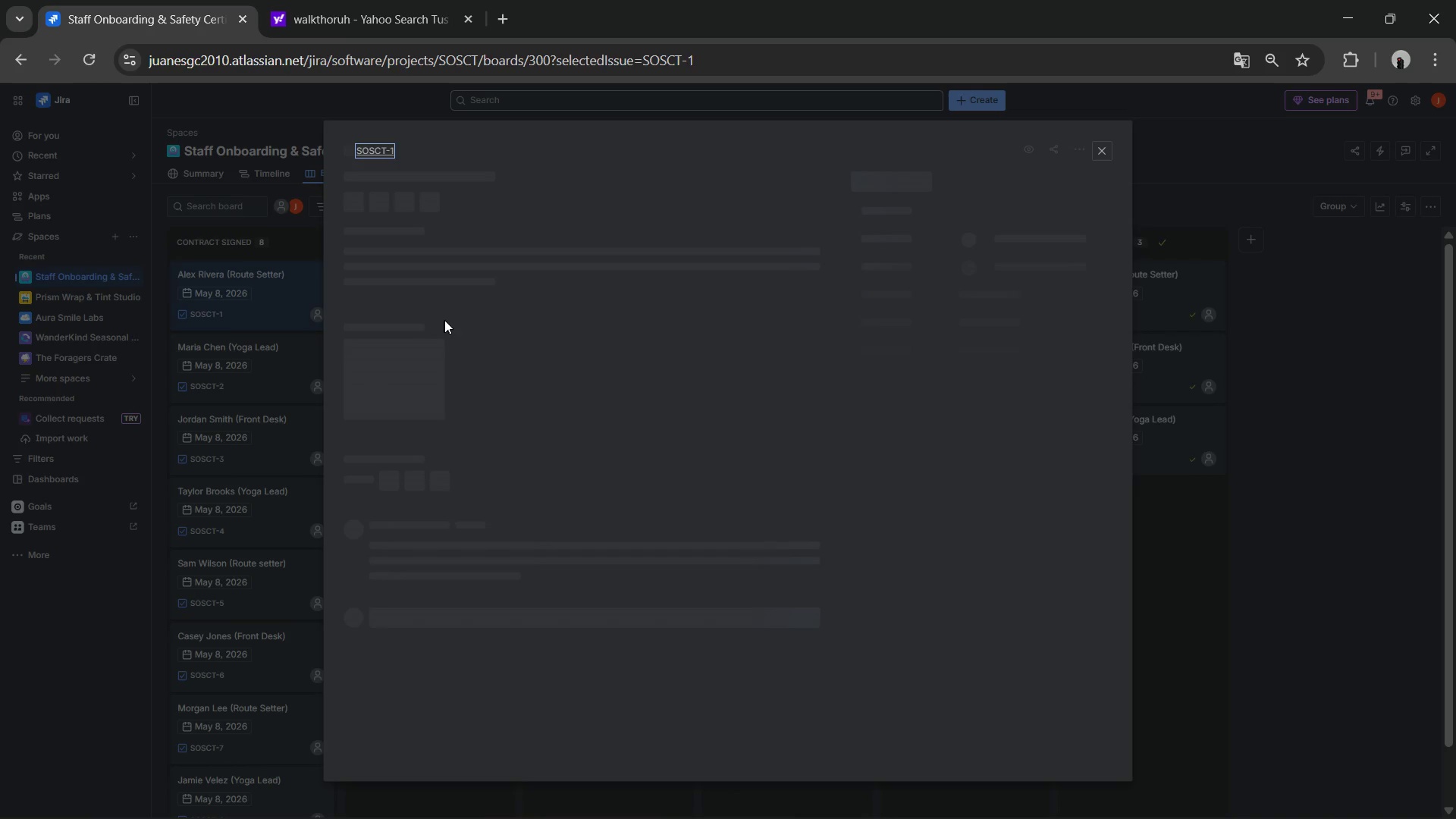 
wait(9.66)
 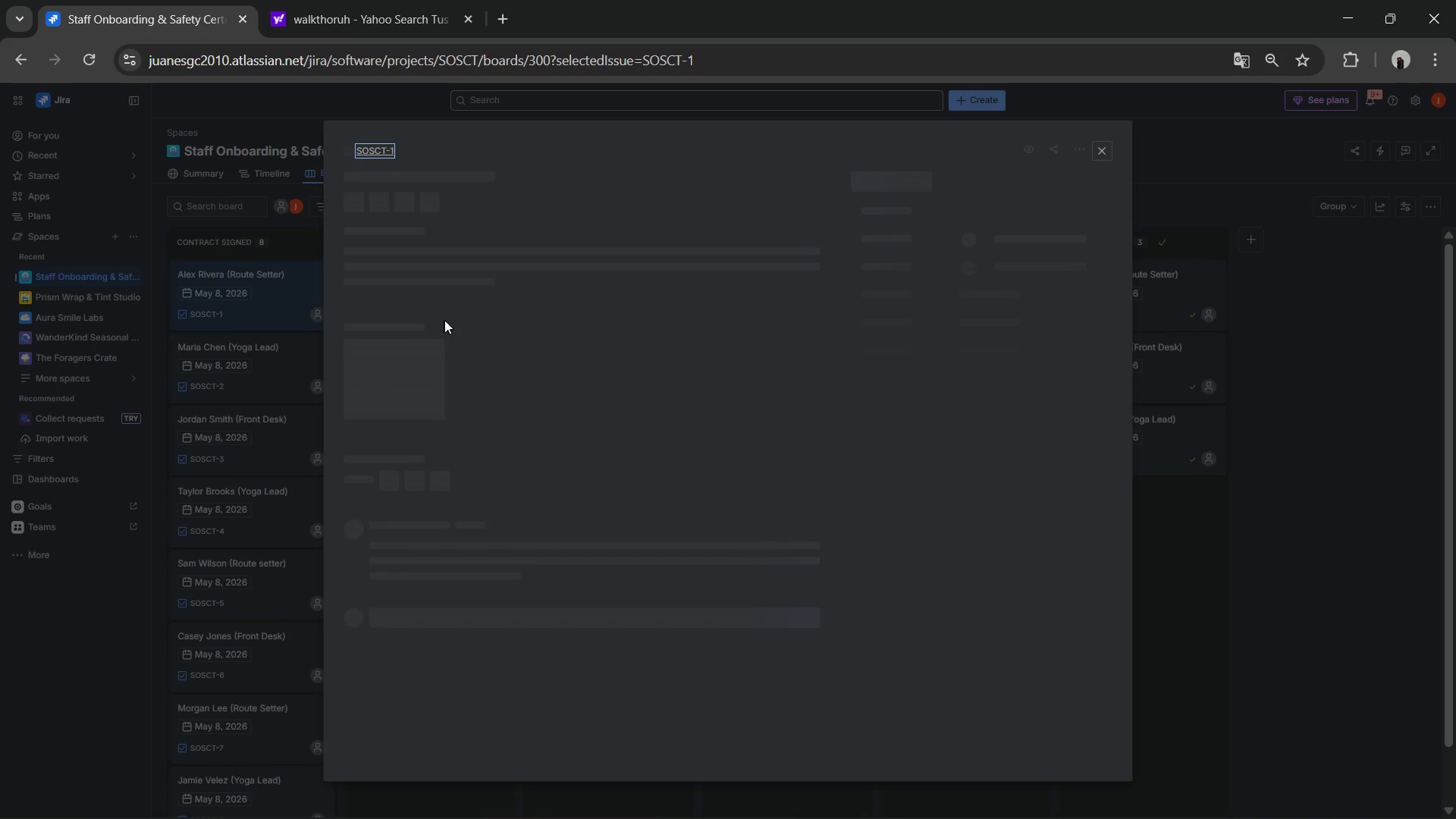 
left_click([1097, 144])
 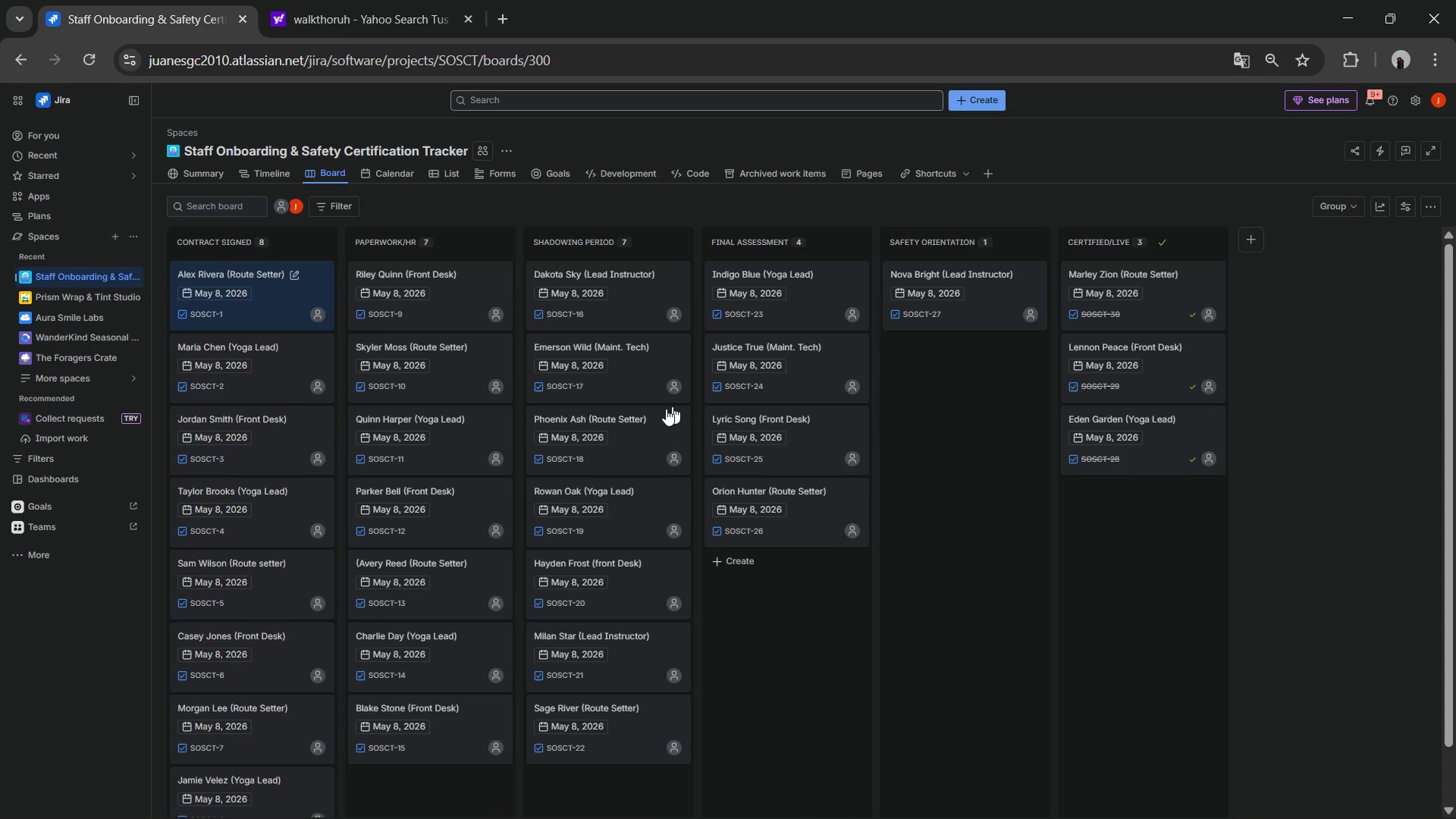 
wait(10.61)
 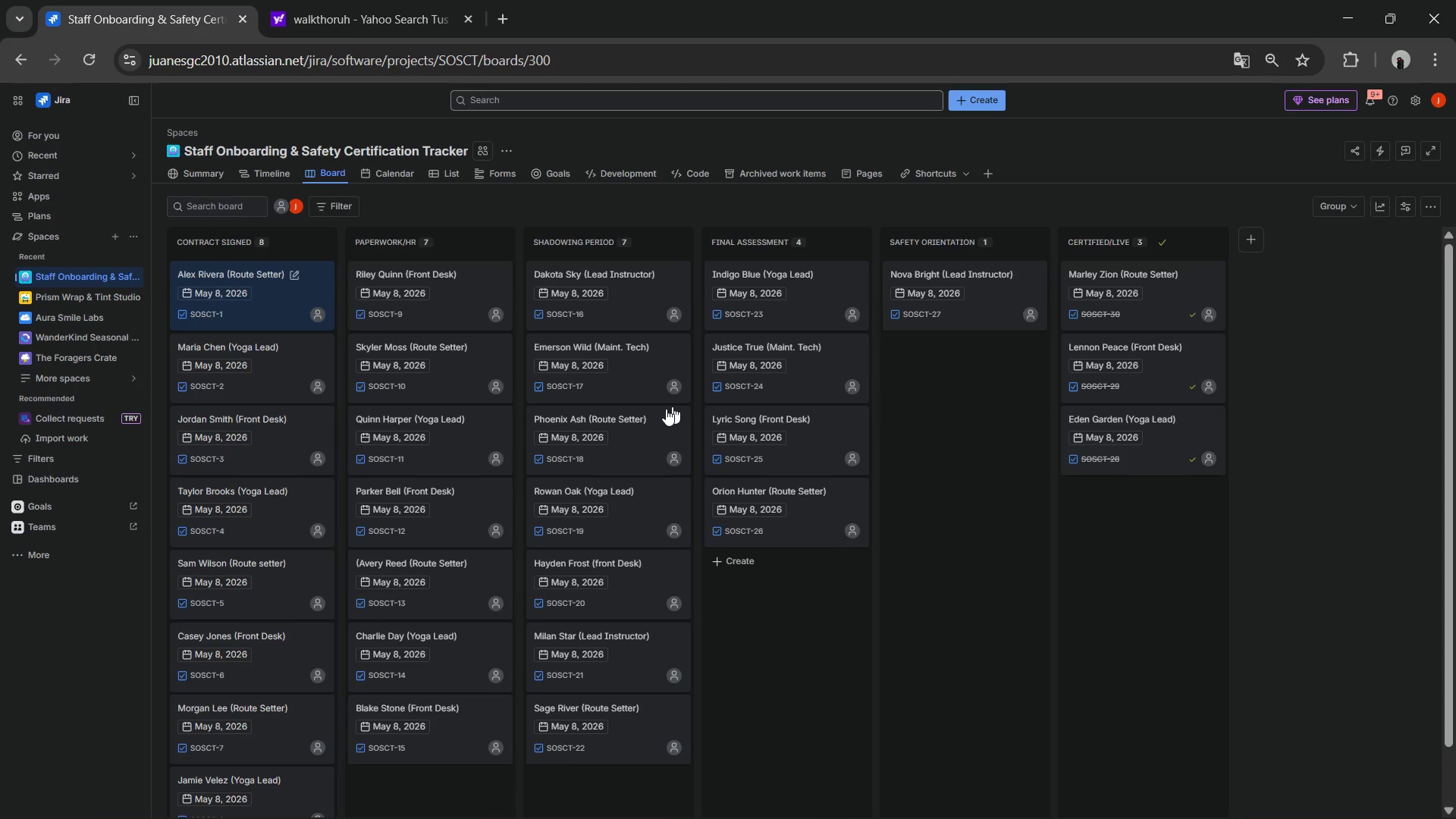 
left_click([275, 173])
 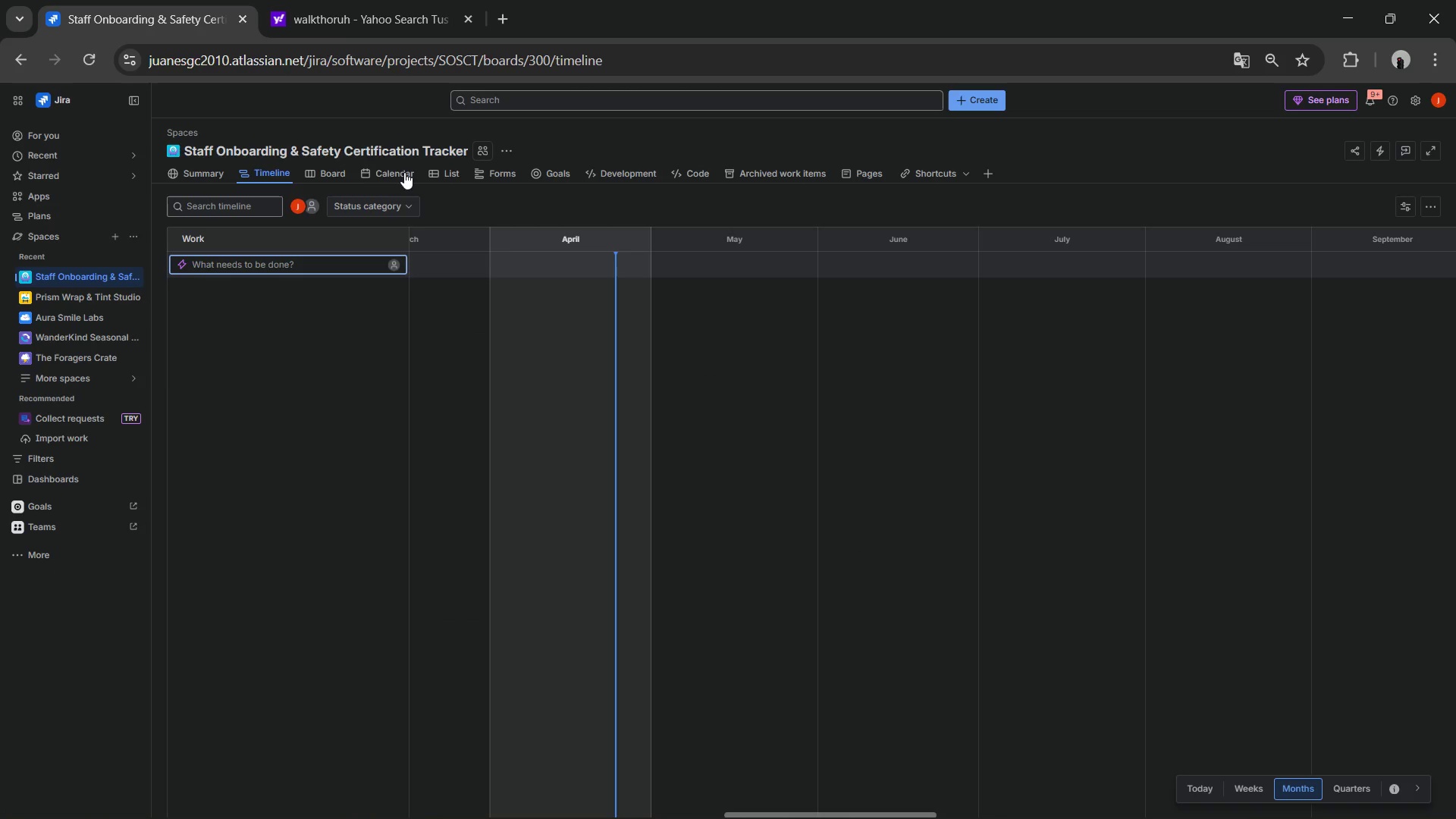 
left_click([444, 172])
 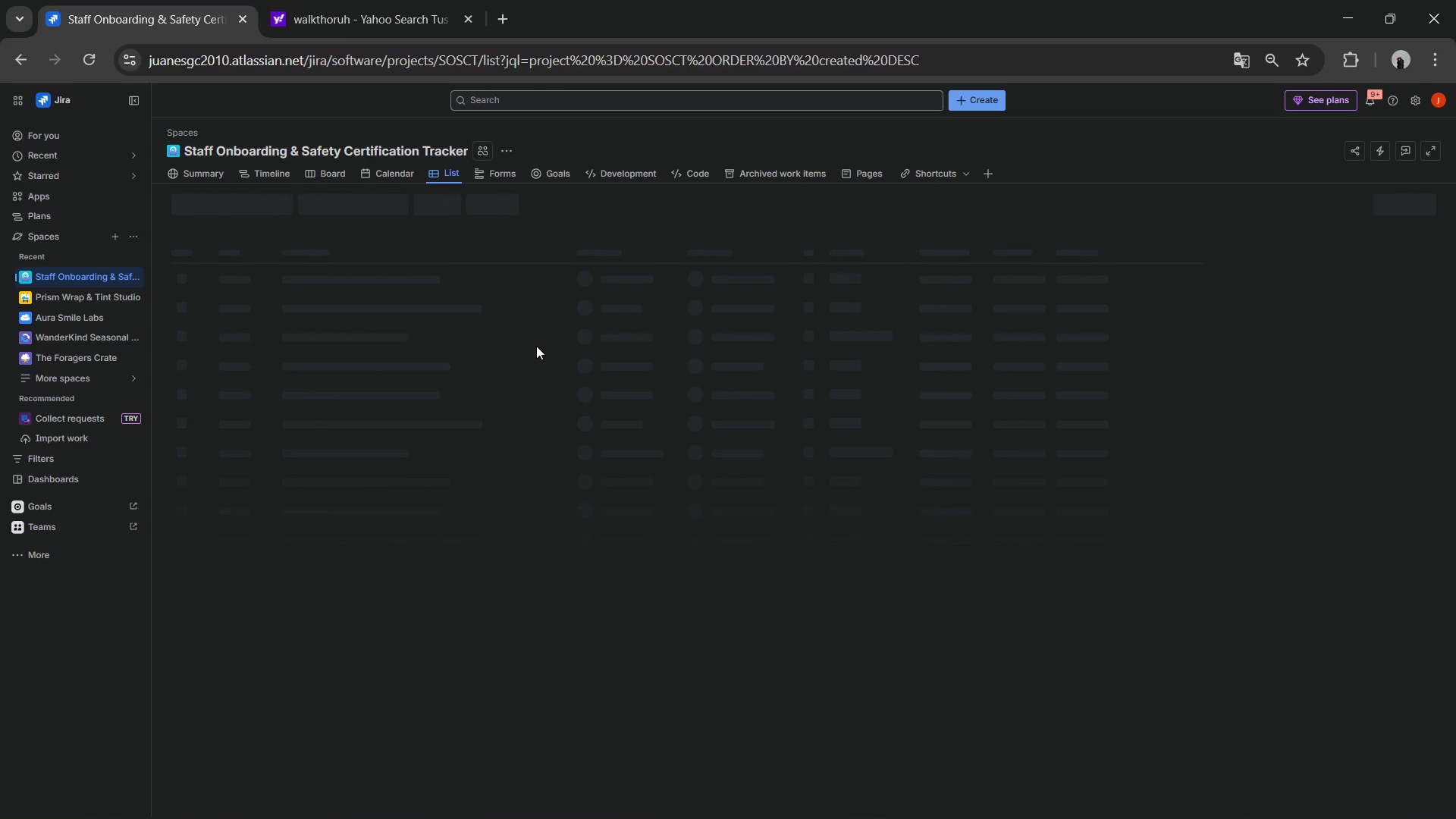 
wait(8.62)
 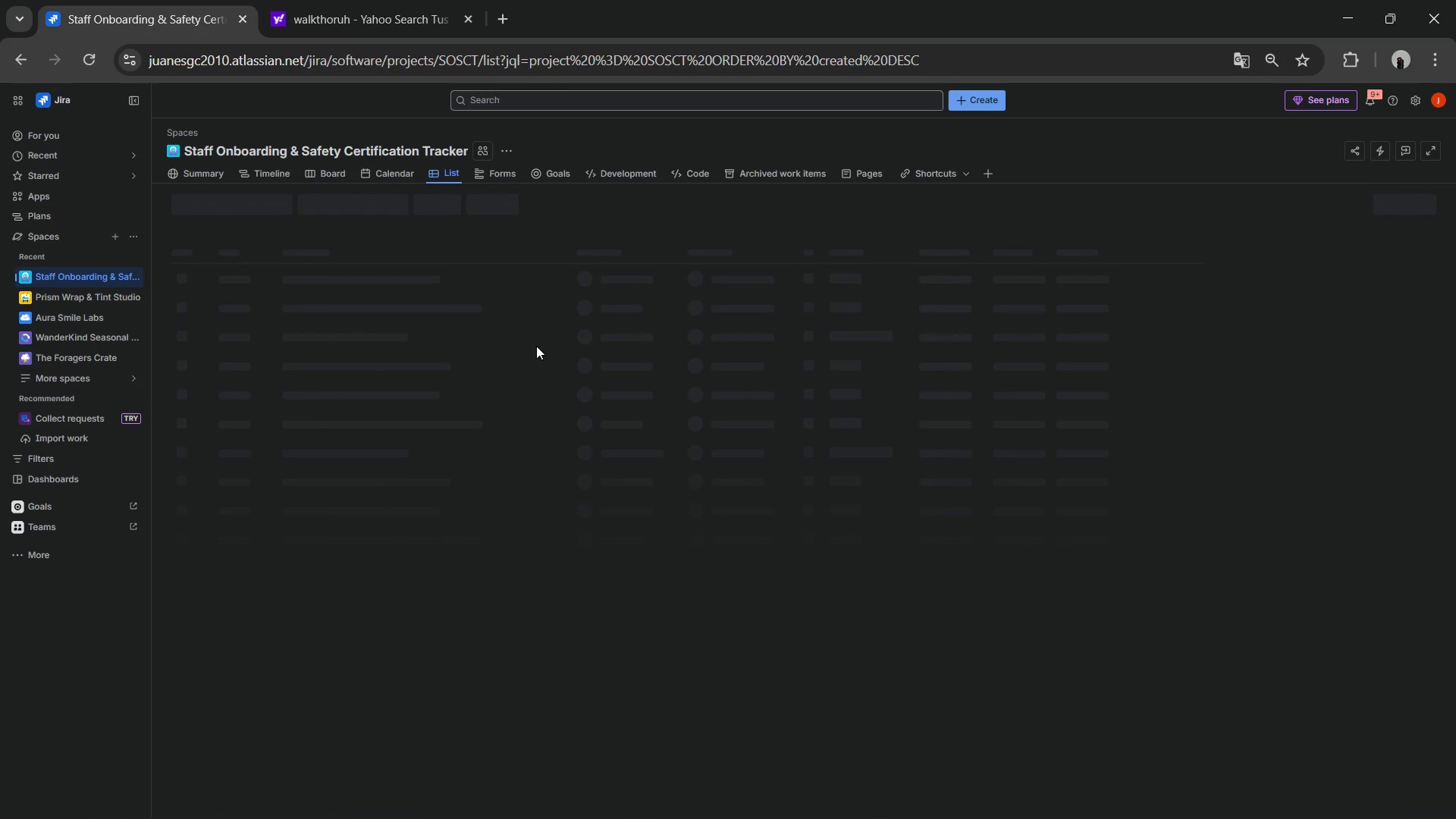 
scroll: coordinate [322, 245], scroll_direction: up, amount: 2.0
 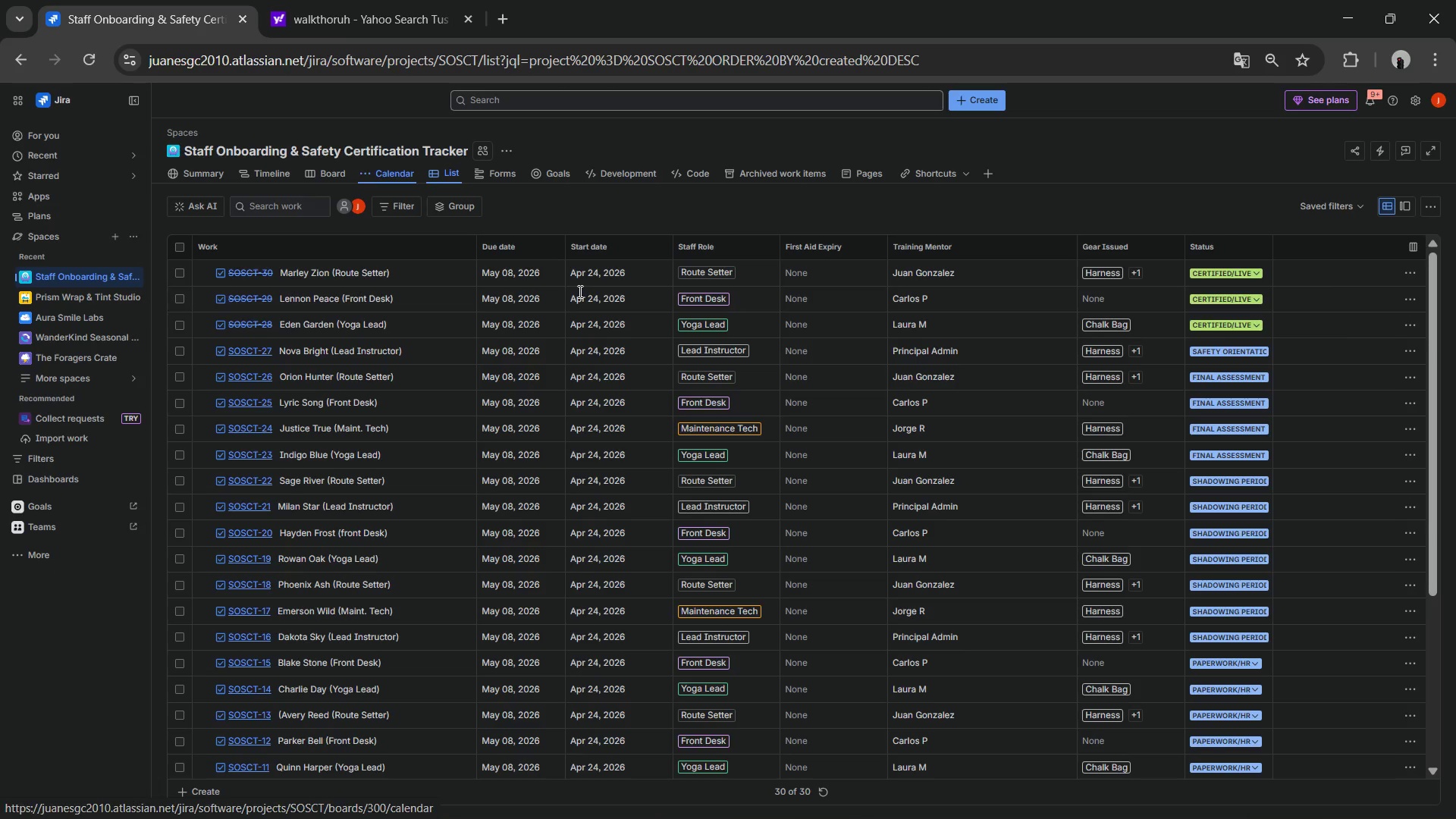 
scroll: coordinate [341, 645], scroll_direction: down, amount: 11.0
 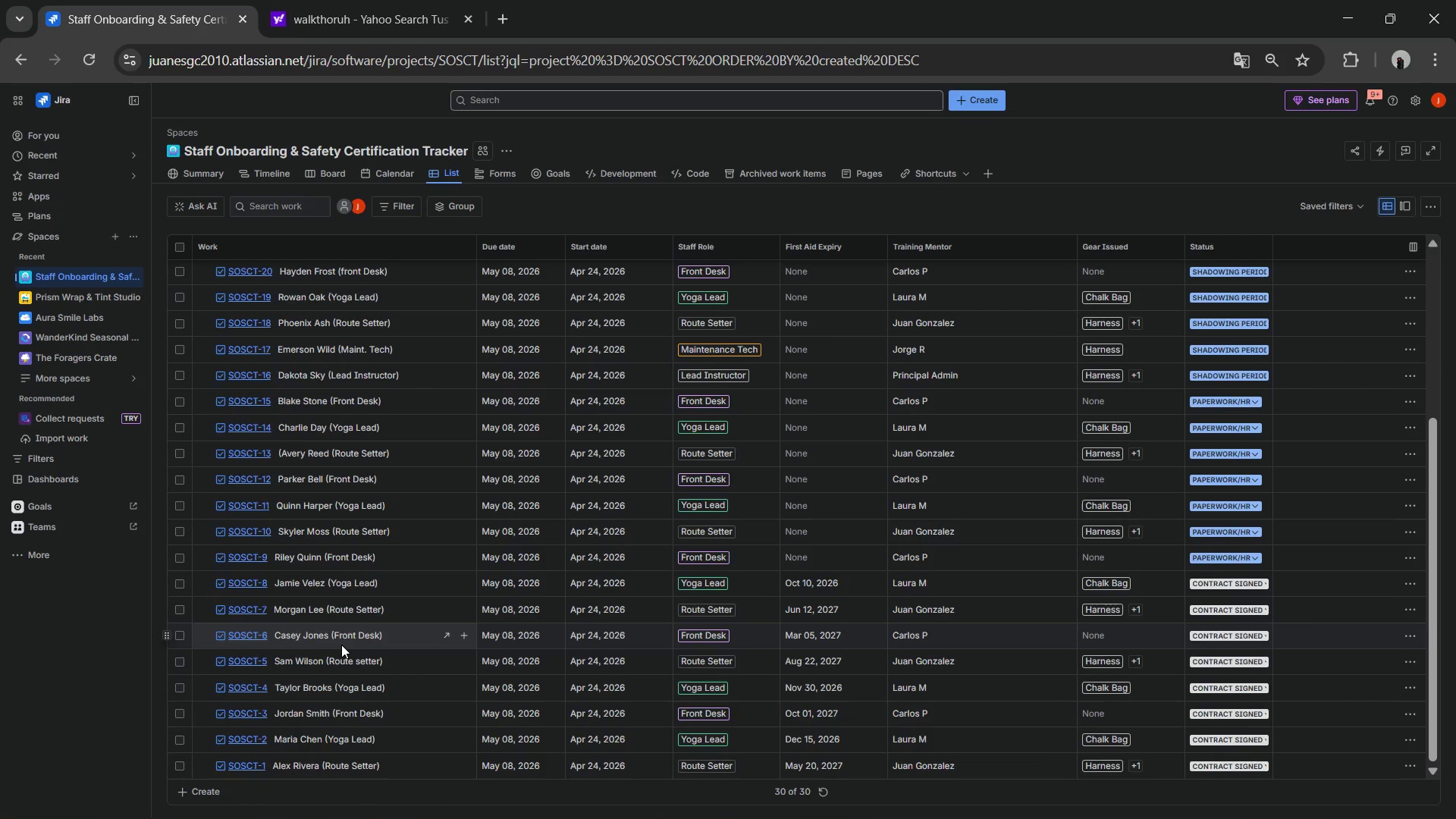 
scroll: coordinate [314, 571], scroll_direction: up, amount: 13.0
 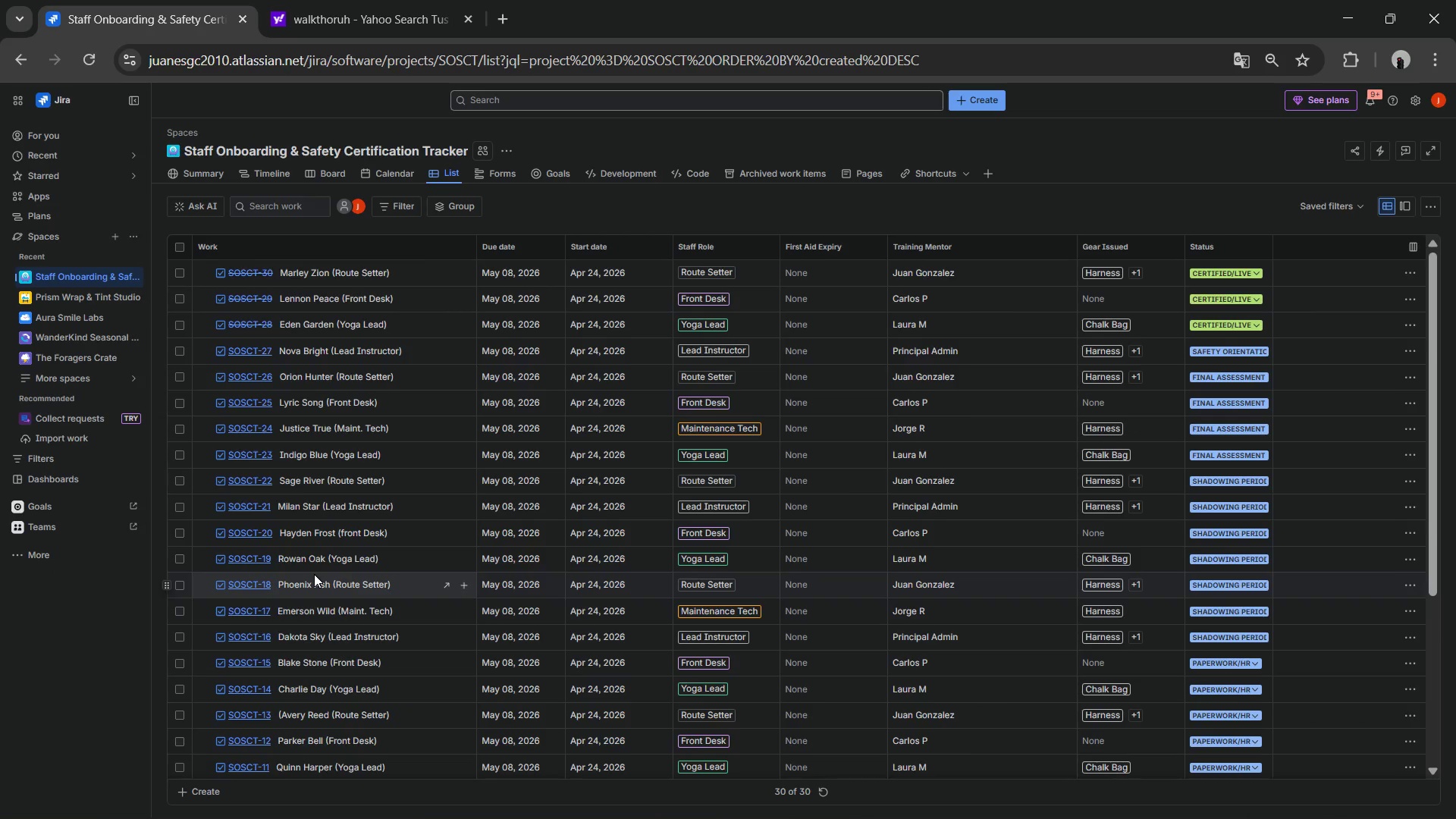 
wait(7.41)
 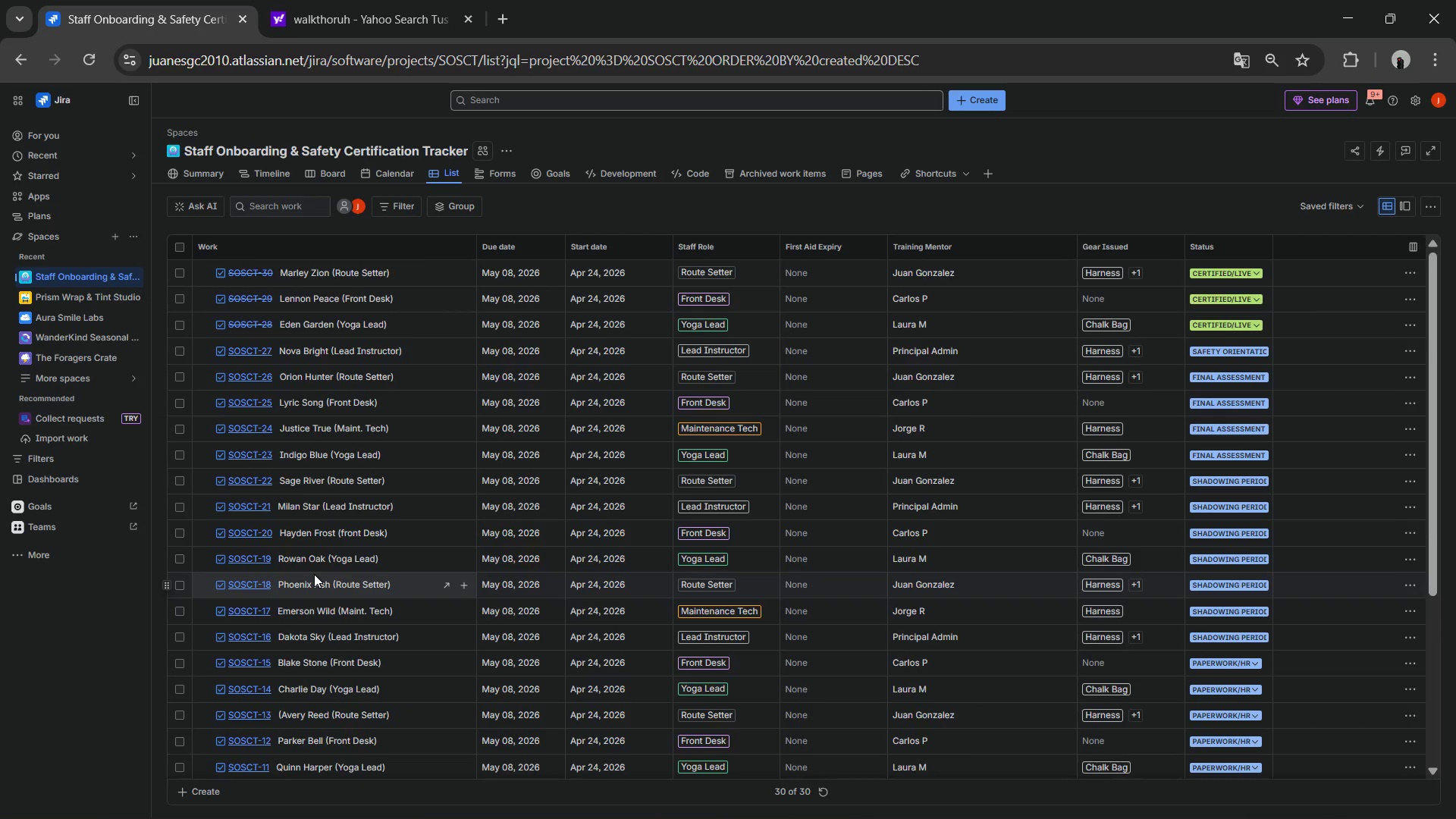 
scroll: coordinate [318, 515], scroll_direction: up, amount: 2.0
 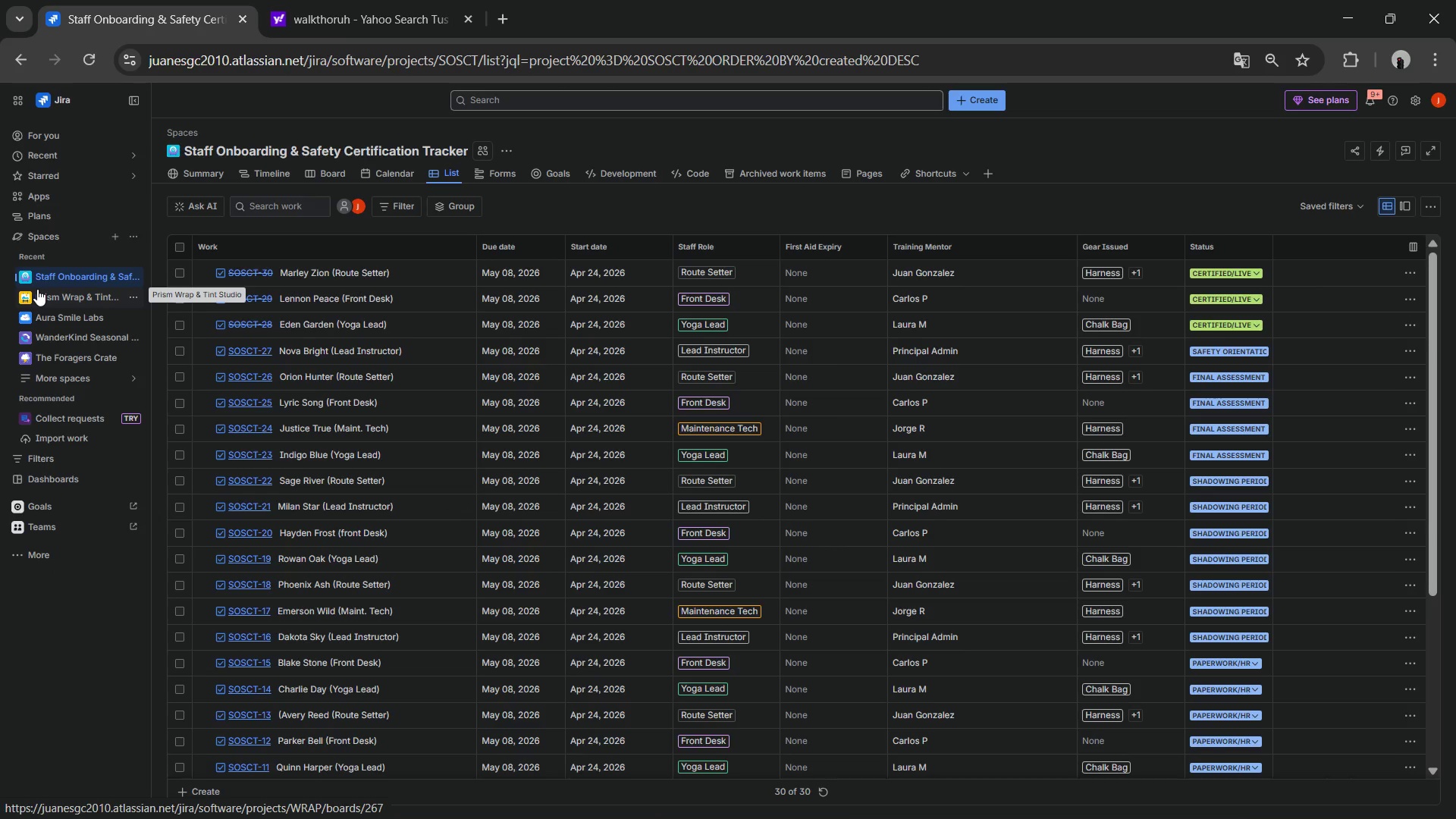 
wait(5.27)
 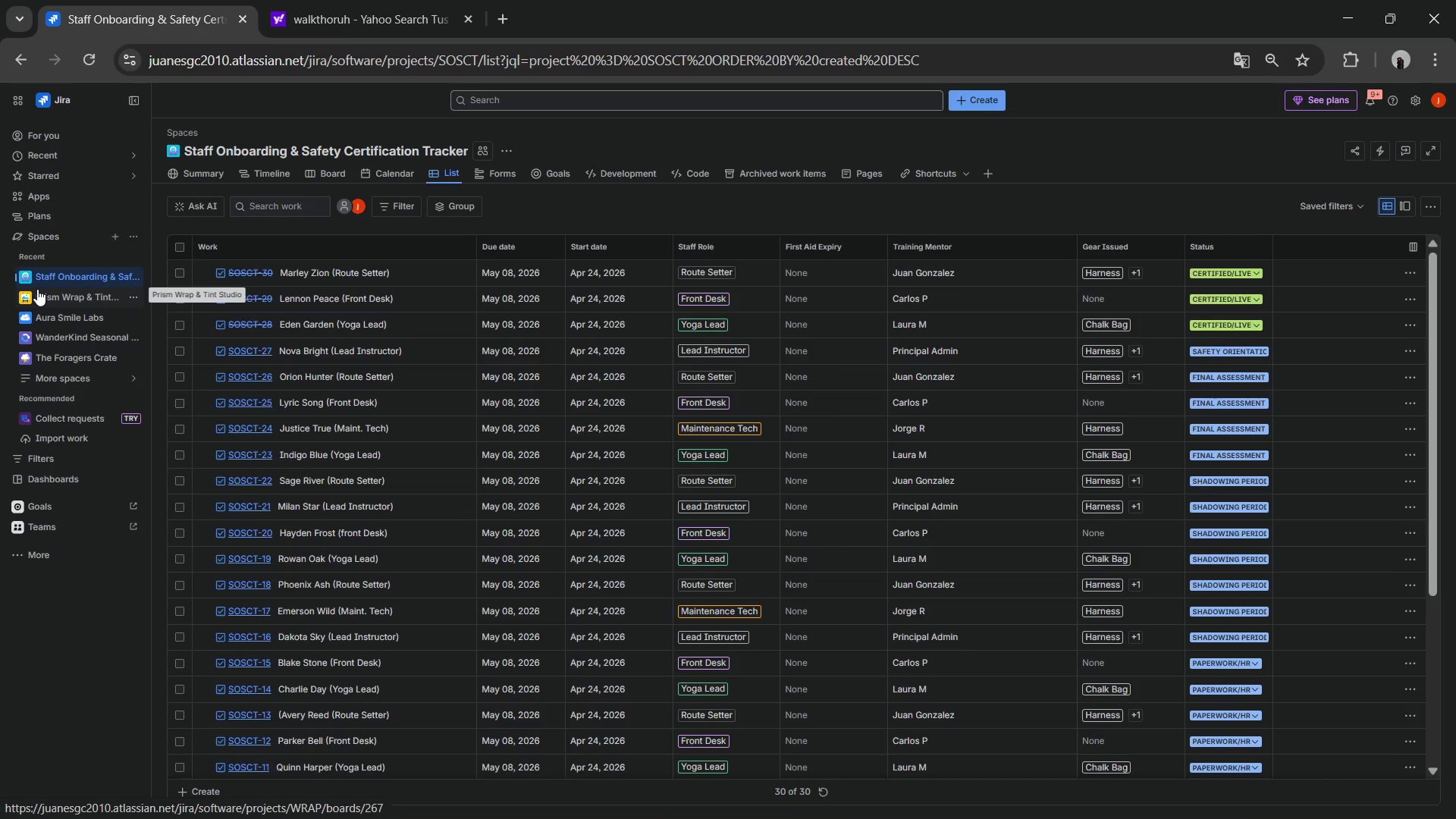 
mouse_move([24, 240])
 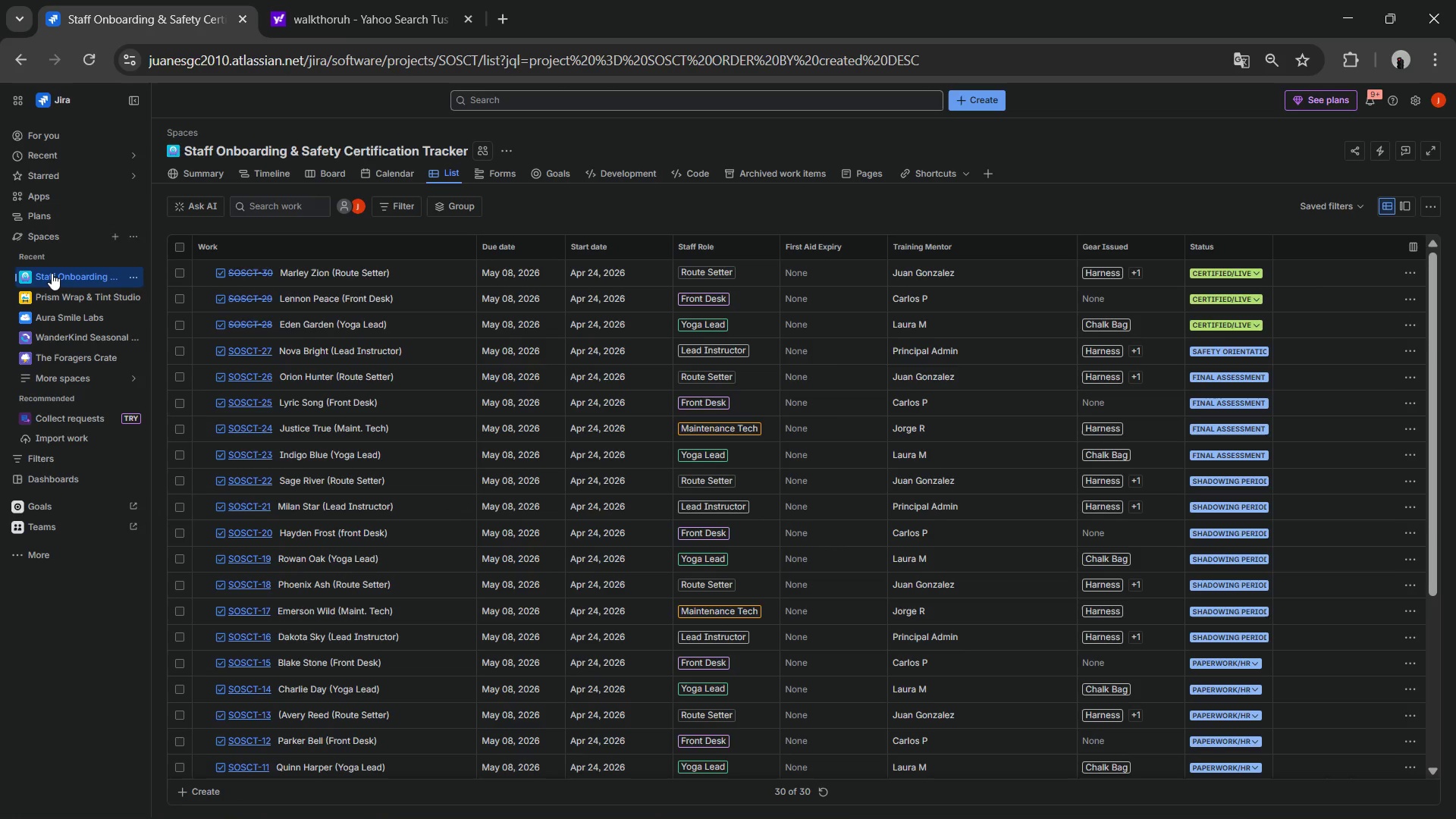 
mouse_move([67, 273])
 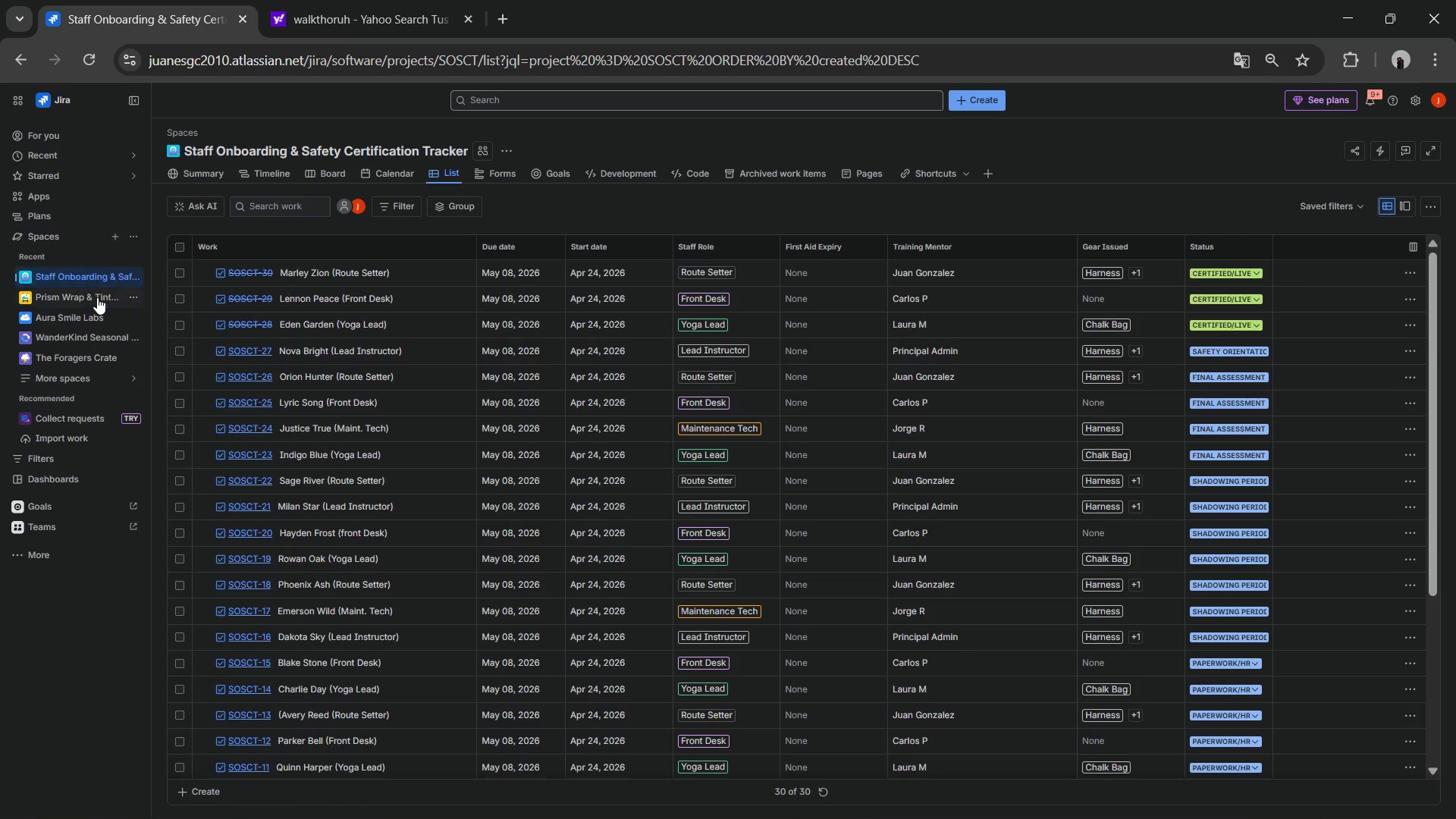 
mouse_move([146, 253])
 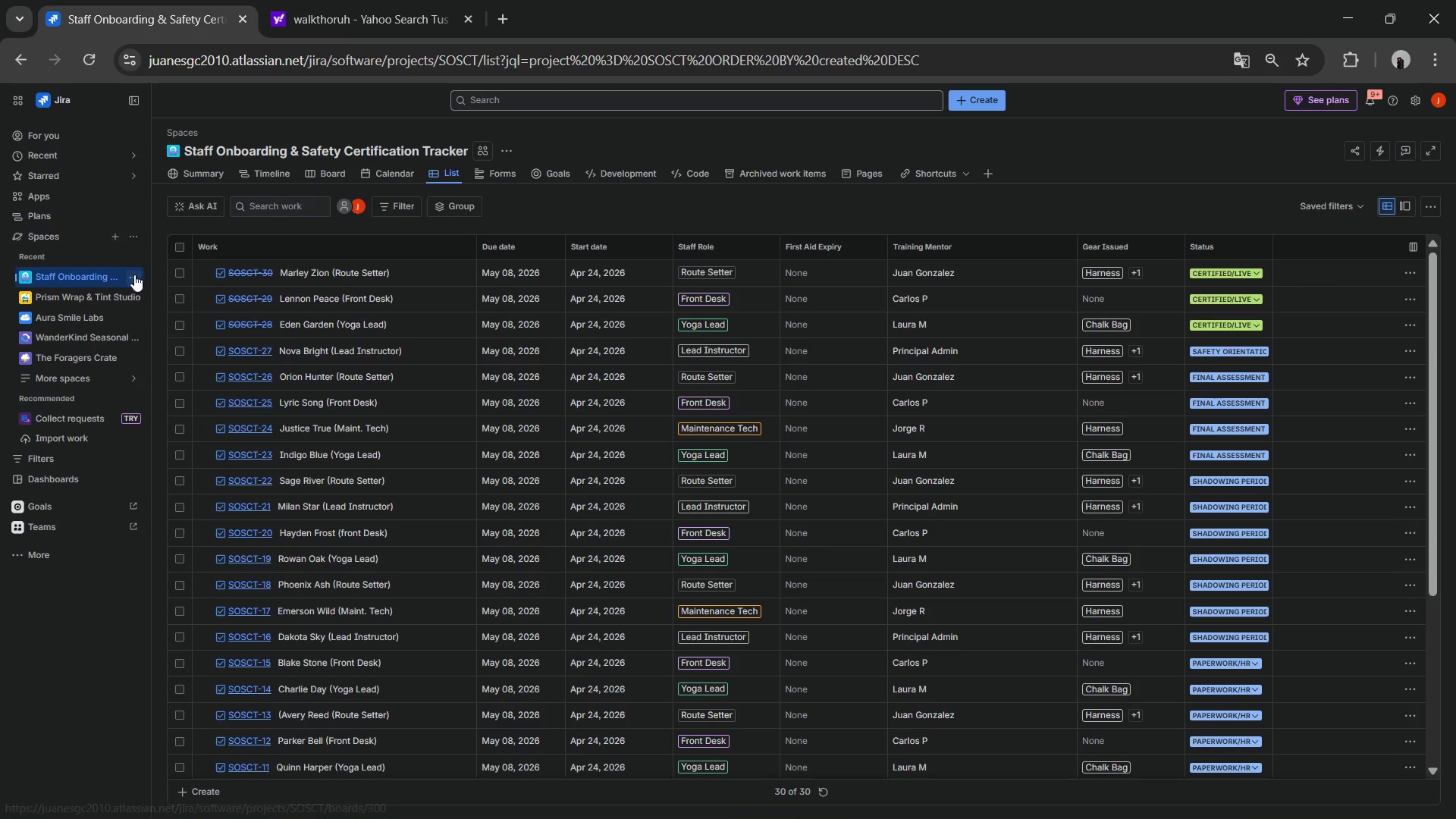 
left_click([134, 275])
 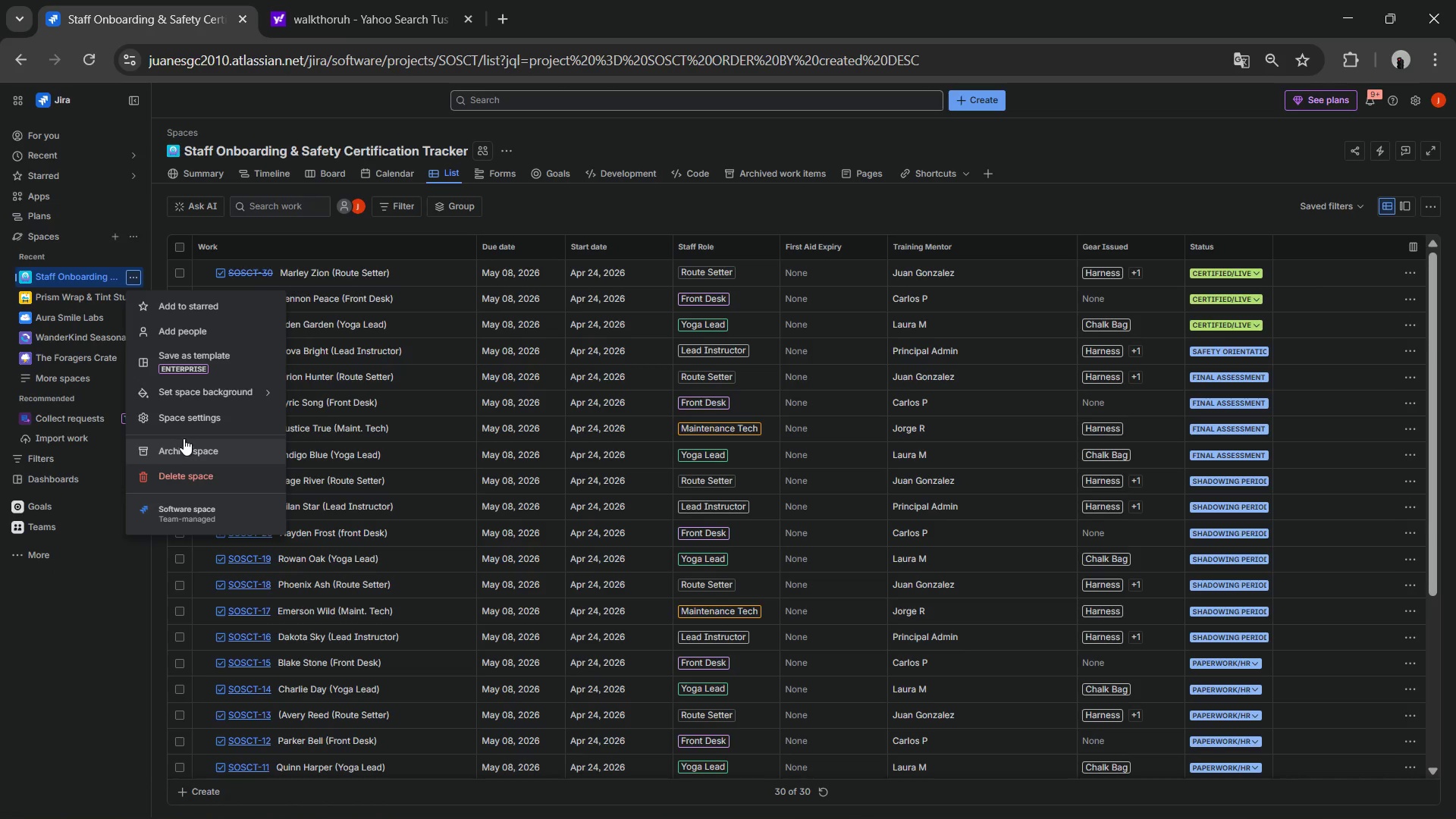 
left_click([190, 414])
 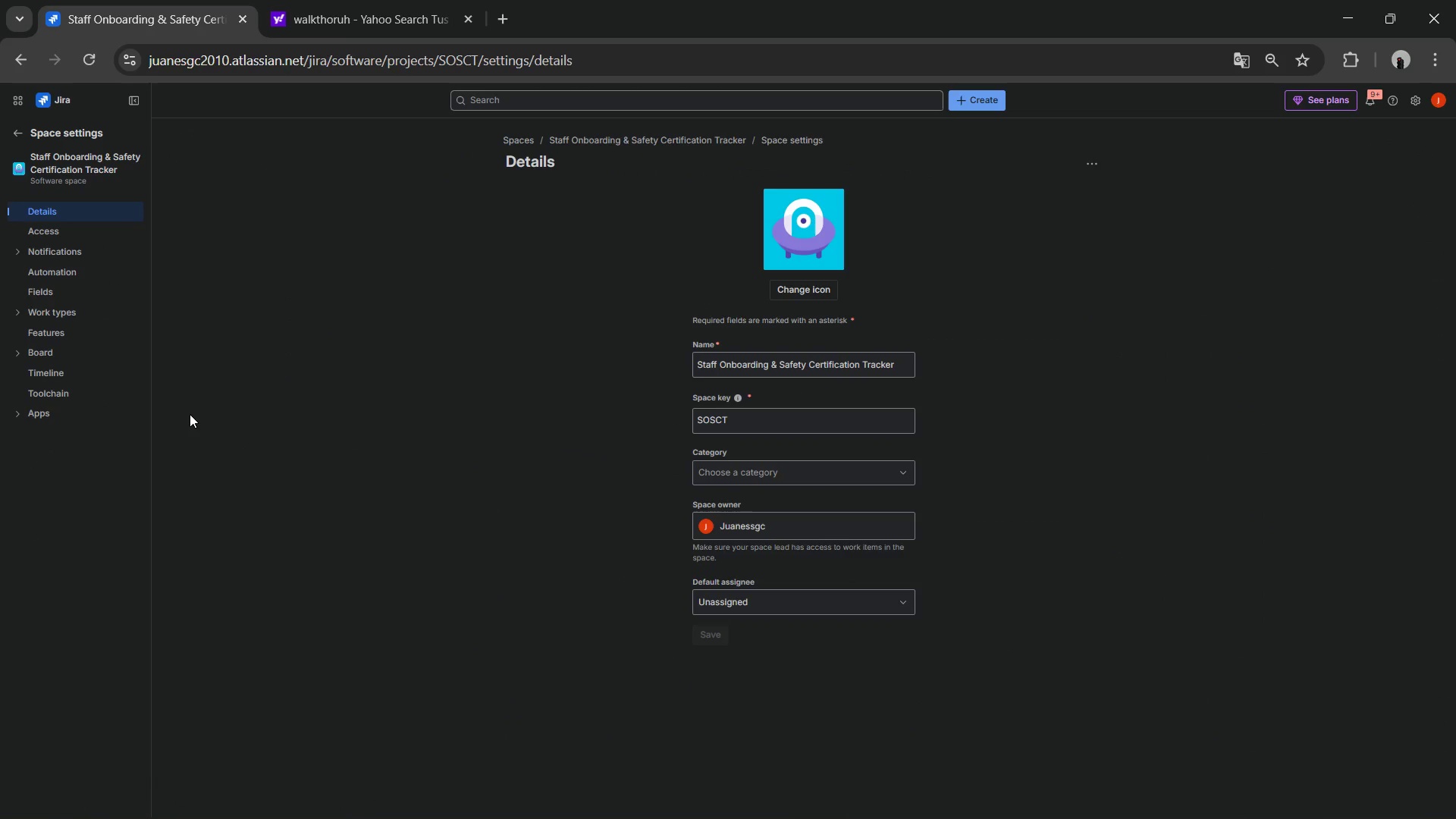 
wait(11.42)
 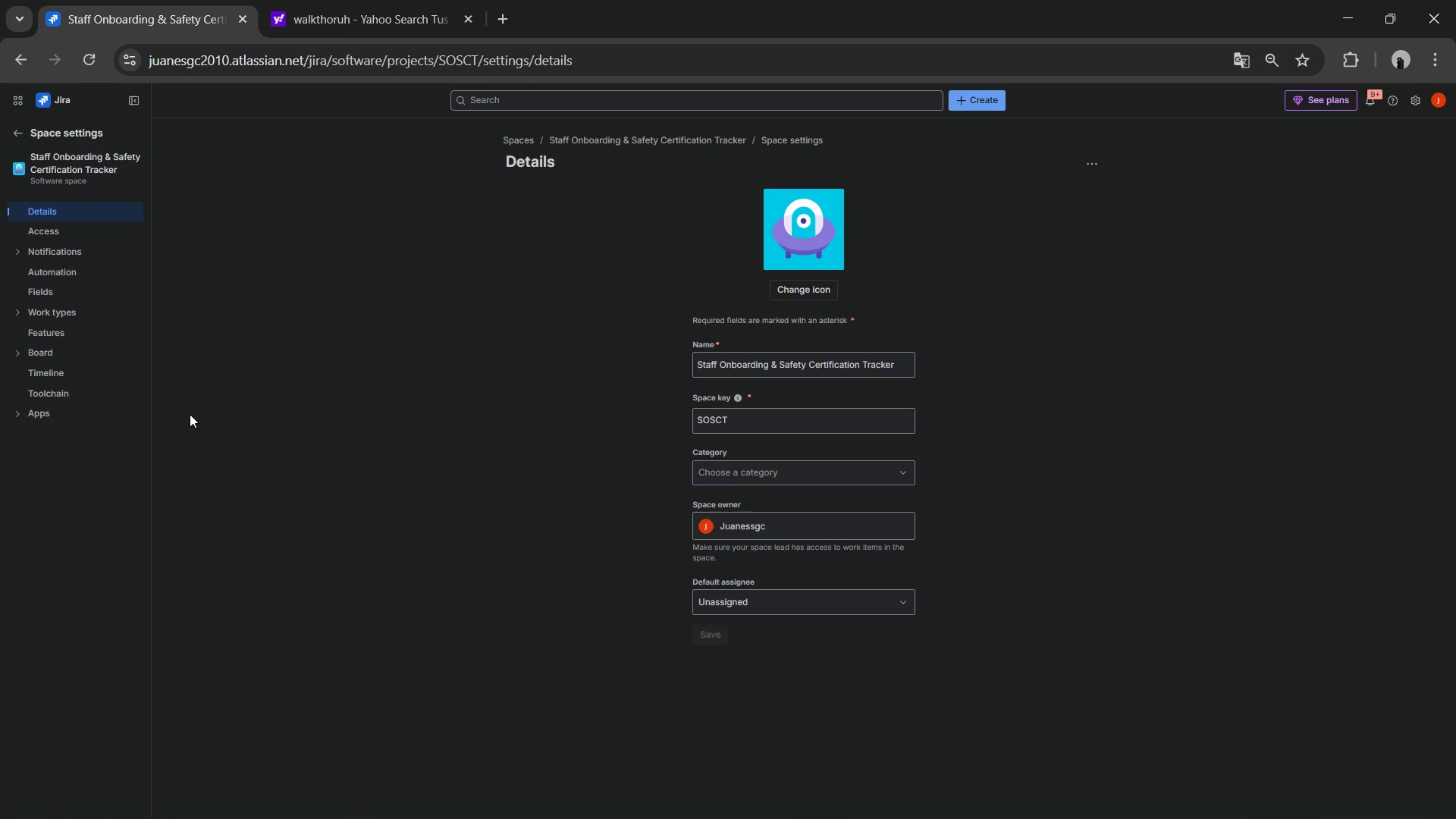 
left_click([60, 272])
 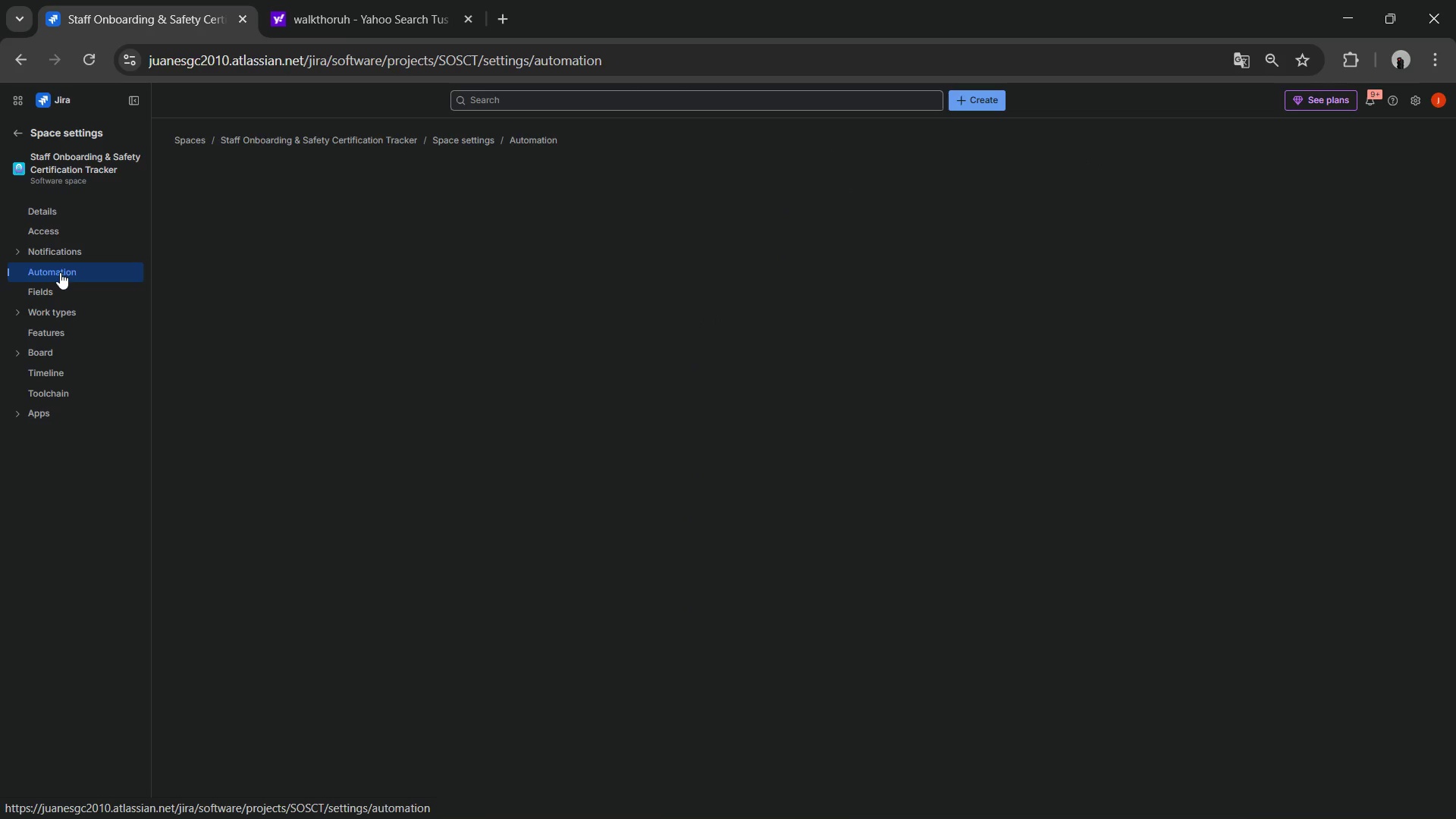 
mouse_move([123, 267])
 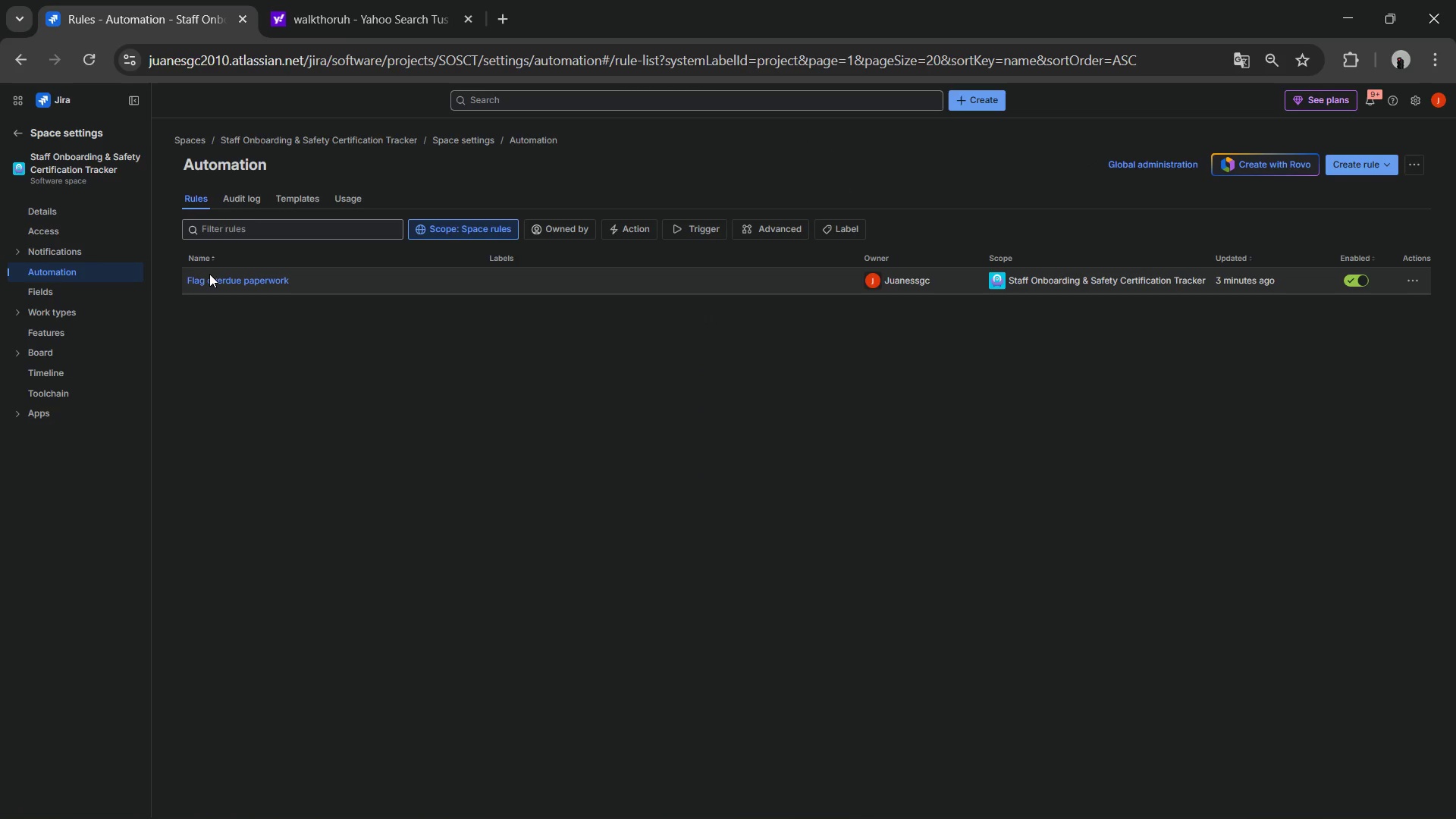 
left_click([212, 278])
 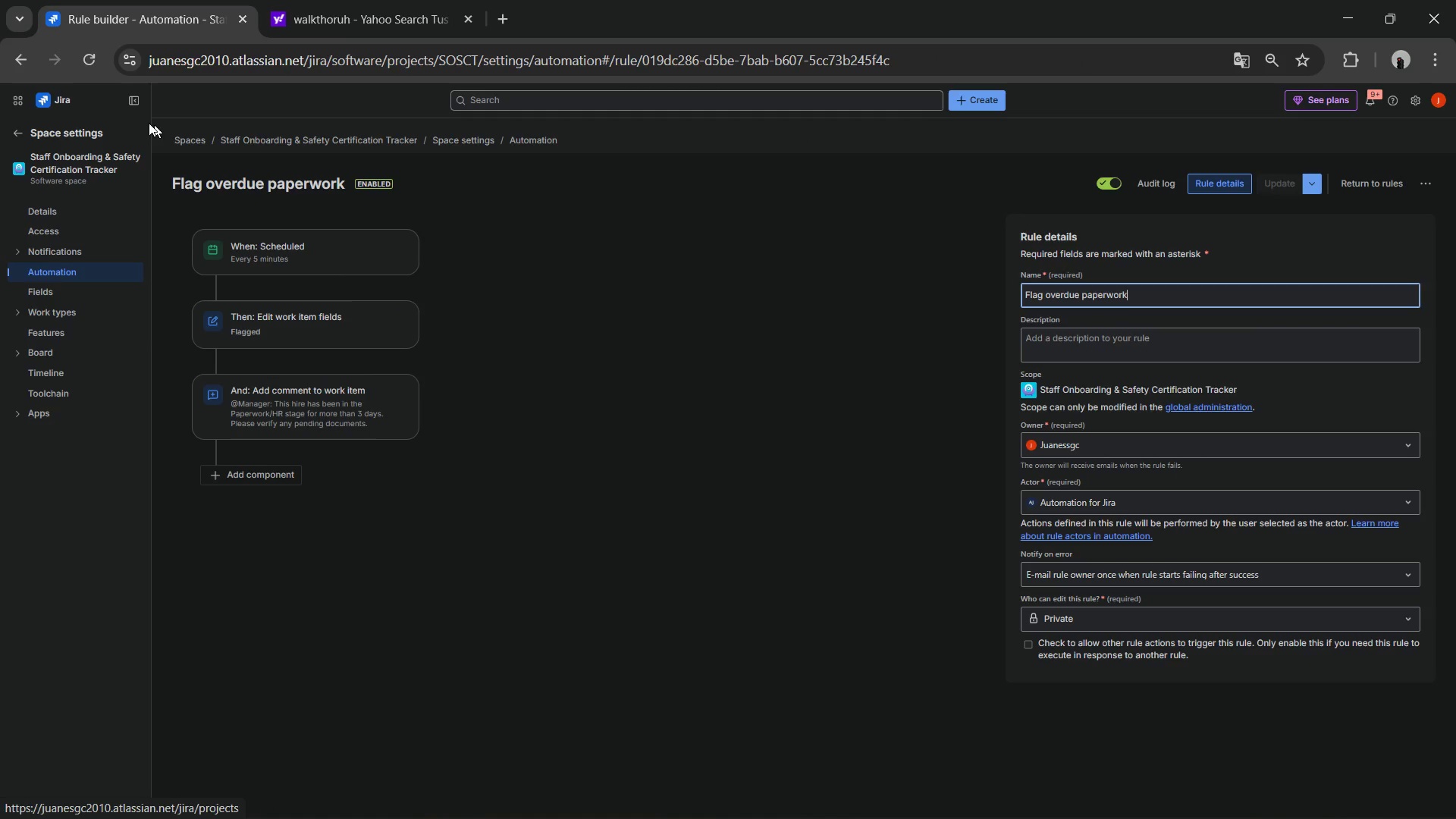 
wait(7.03)
 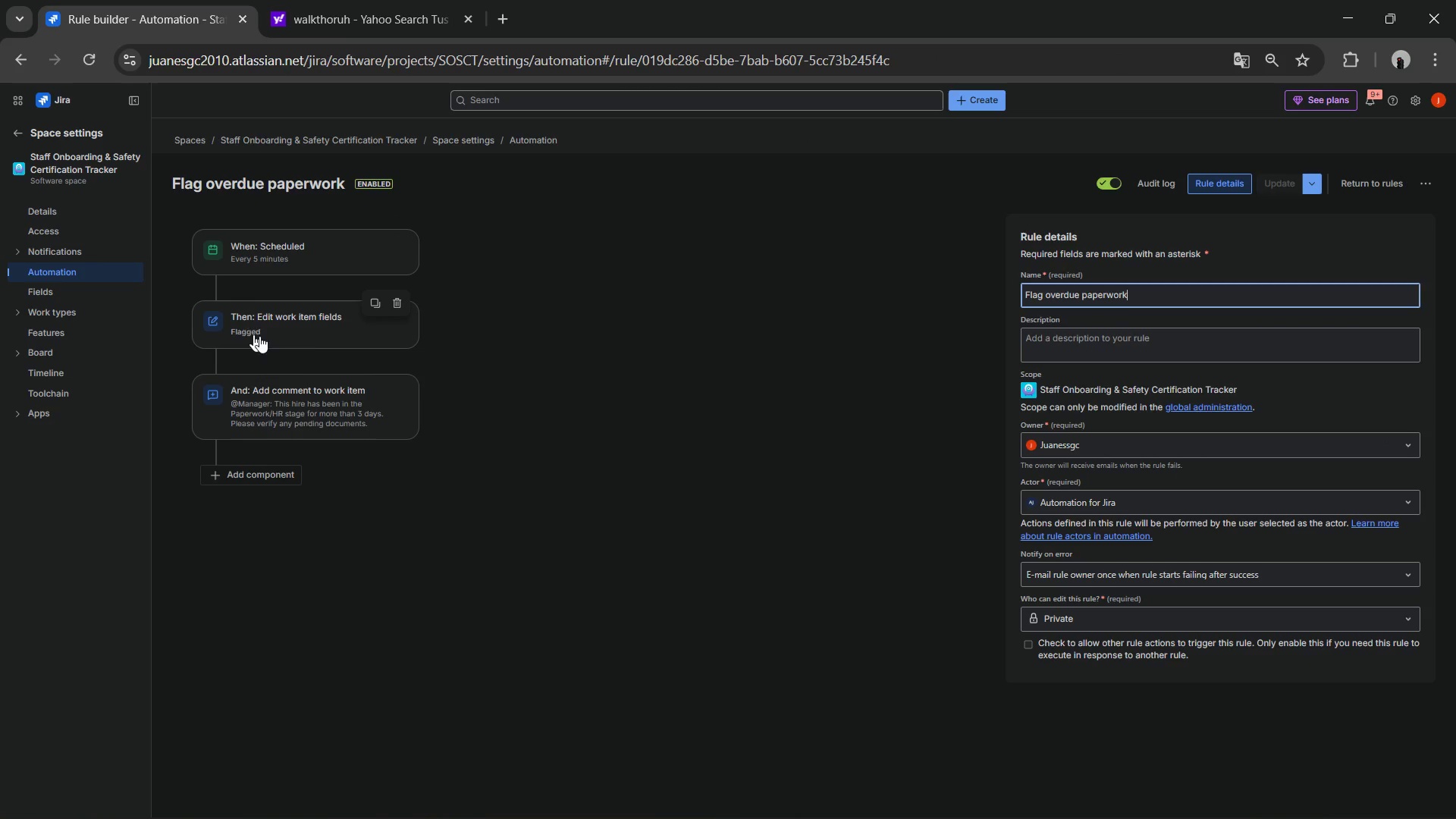 
left_click([12, 56])
 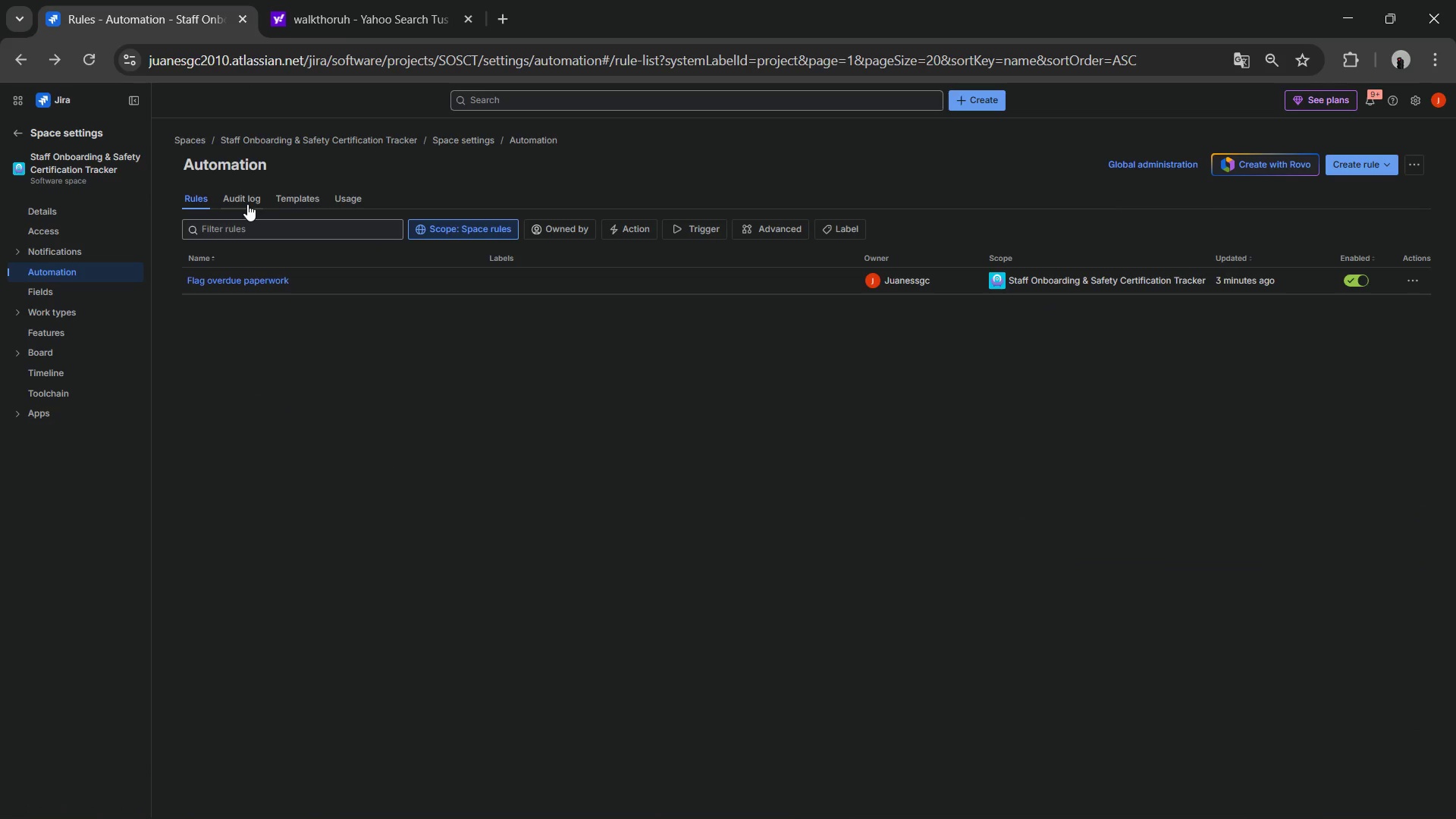 
left_click([247, 204])
 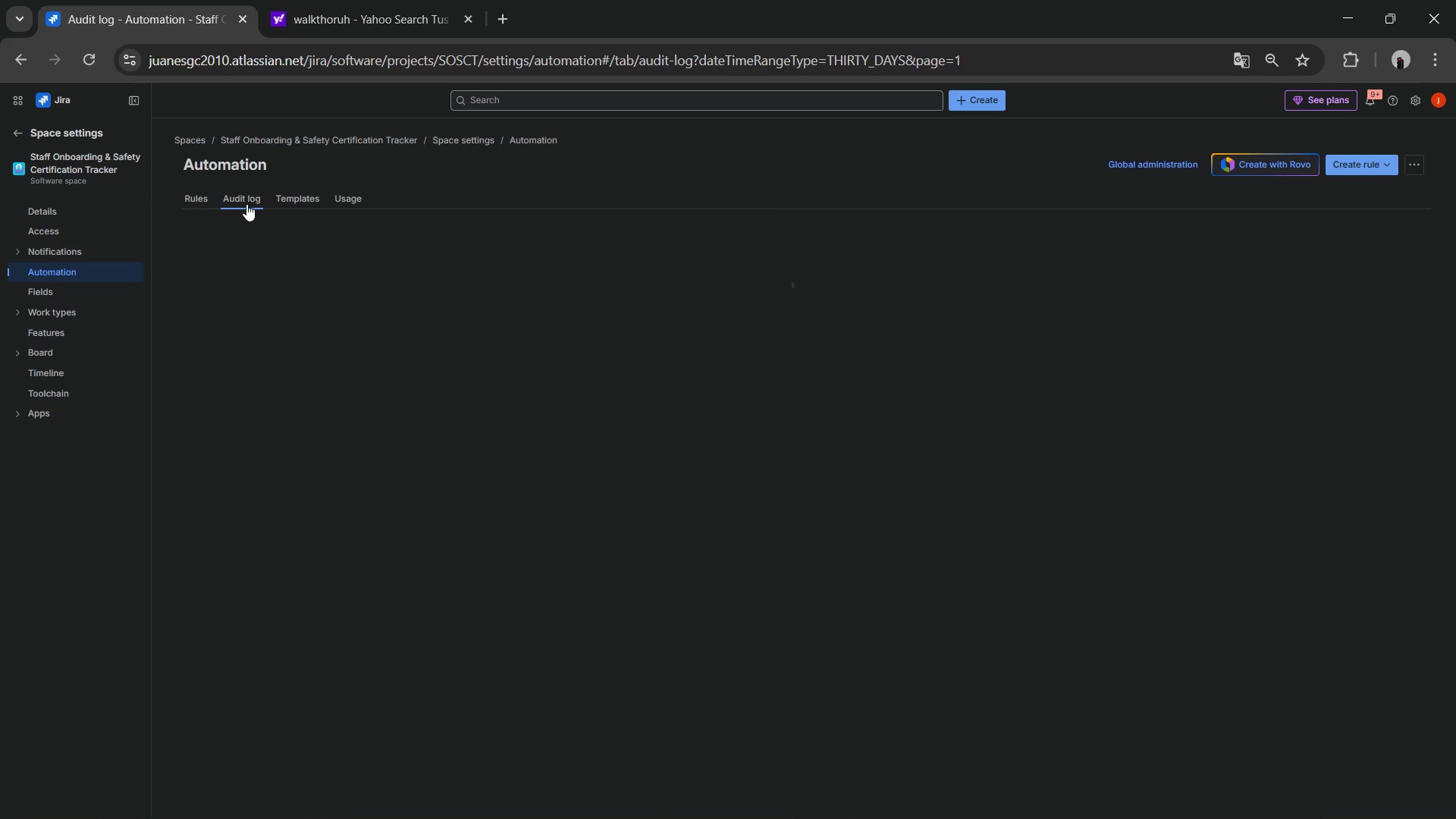 
mouse_move([253, 215])
 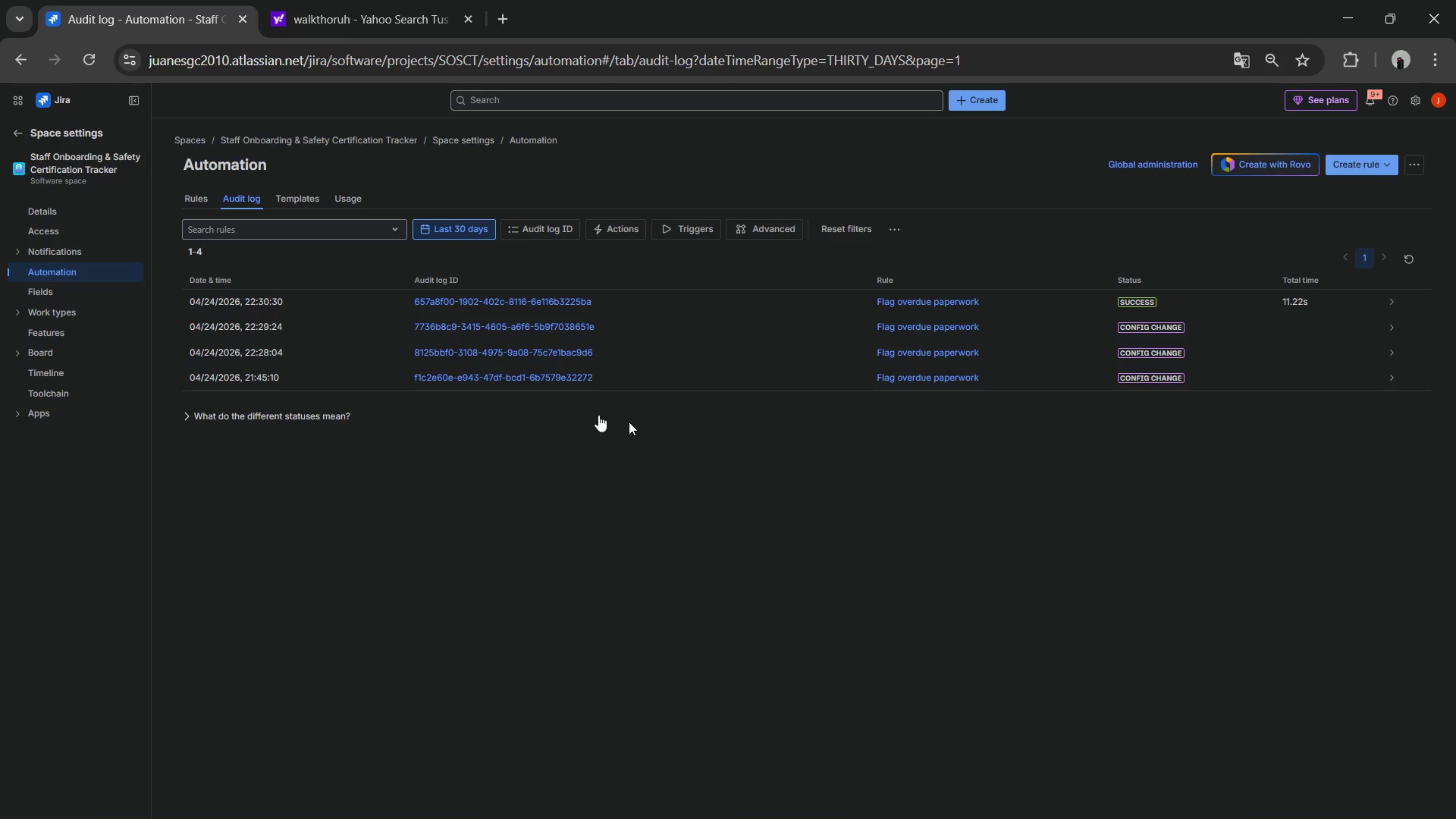 
wait(6.52)
 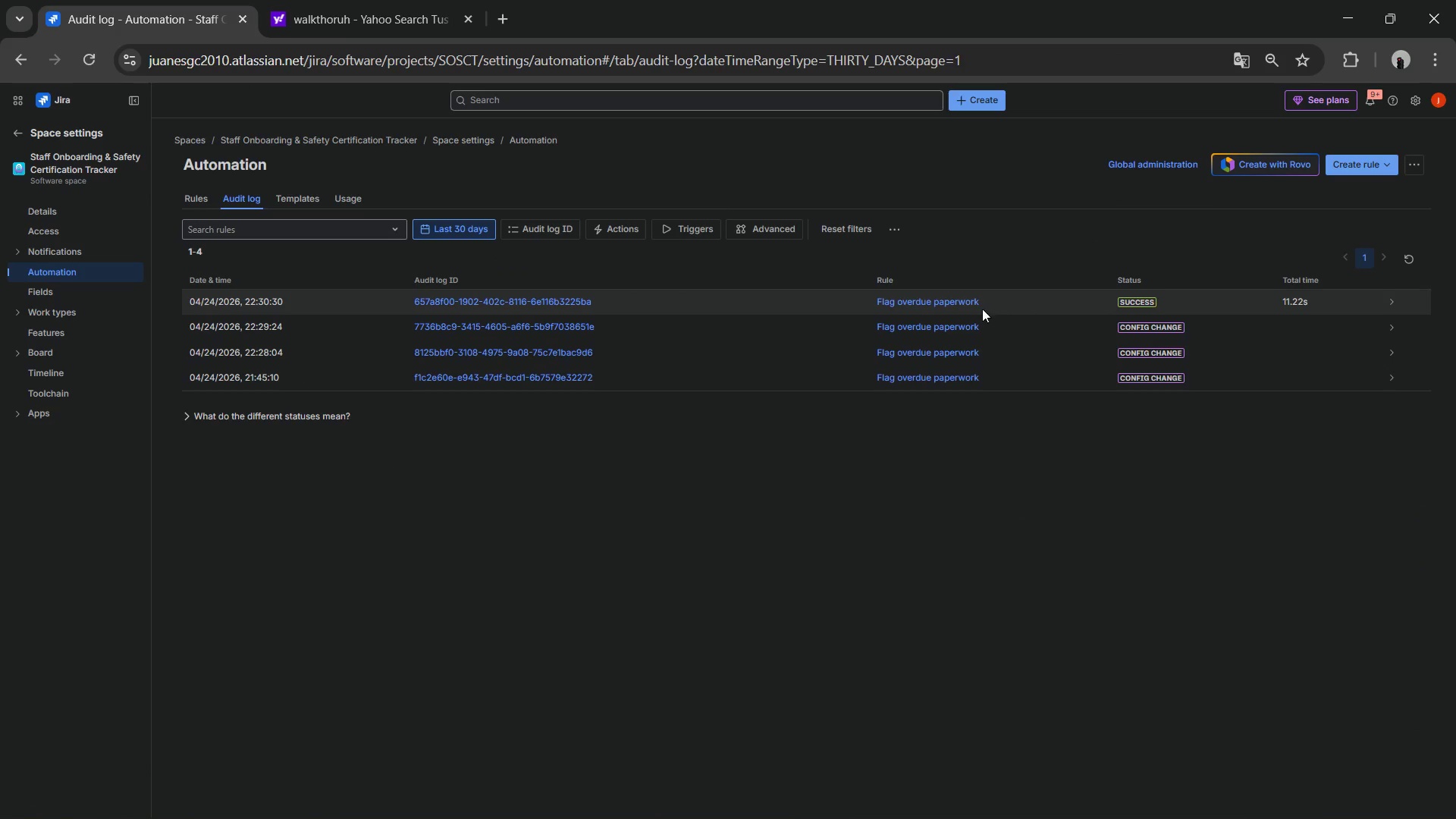 
key(Meta+Shift+ShiftLeft)
 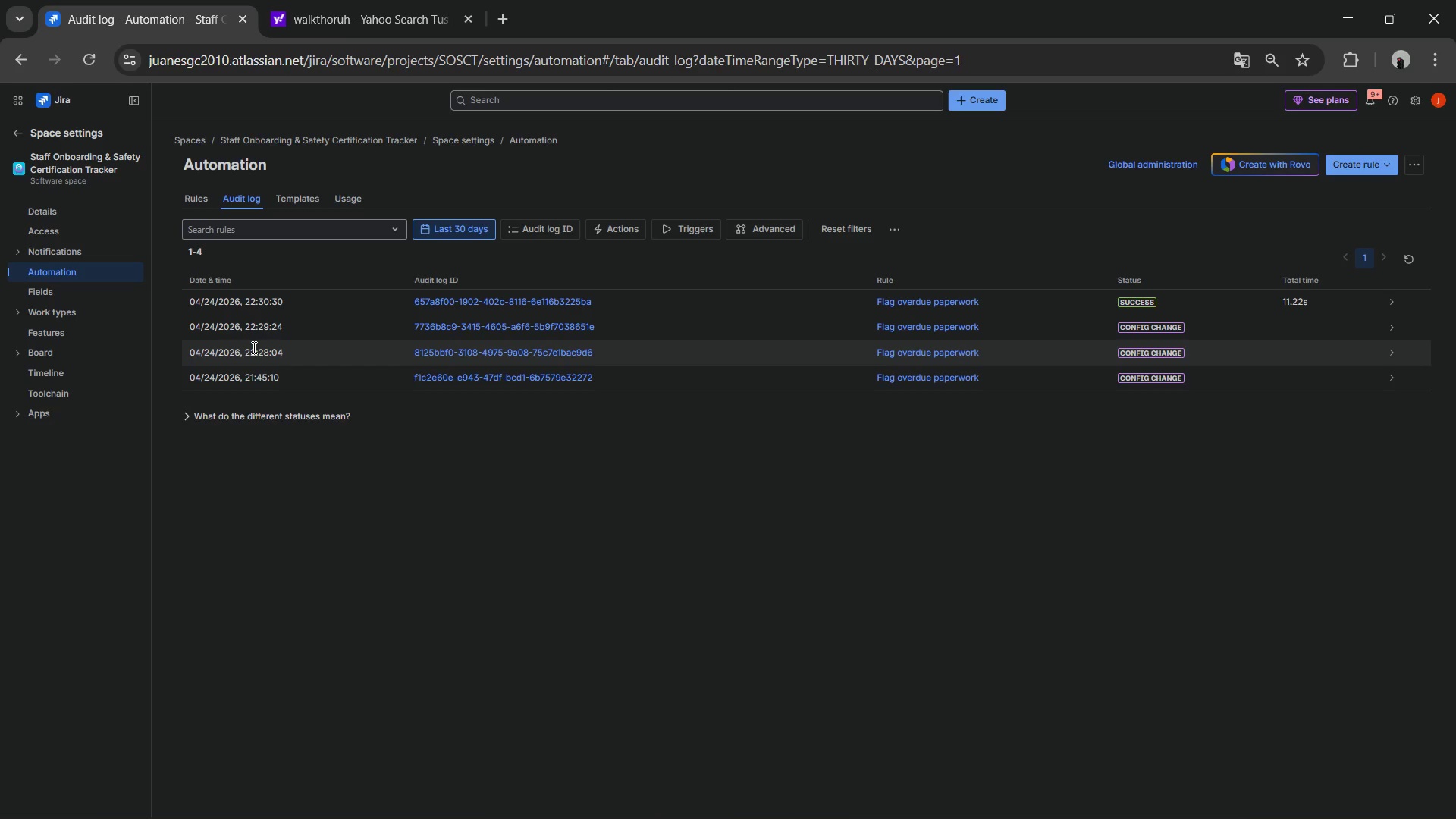 
key(Meta+Shift+S)
 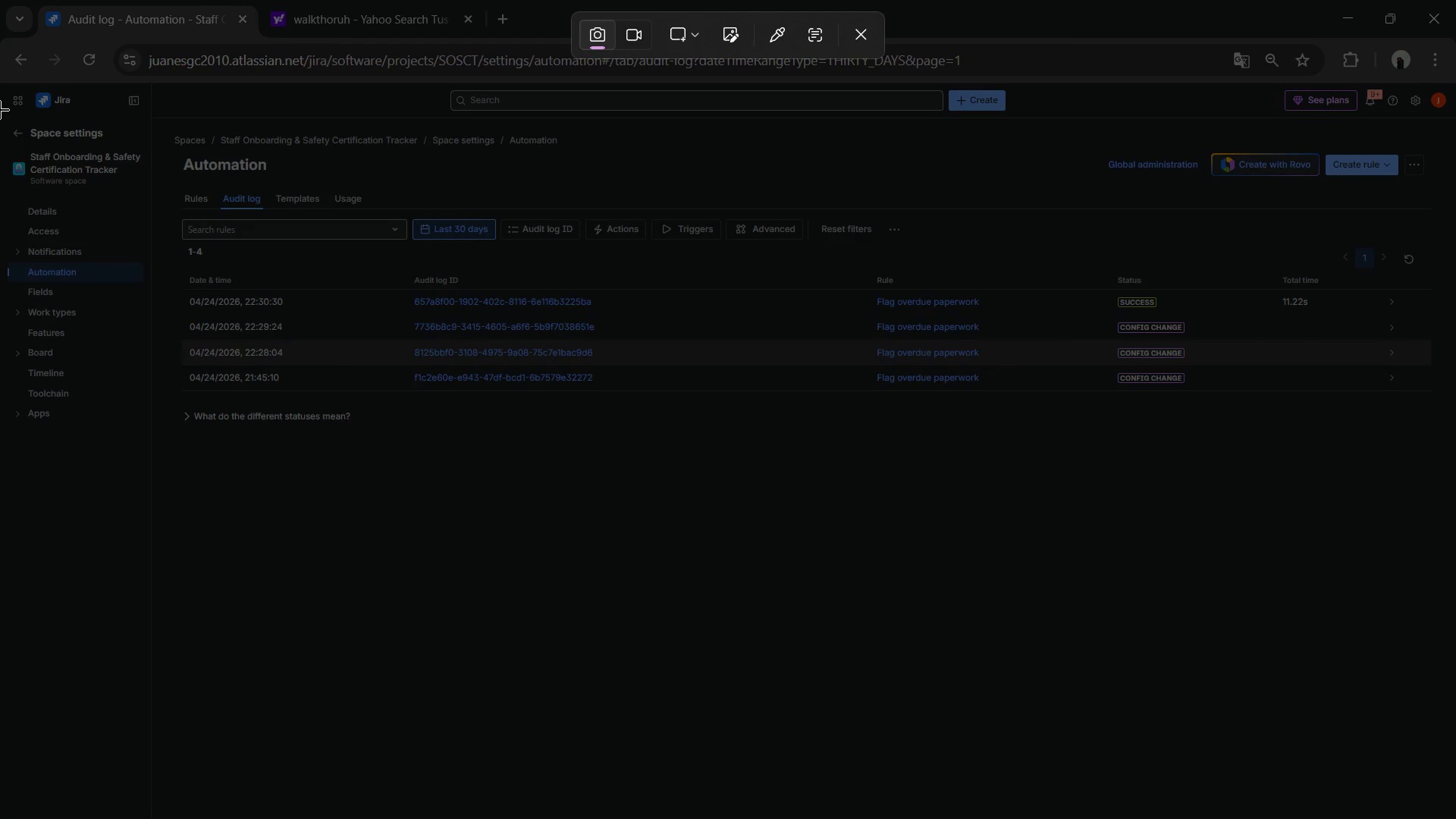 
wait(5.12)
 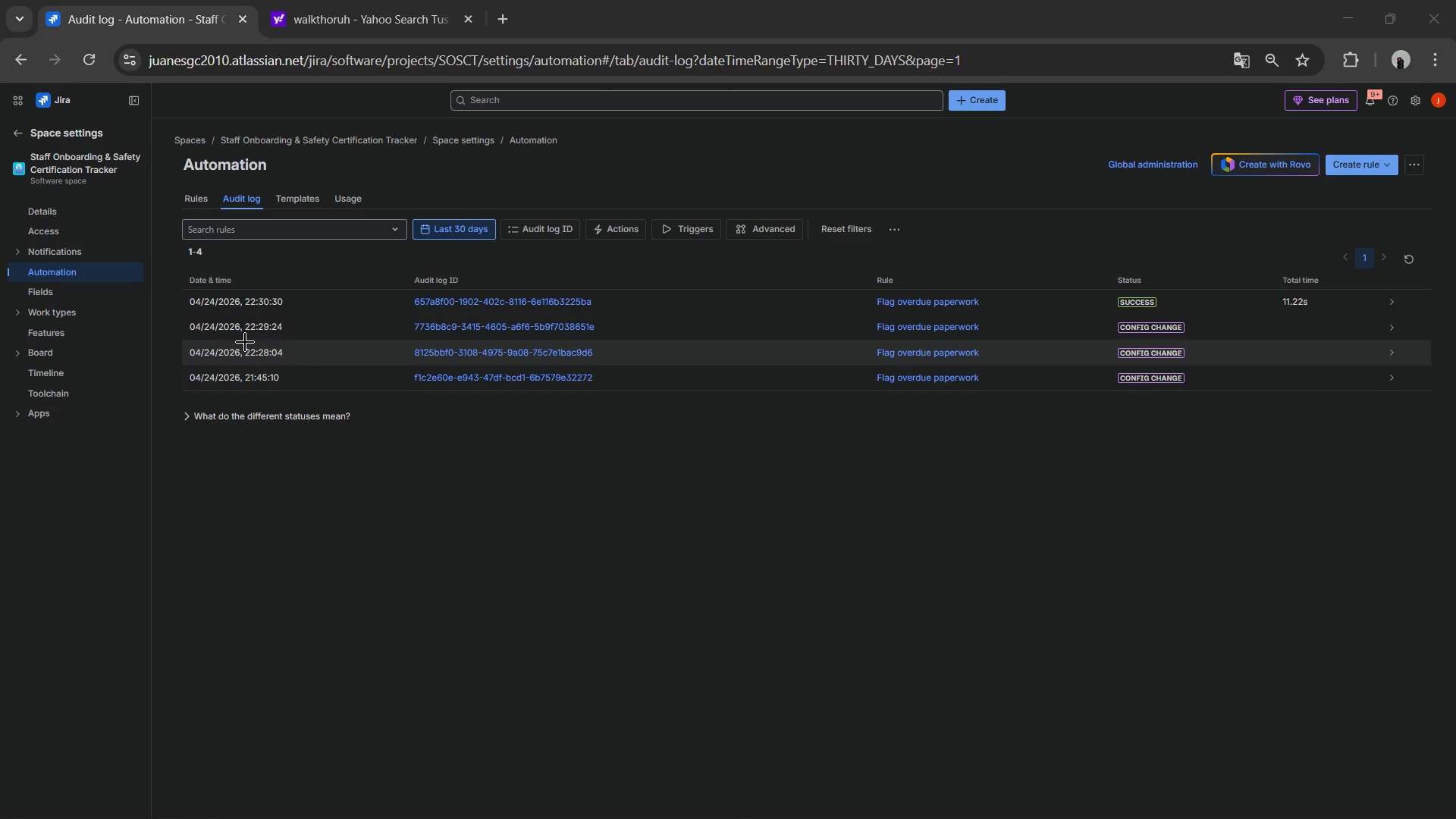 
left_click_drag(start_coordinate=[0, 82], to_coordinate=[1455, 818])
 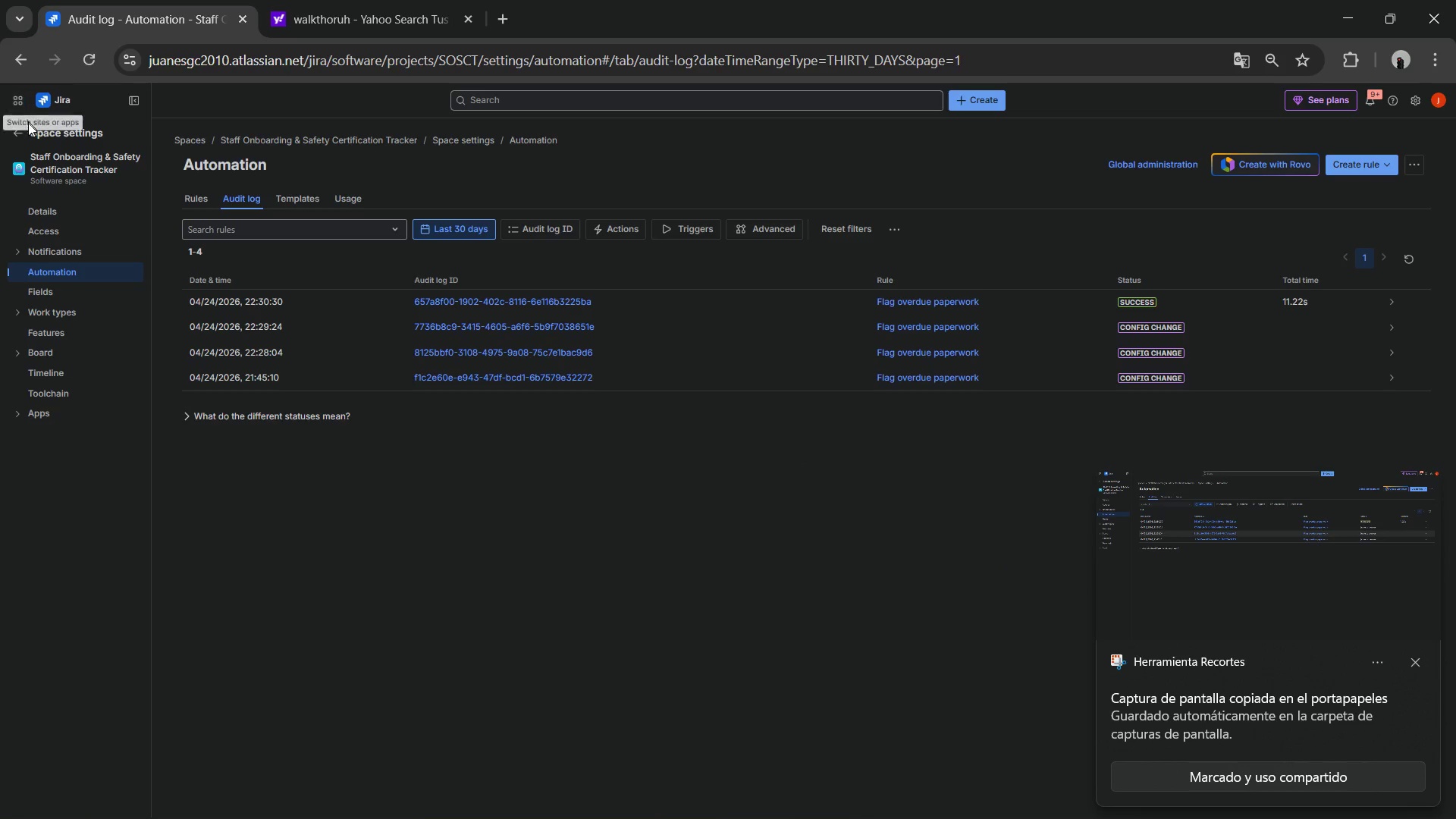 
wait(7.99)
 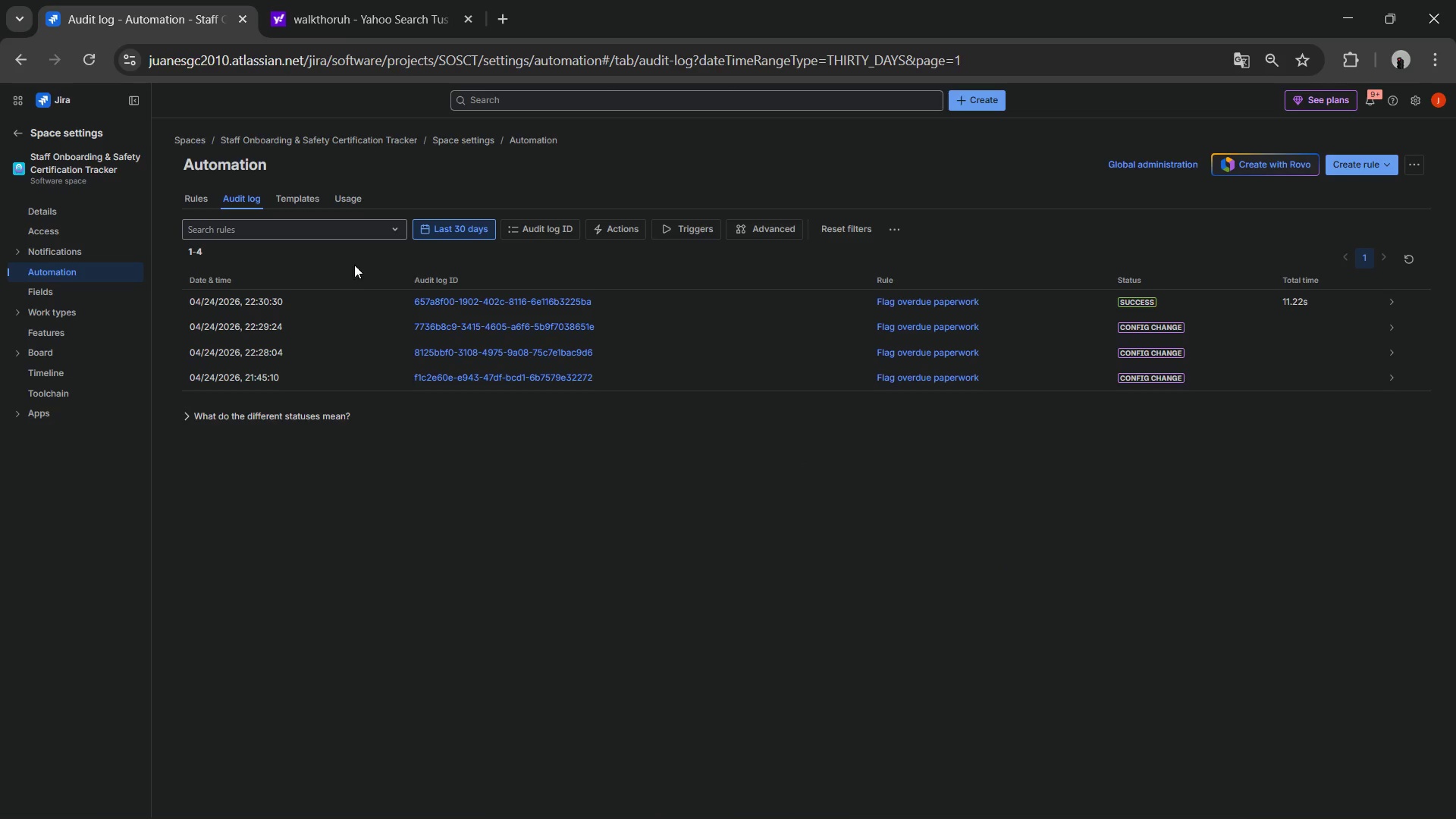 
left_click([16, 129])
 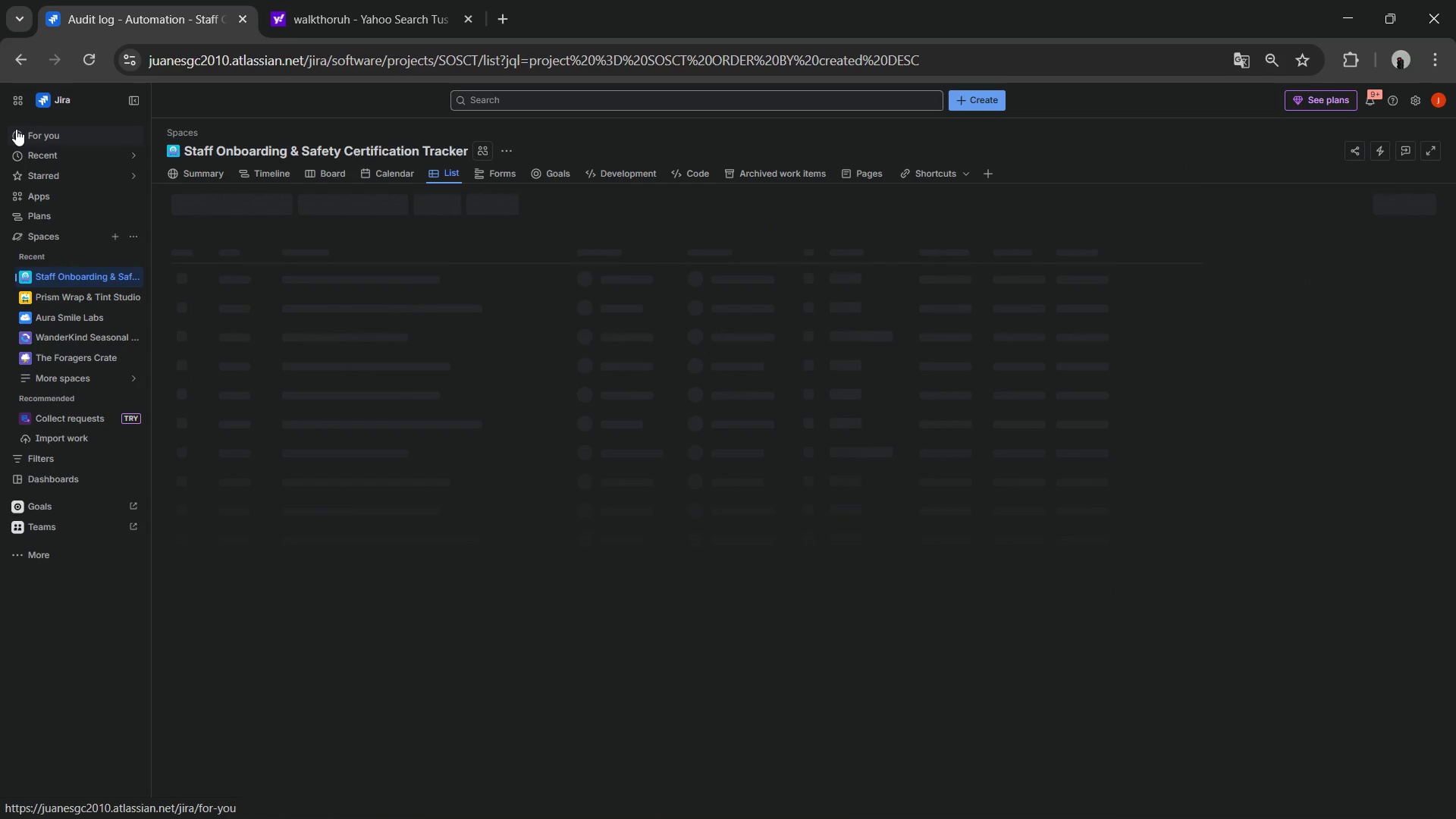 
mouse_move([69, 202])
 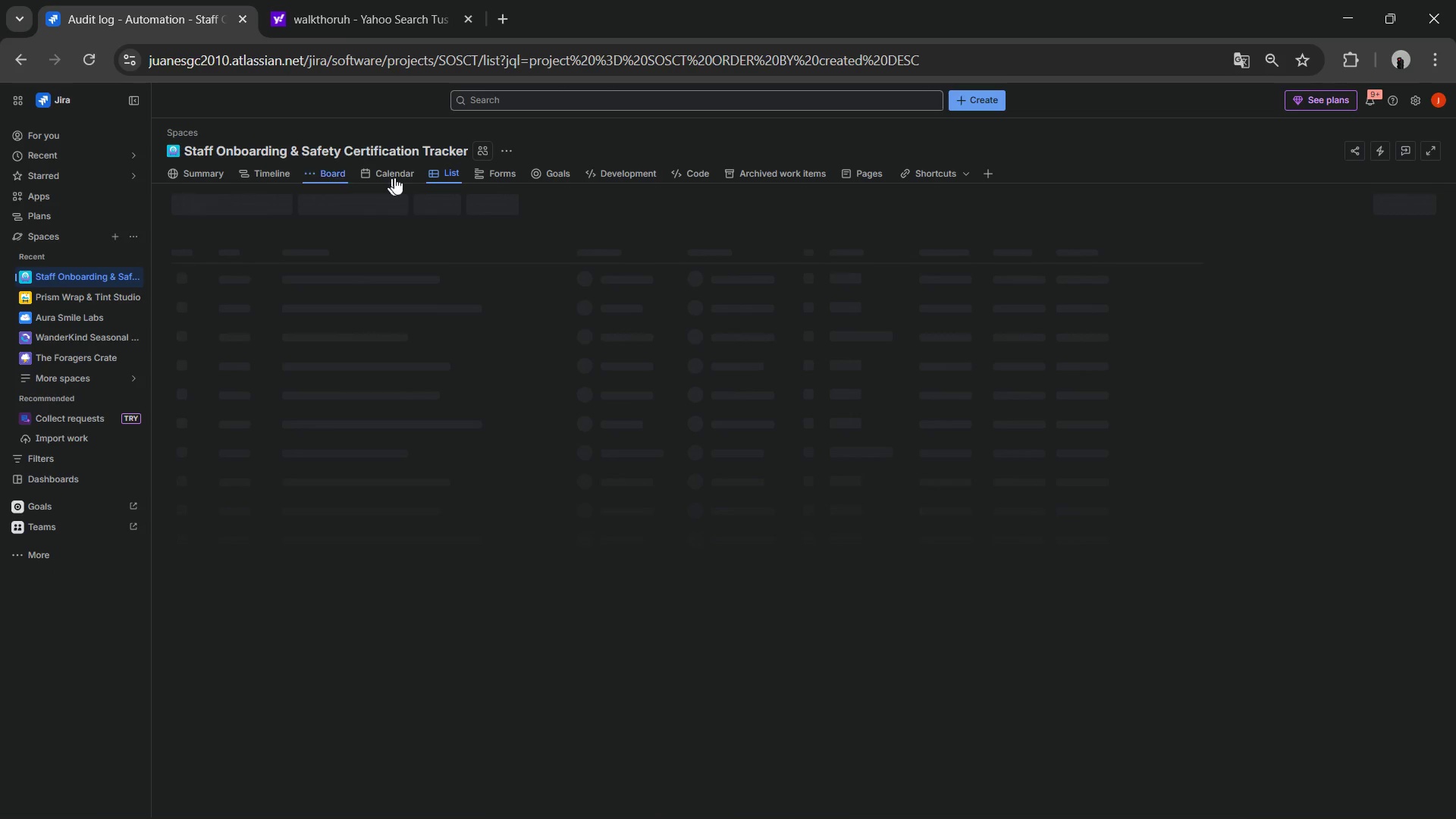 
left_click([398, 174])
 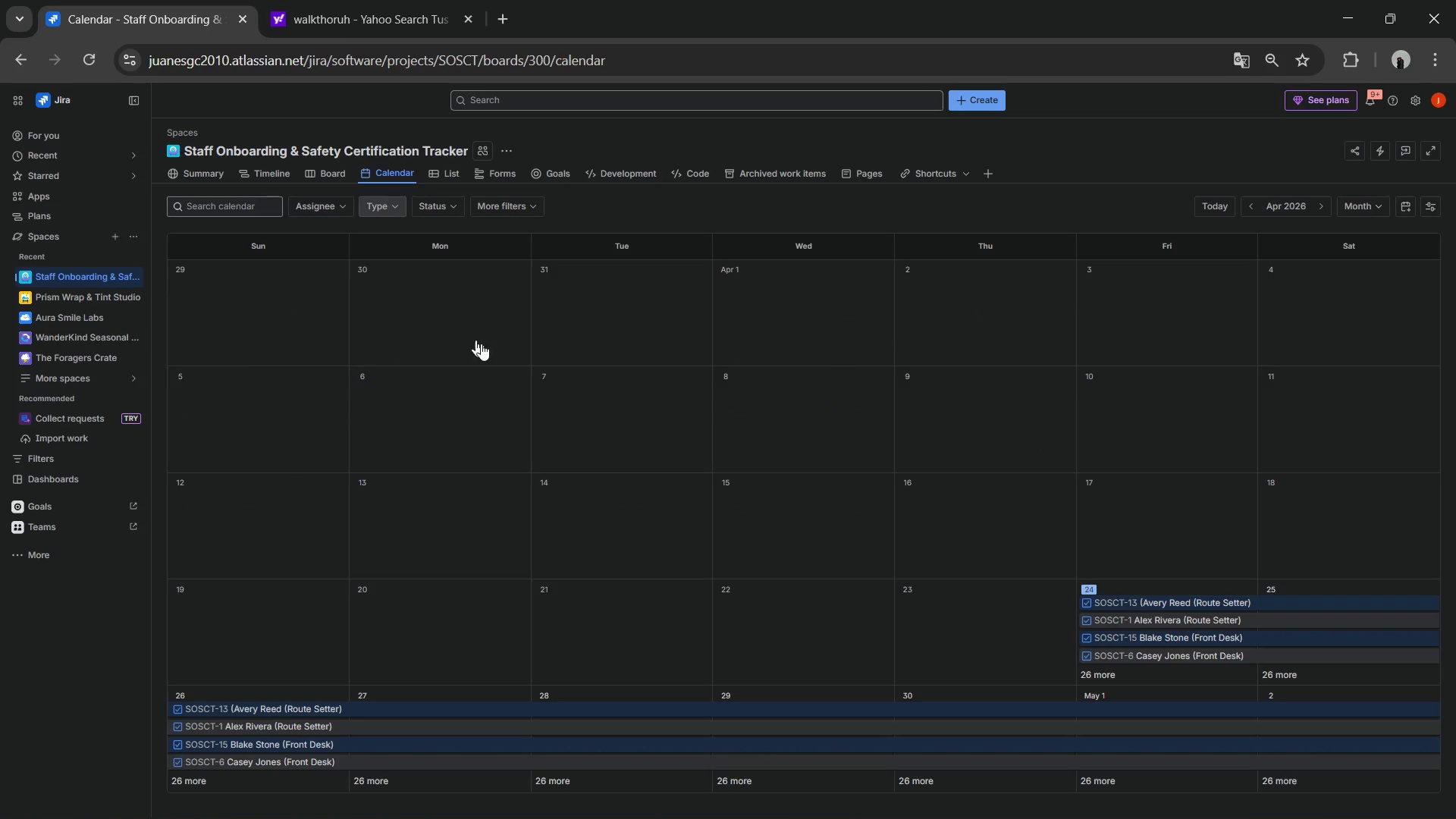 
scroll: coordinate [684, 664], scroll_direction: down, amount: 2.0
 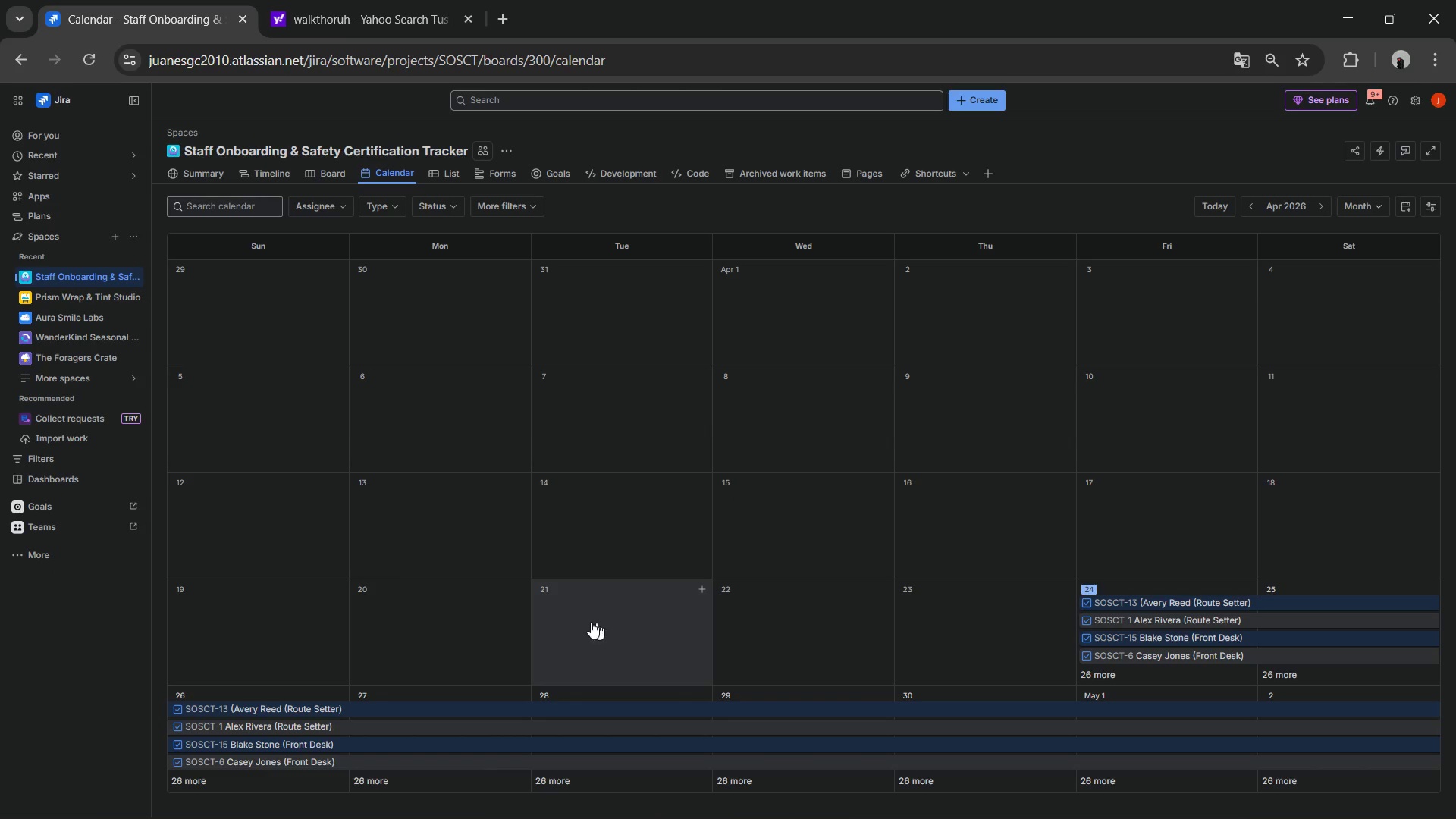 
wait(10.2)
 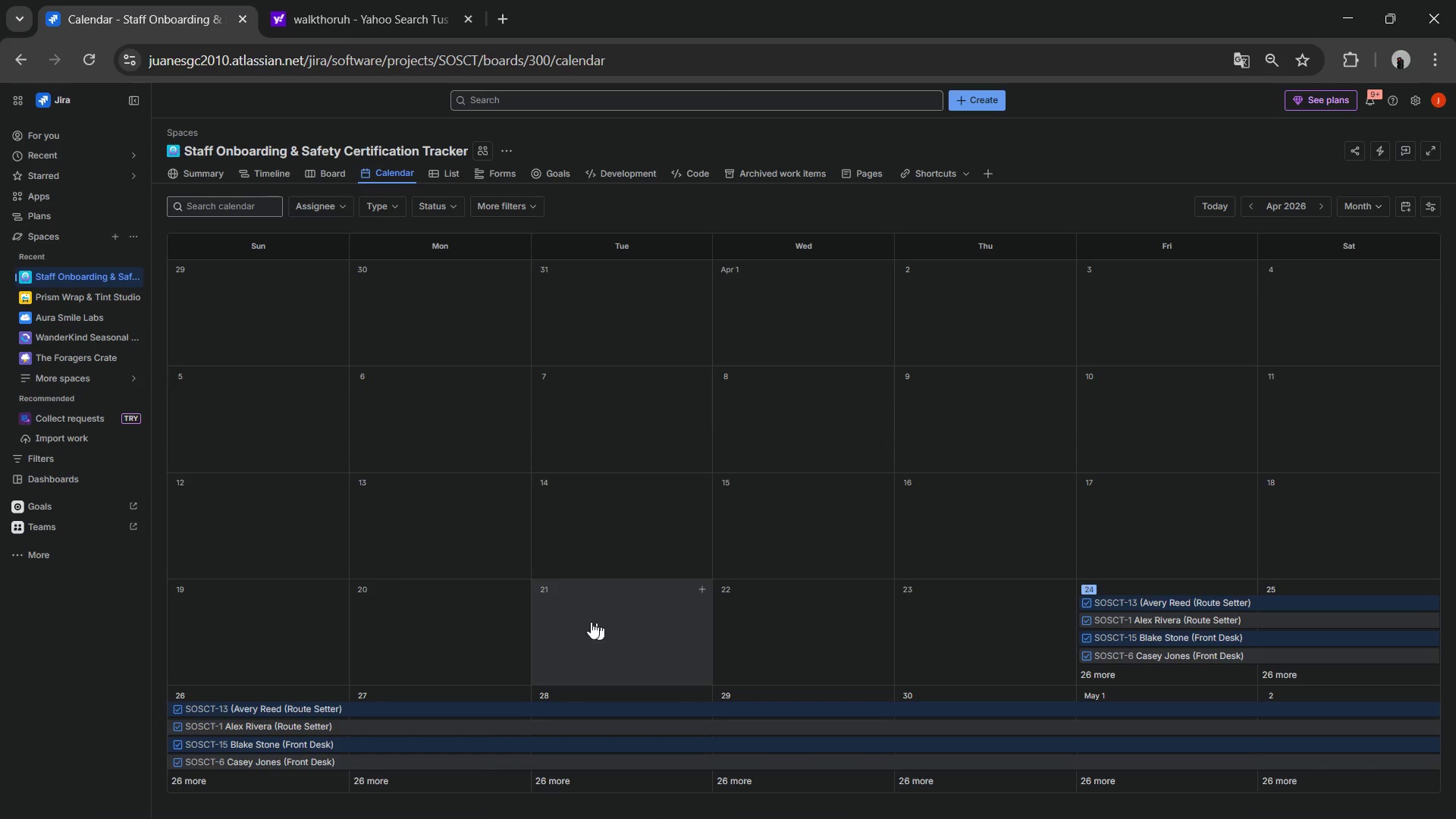 
left_click([191, 176])
 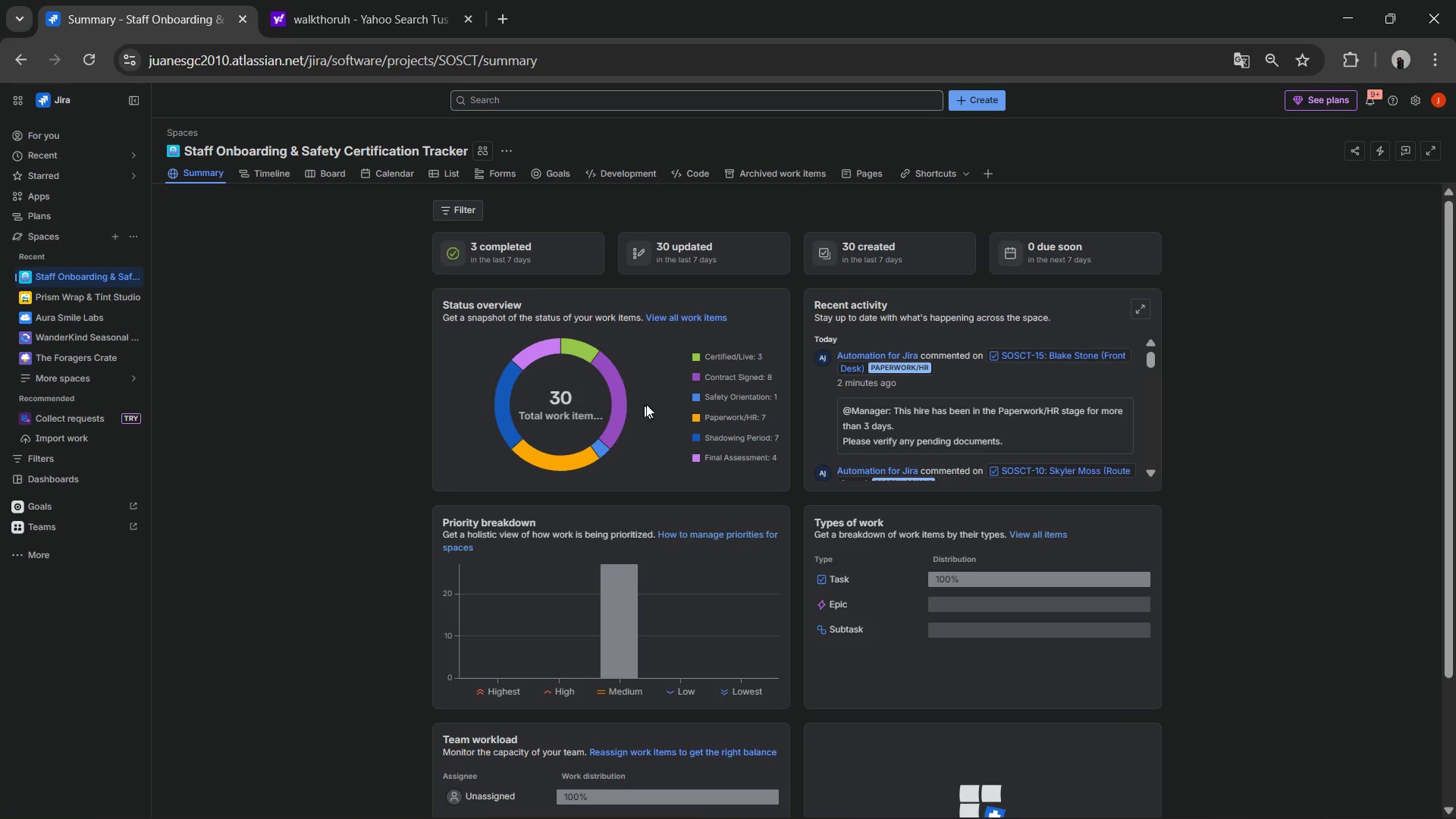 
mouse_move([579, 405])
 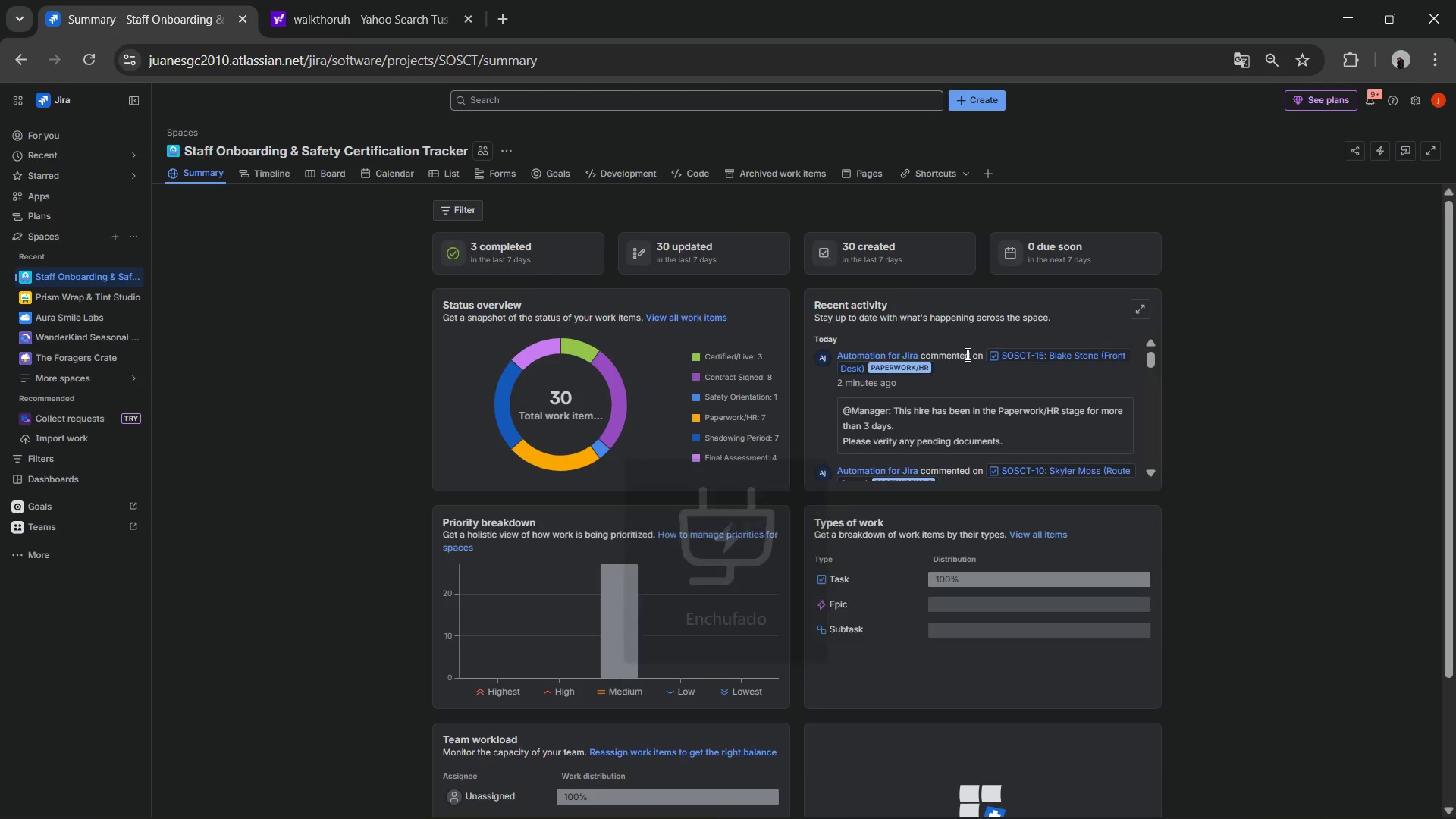 
mouse_move([1024, 369])
 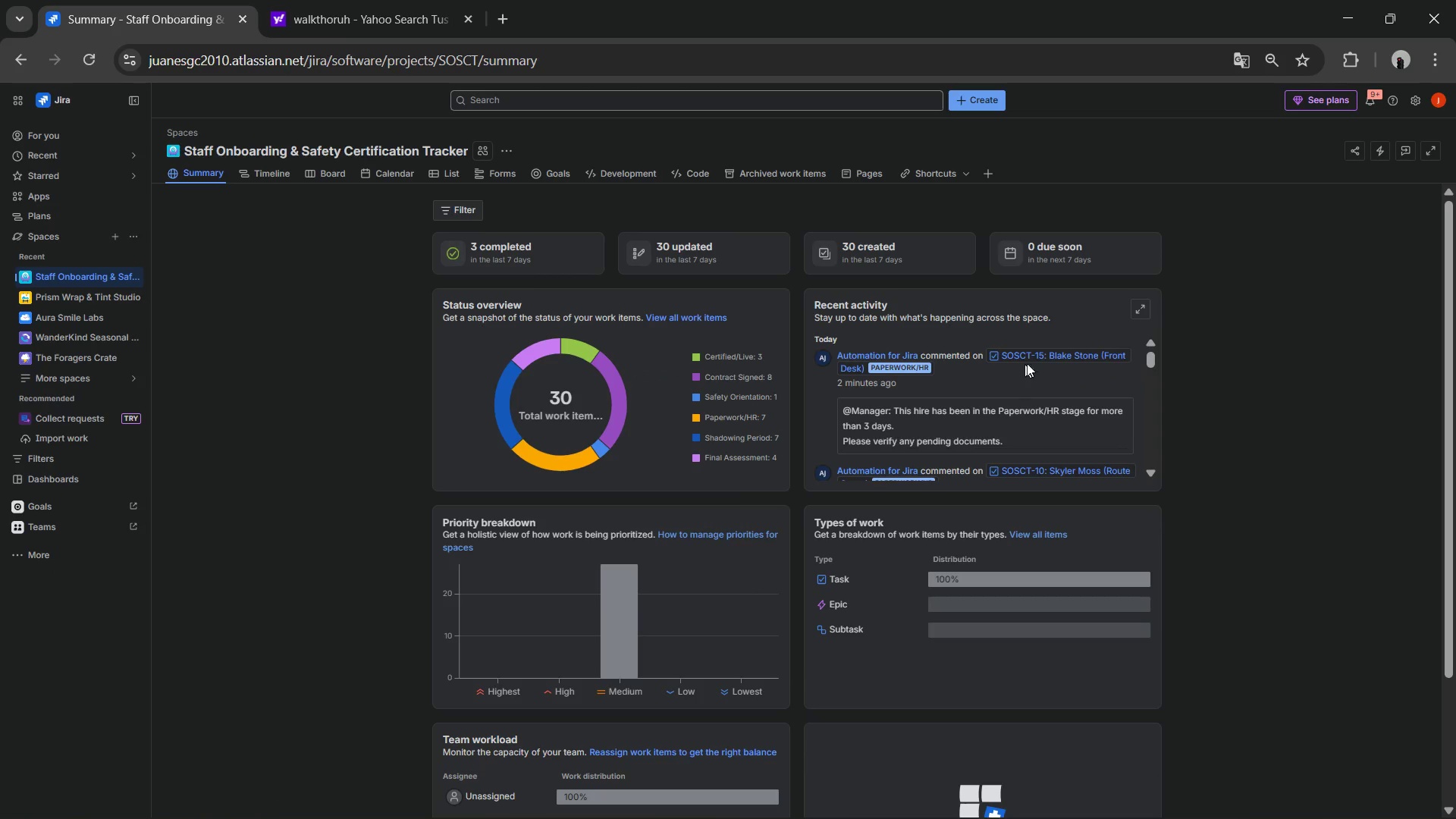 
scroll: coordinate [975, 385], scroll_direction: down, amount: 21.0
 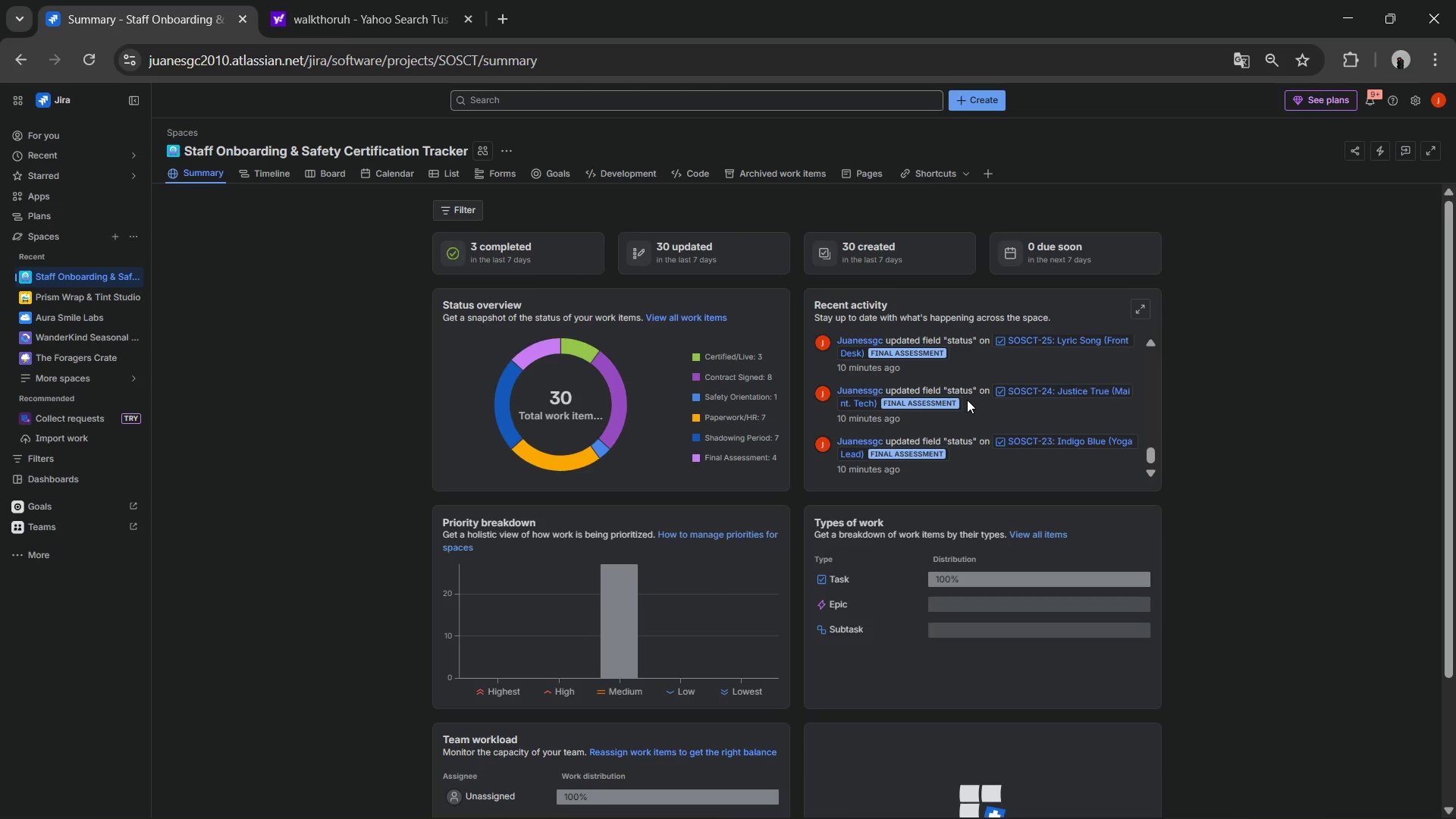 
scroll: coordinate [969, 411], scroll_direction: up, amount: 5.0
 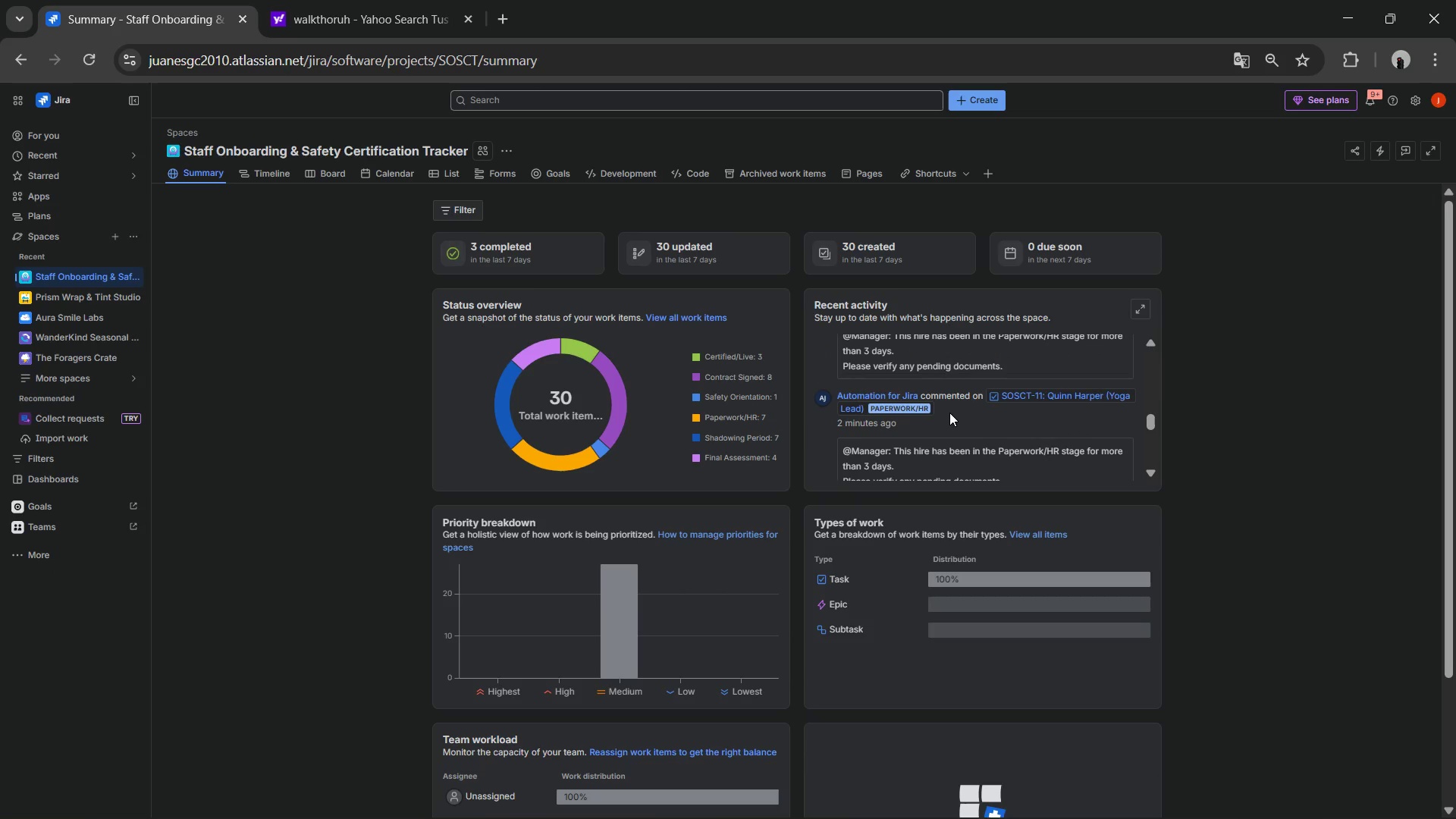 
scroll: coordinate [949, 413], scroll_direction: down, amount: 1.0
 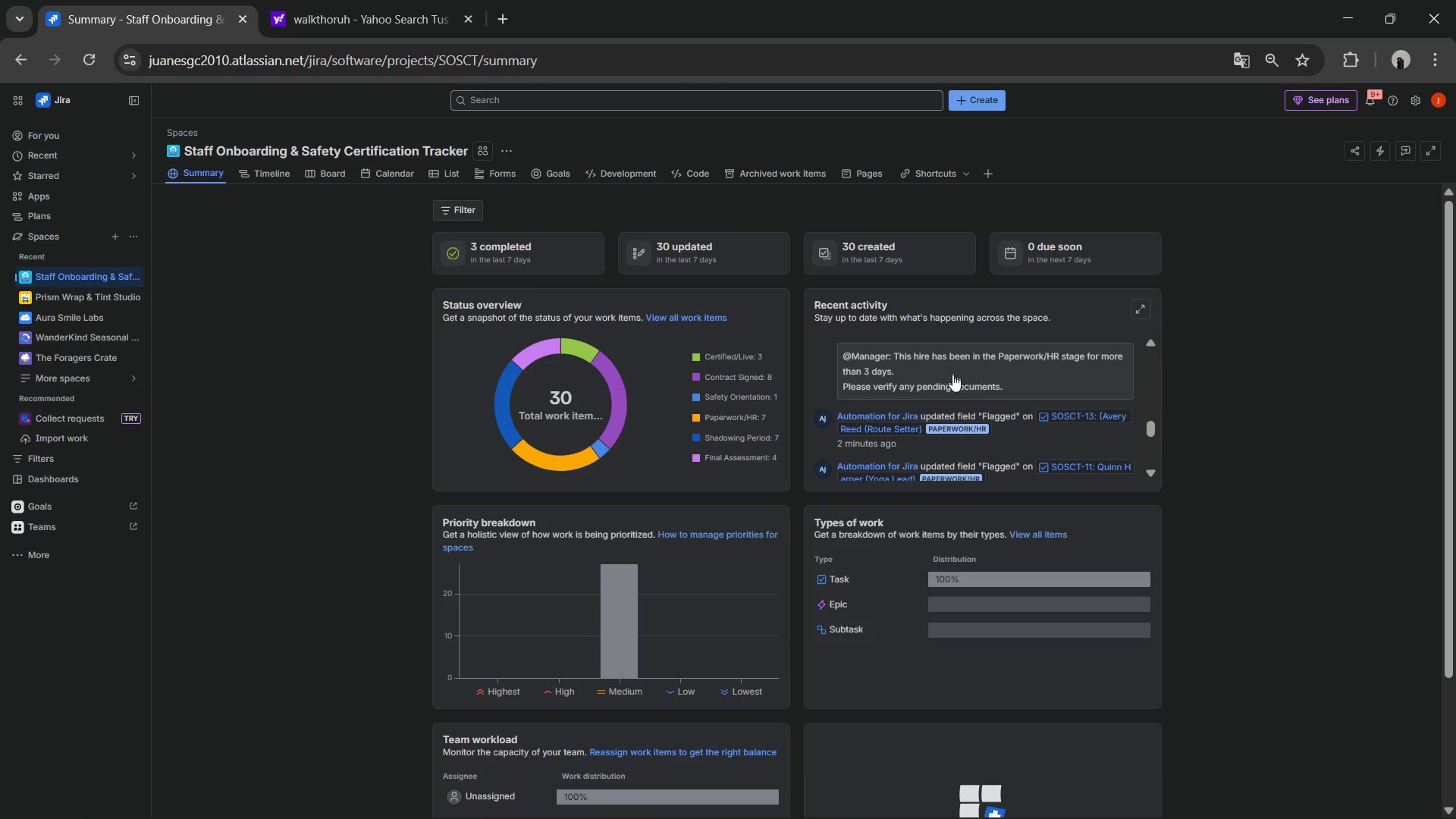 
scroll: coordinate [918, 431], scroll_direction: up, amount: 3.0
 